 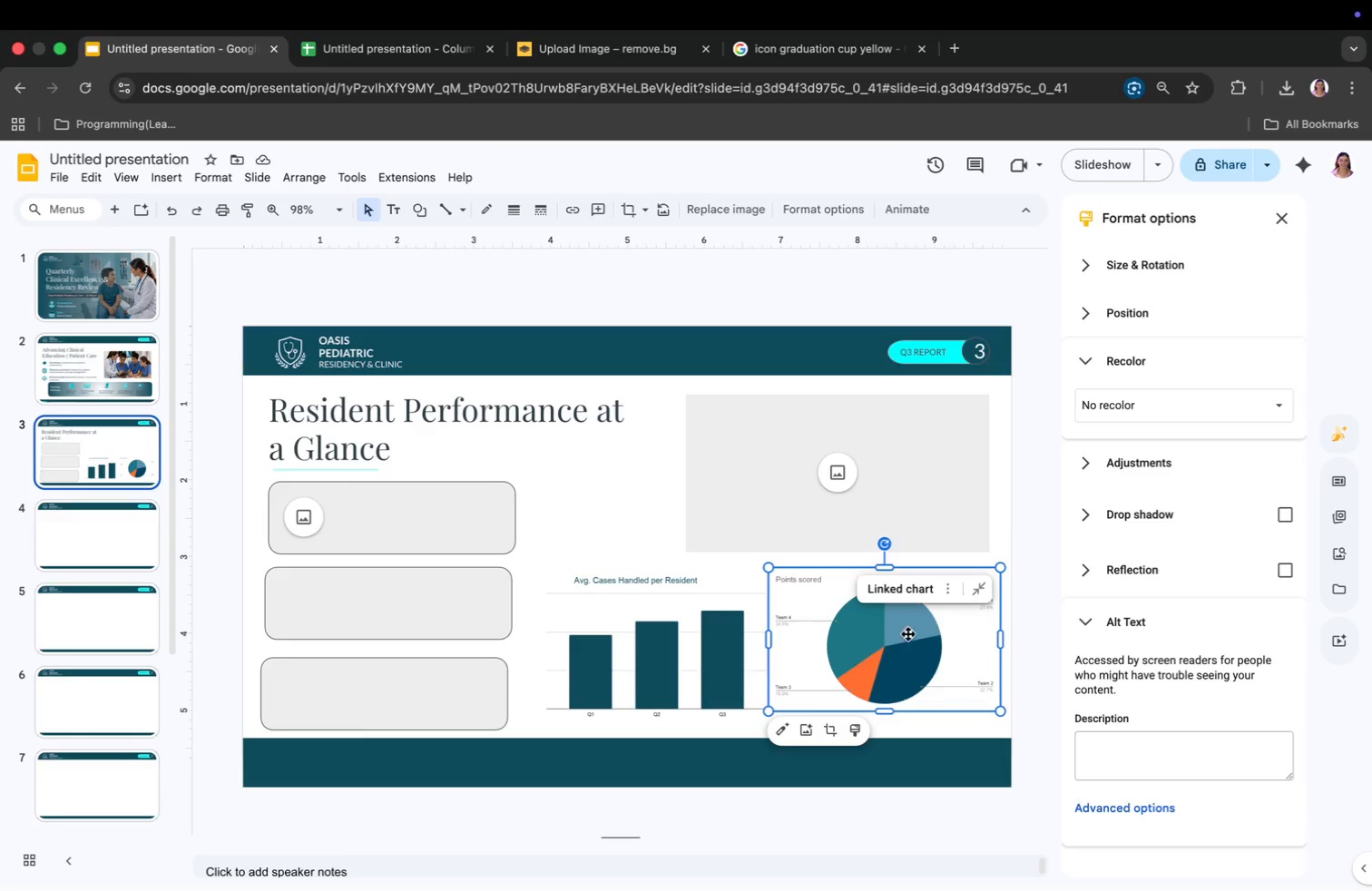 
left_click([946, 583])
 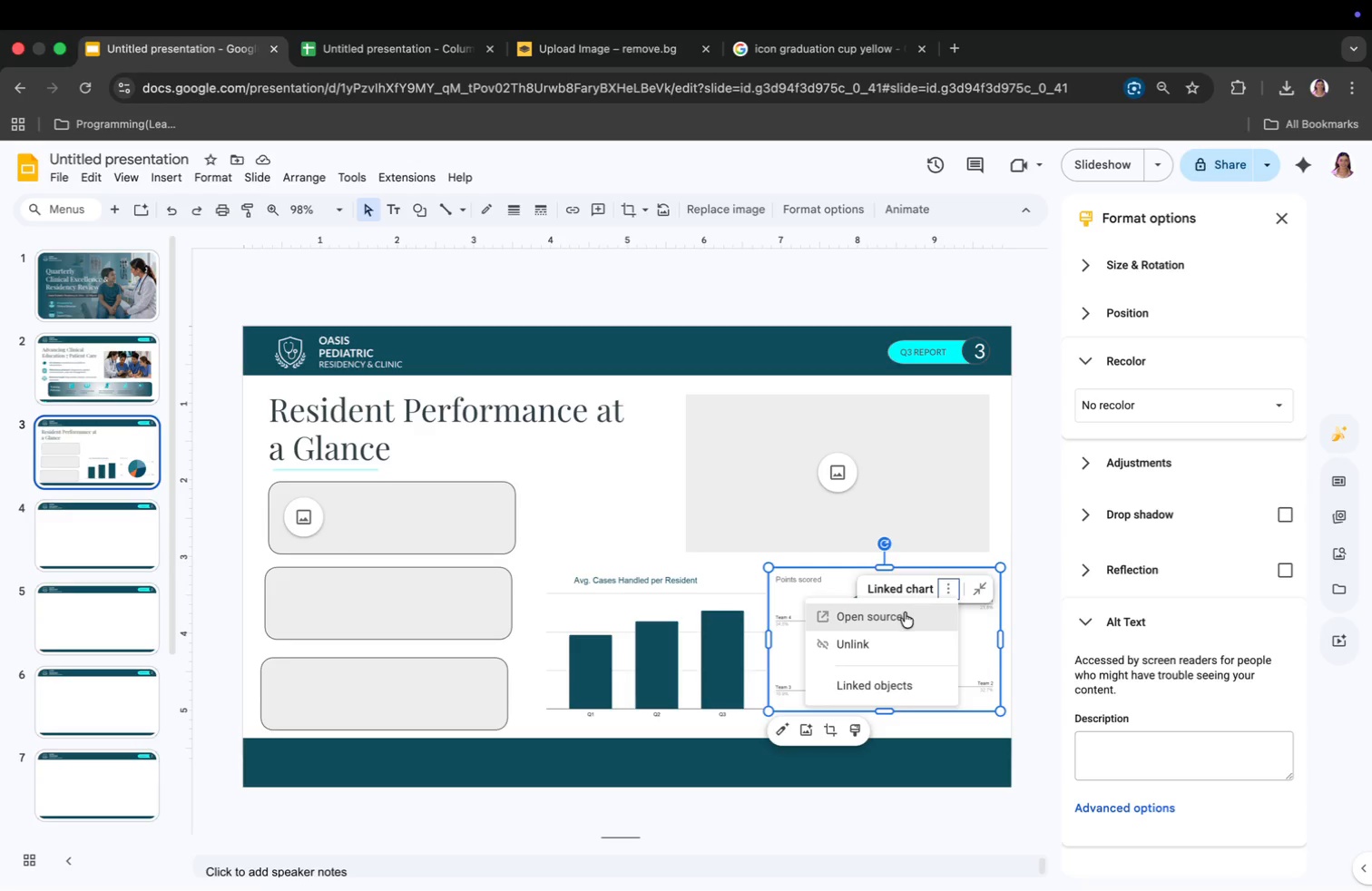 
left_click([905, 612])
 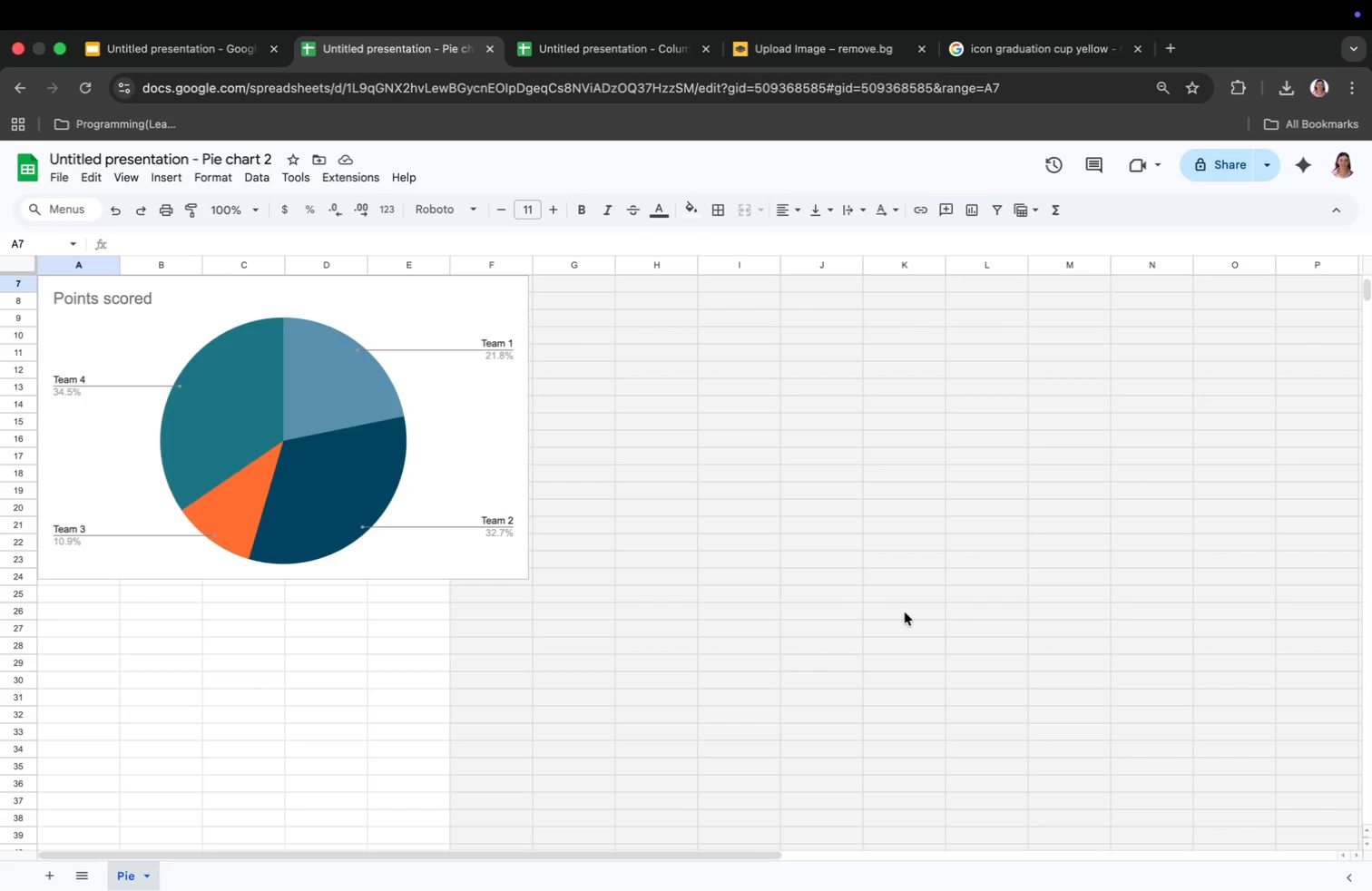 
wait(11.59)
 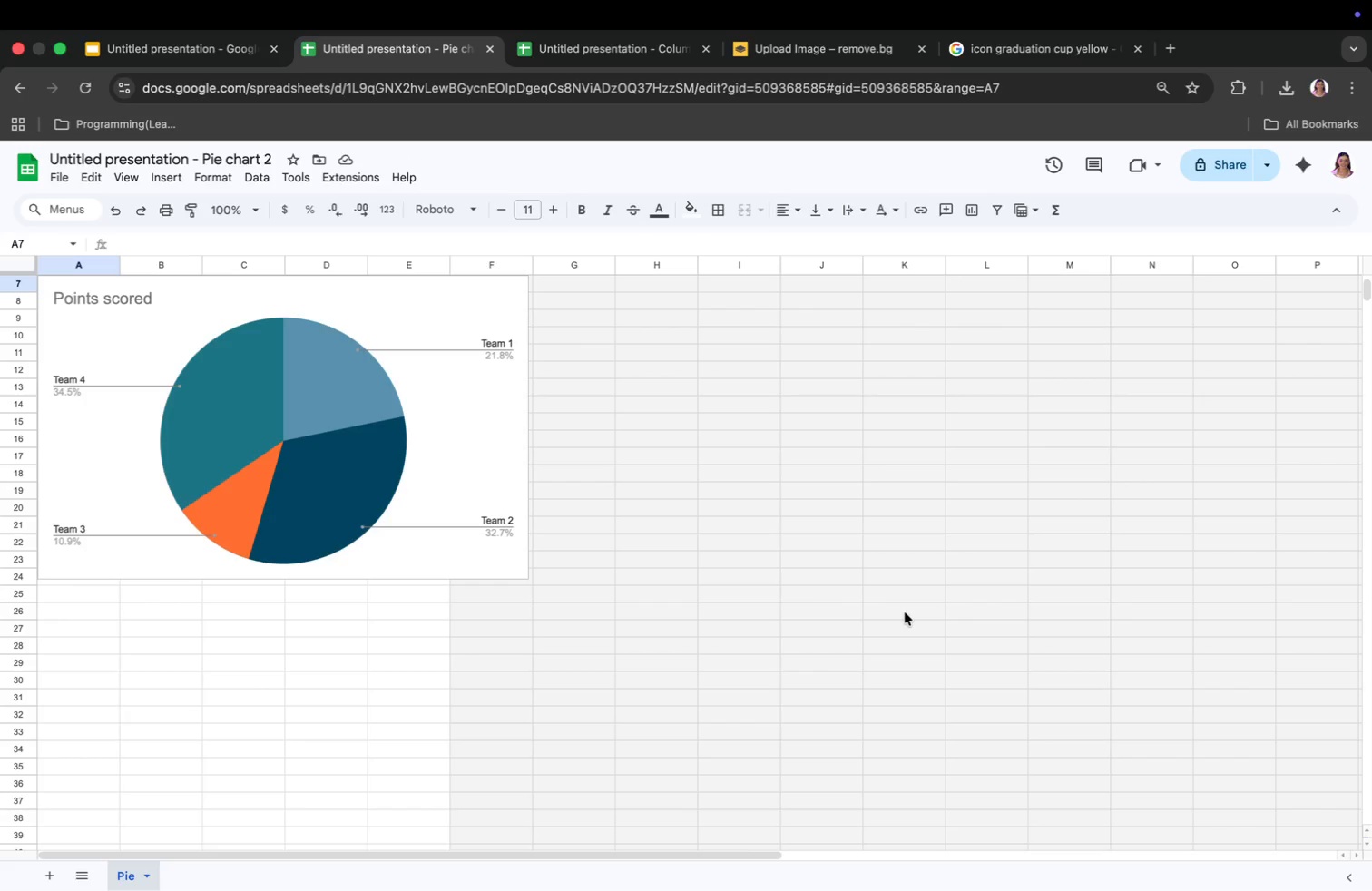 
left_click([355, 428])
 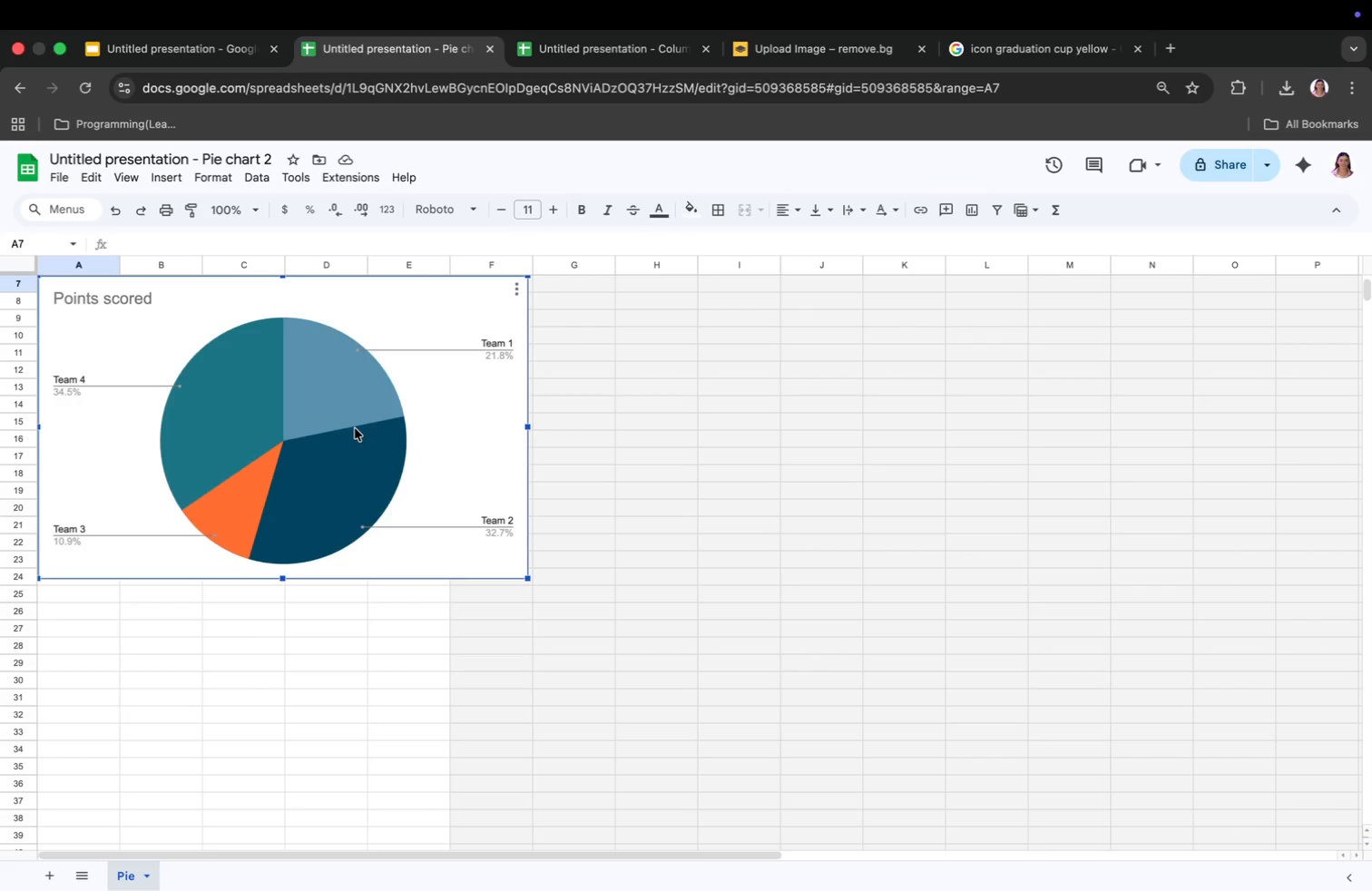 
double_click([355, 428])
 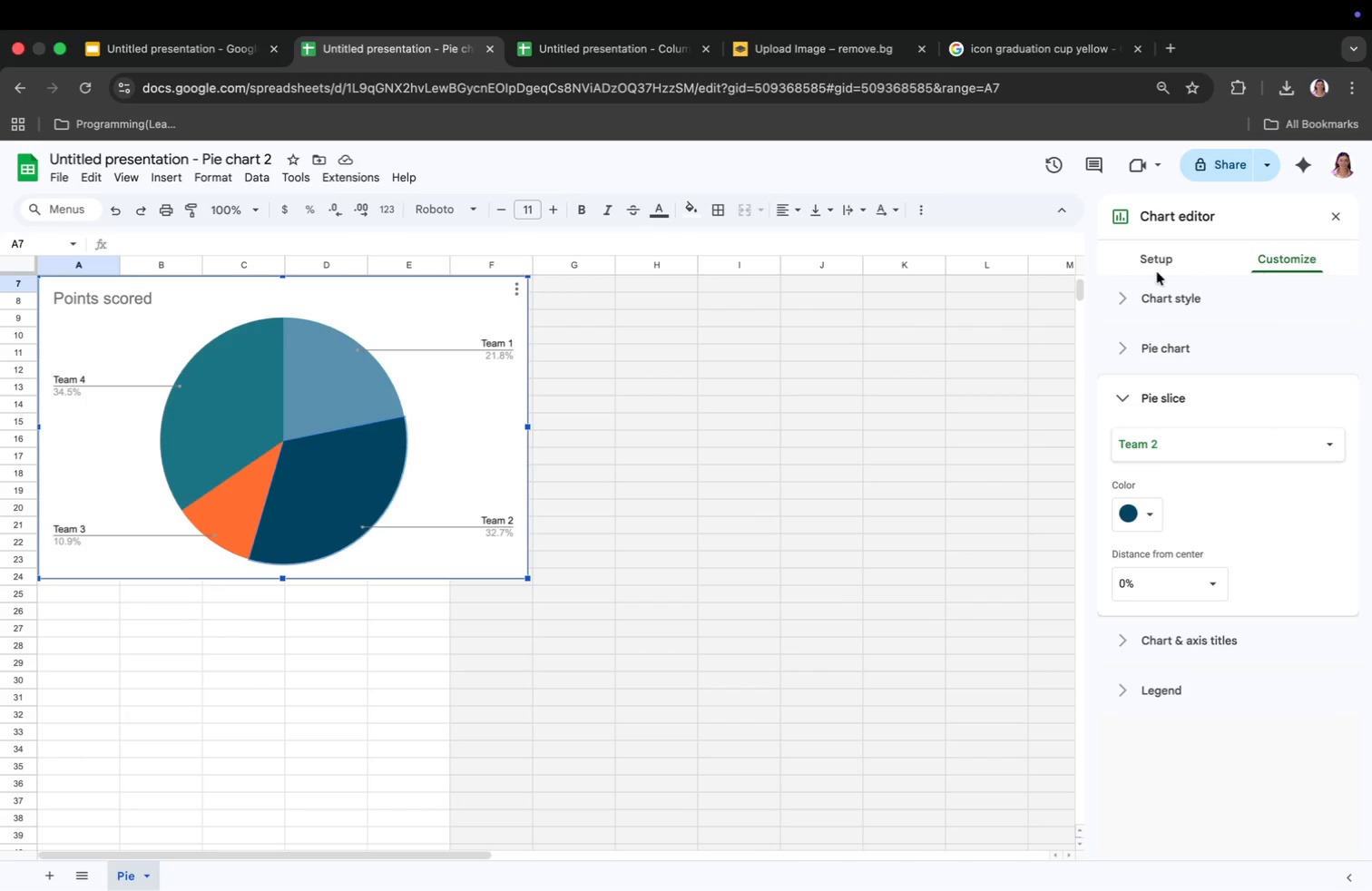 
left_click([1155, 261])
 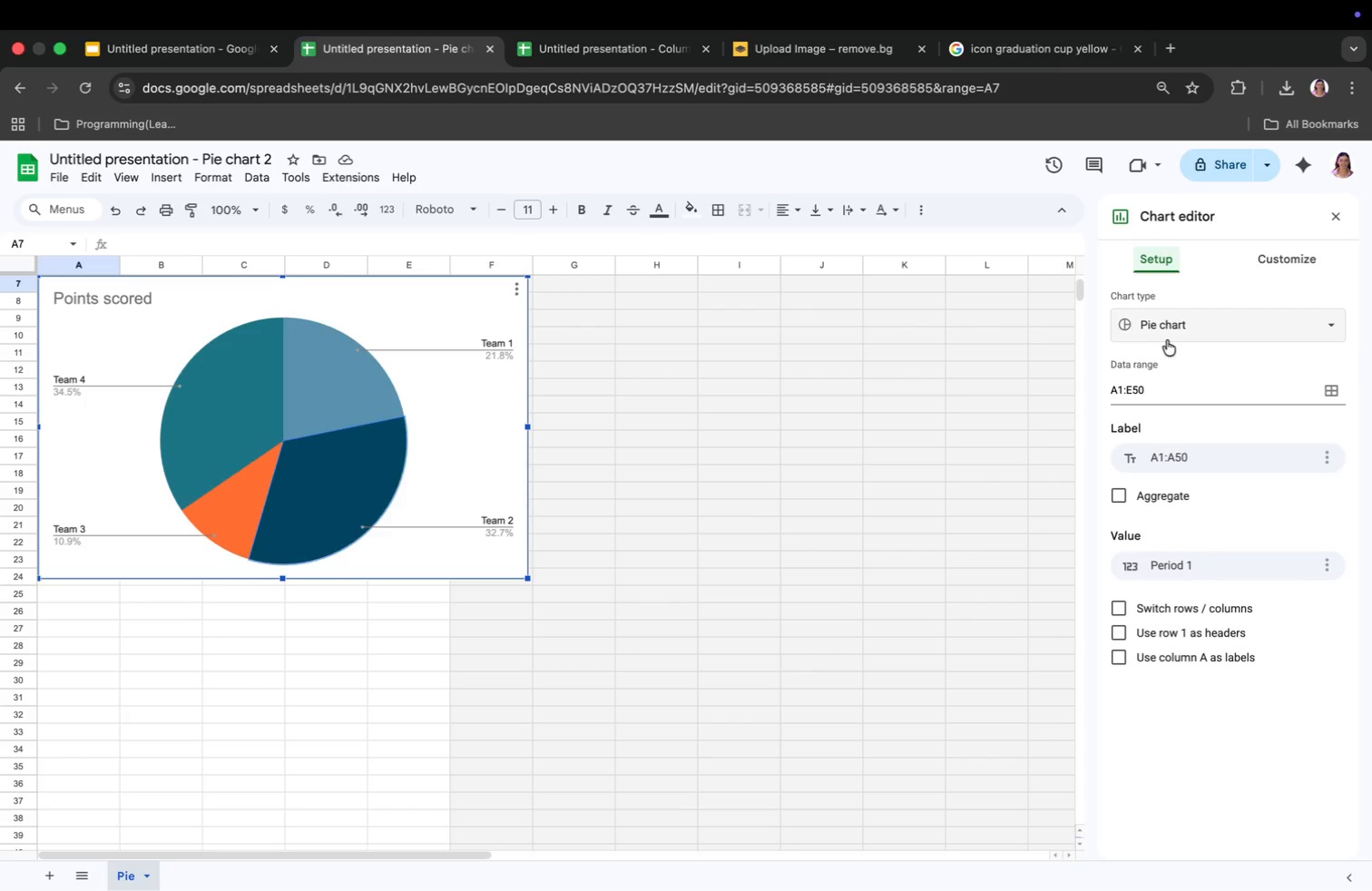 
left_click([1175, 332])
 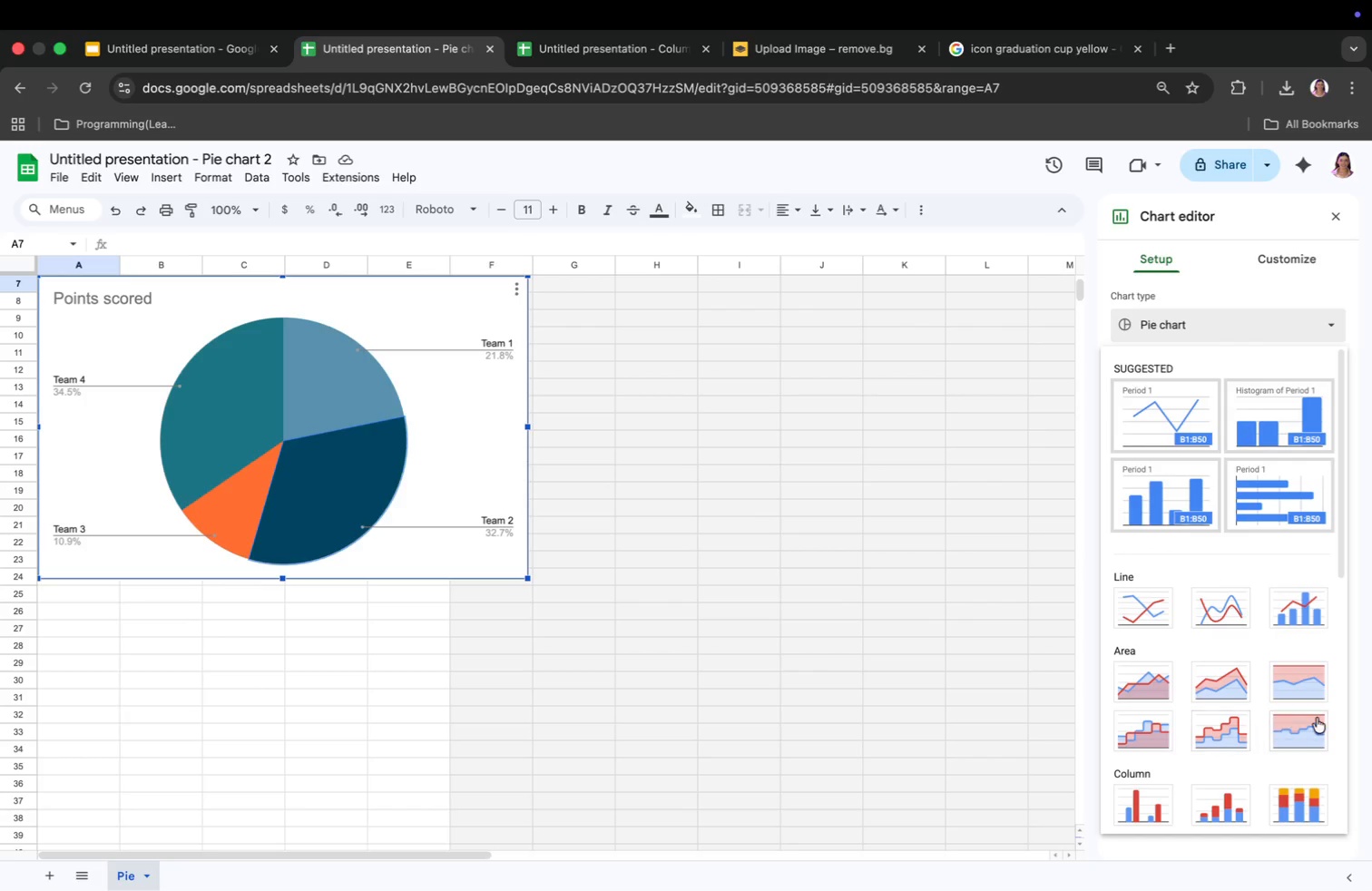 
scroll: coordinate [1308, 709], scroll_direction: down, amount: 10.0
 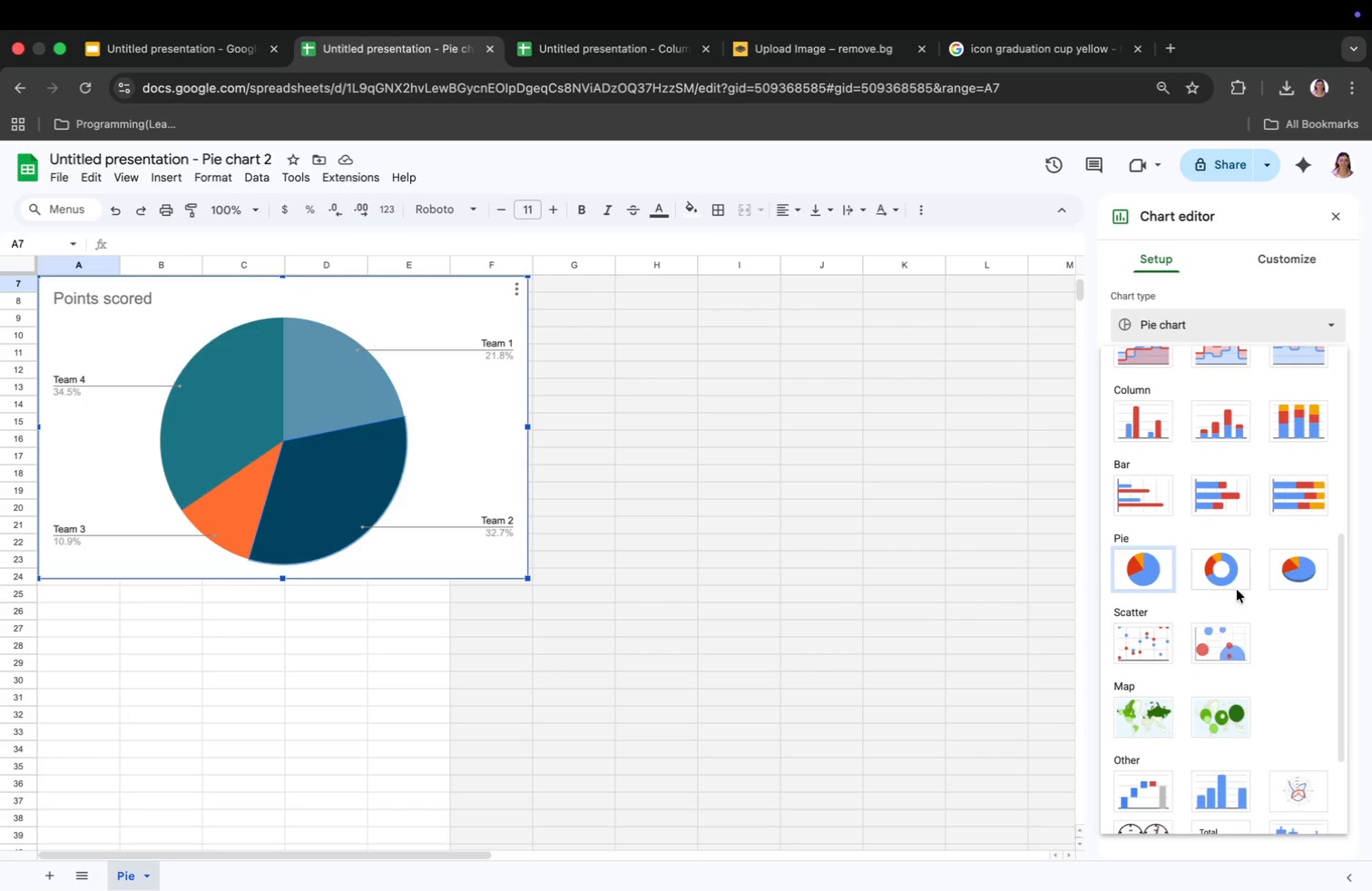 
left_click([1232, 570])
 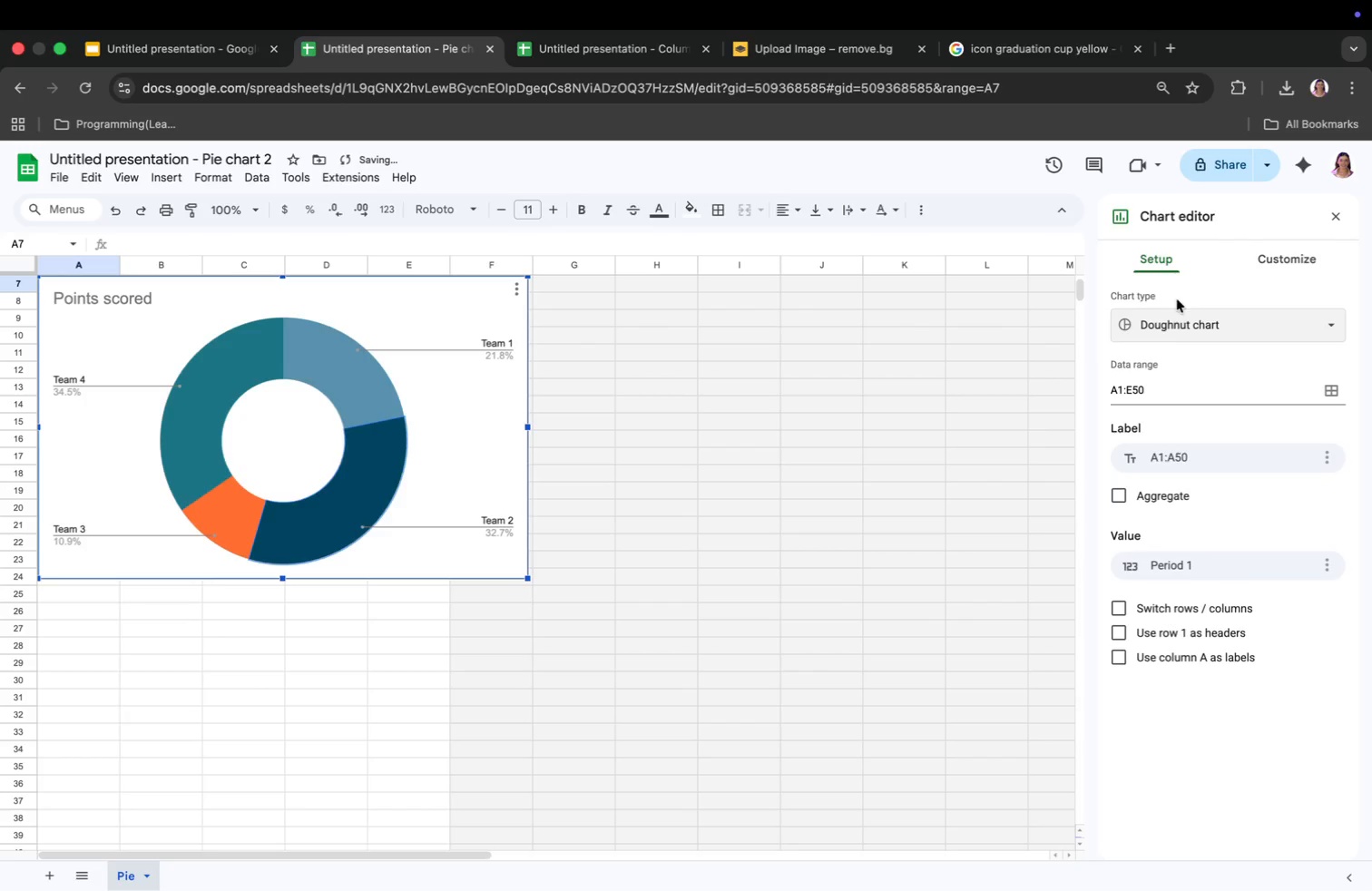 
left_click([1170, 320])
 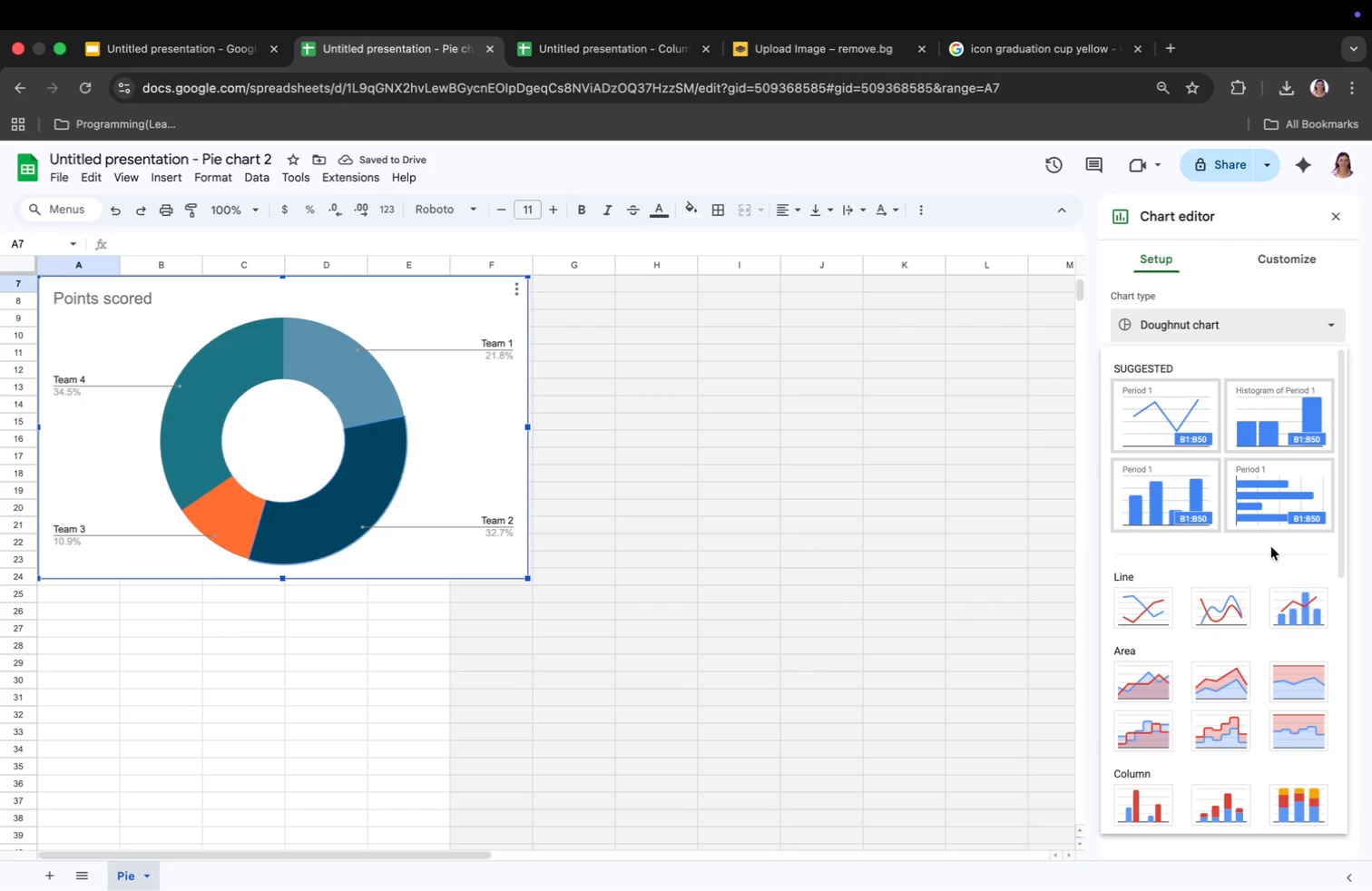 
scroll: coordinate [1247, 606], scroll_direction: down, amount: 12.0
 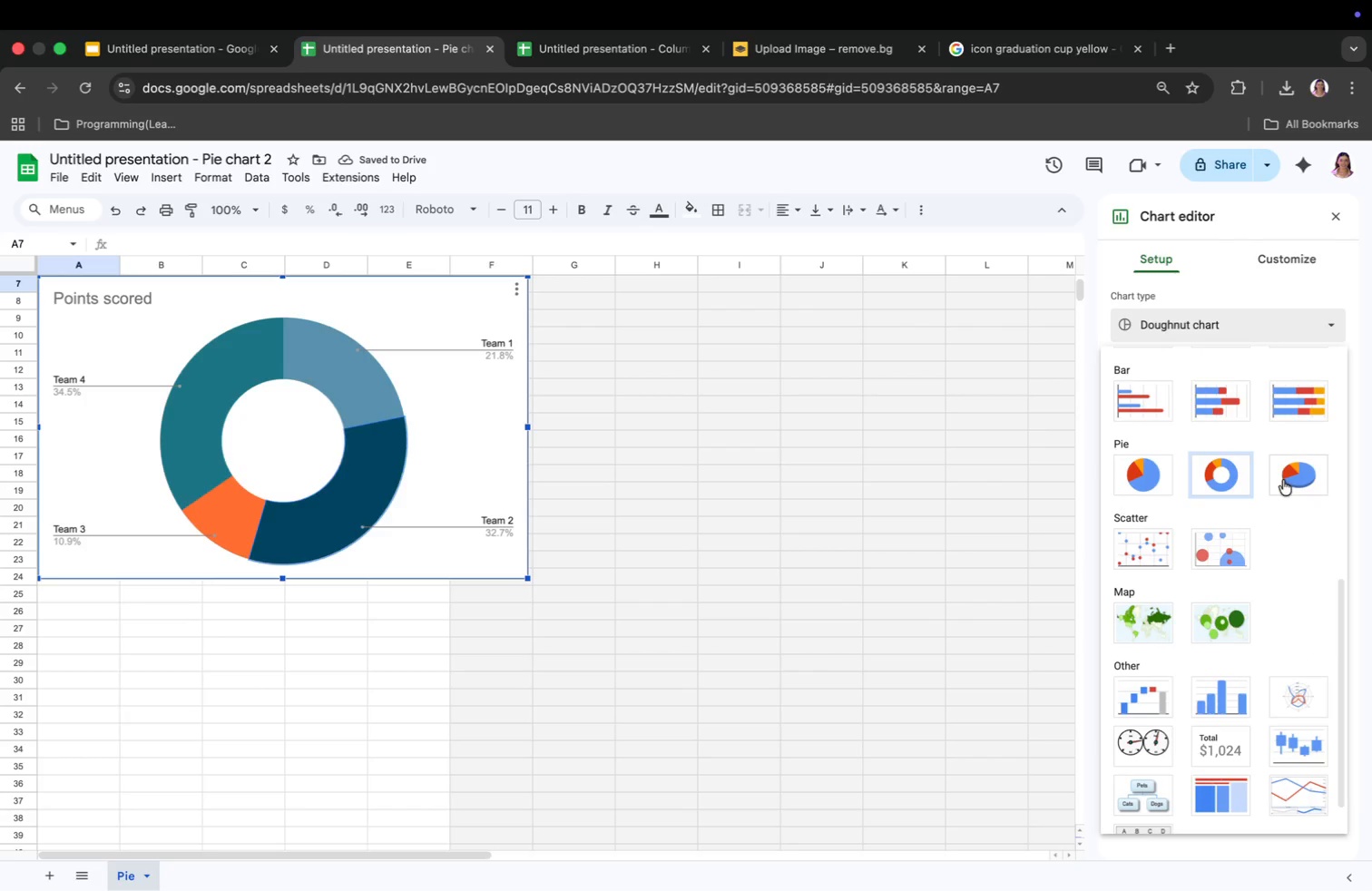 
left_click([1284, 478])
 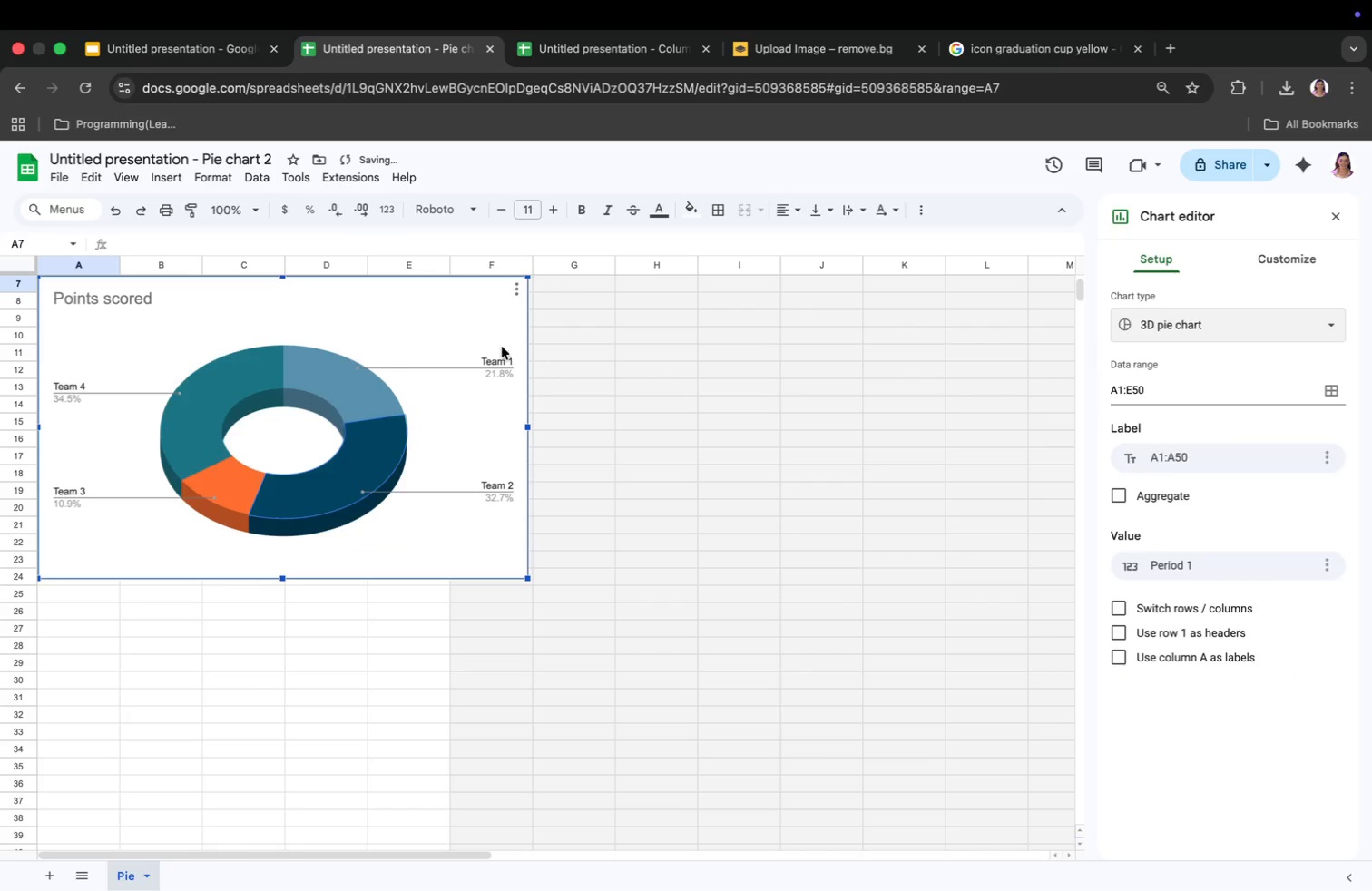 
left_click([499, 357])
 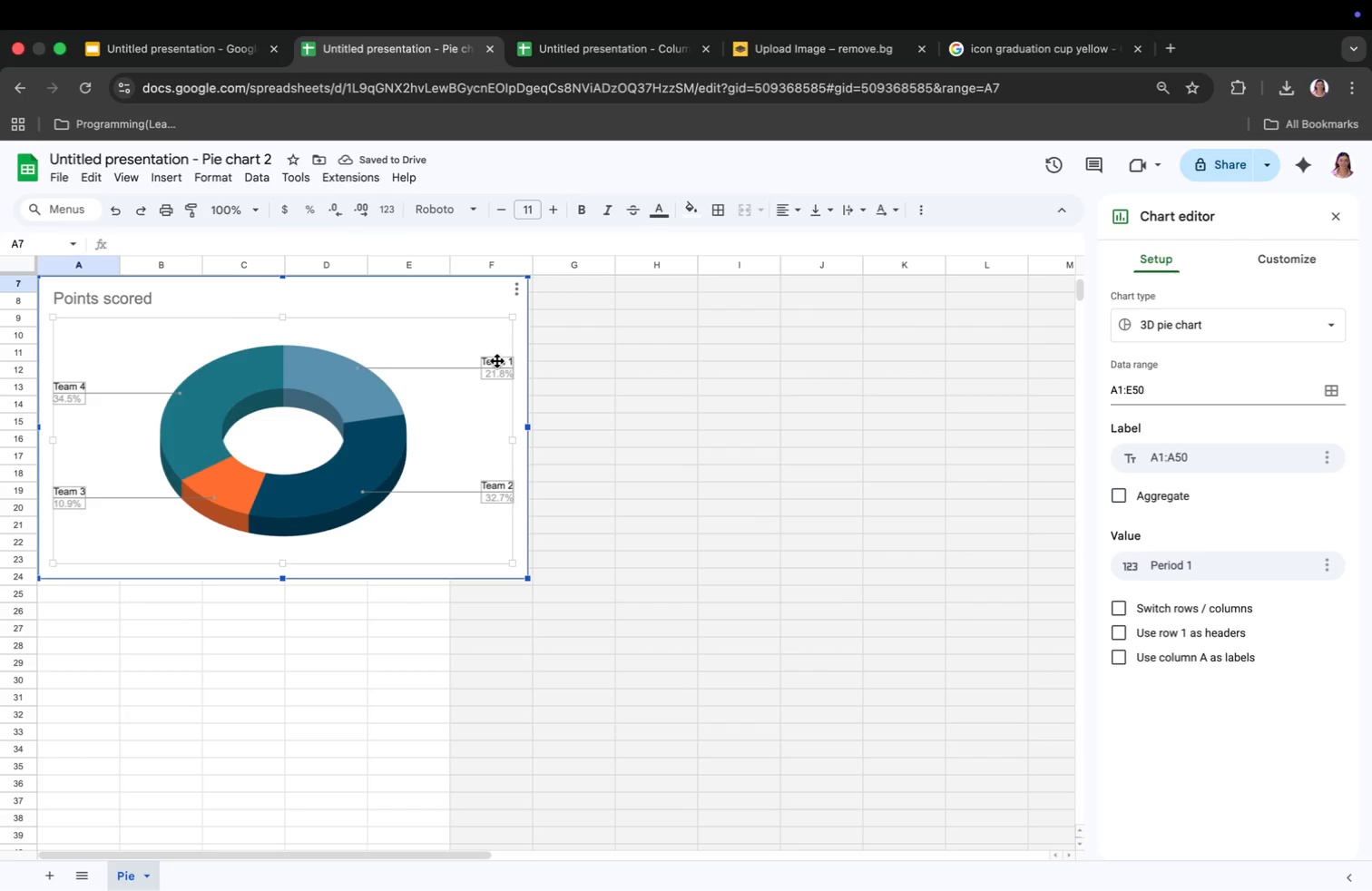 
left_click([497, 361])
 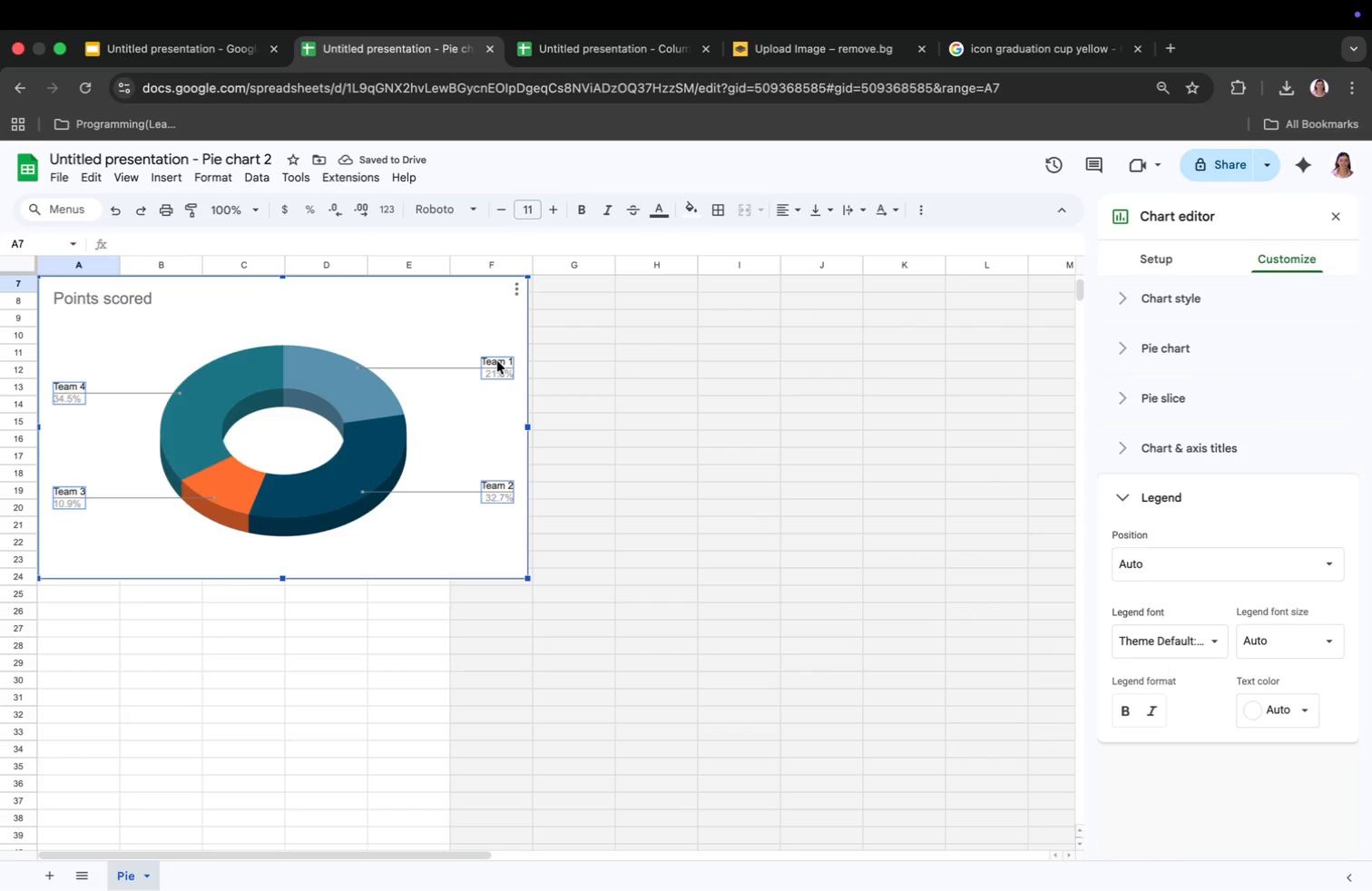 
key(Backspace)
 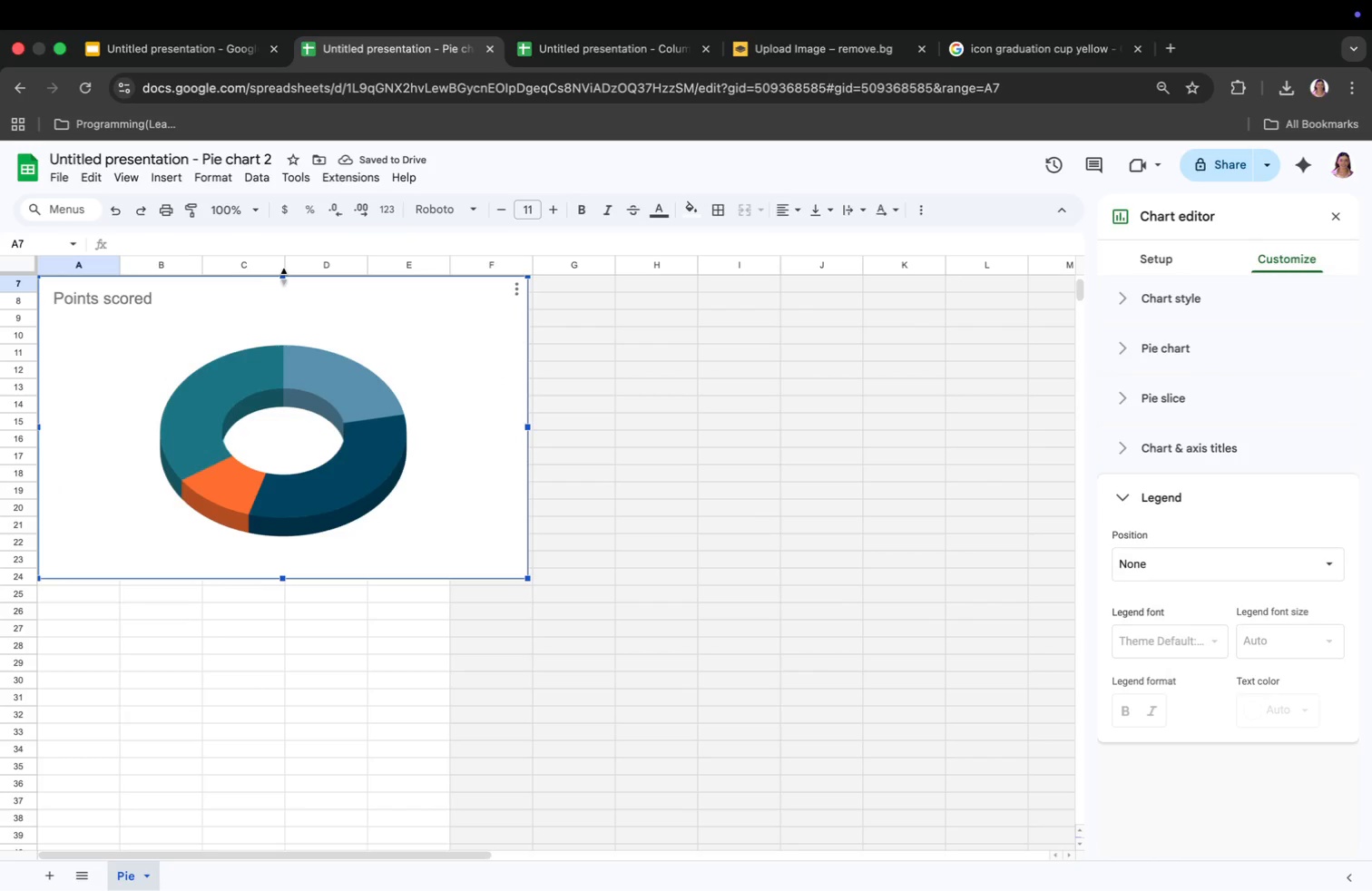 
left_click([105, 289])
 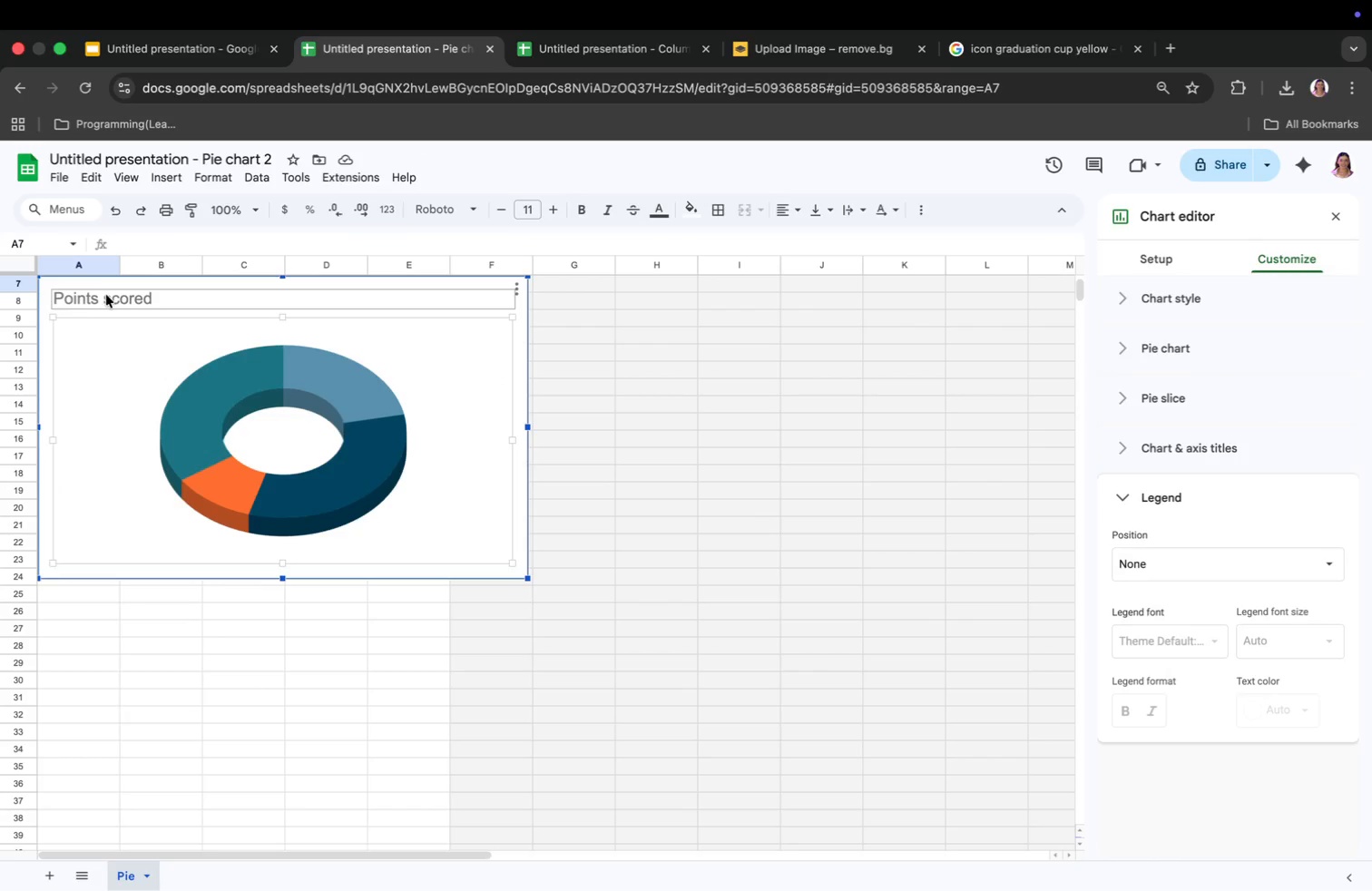 
double_click([106, 295])
 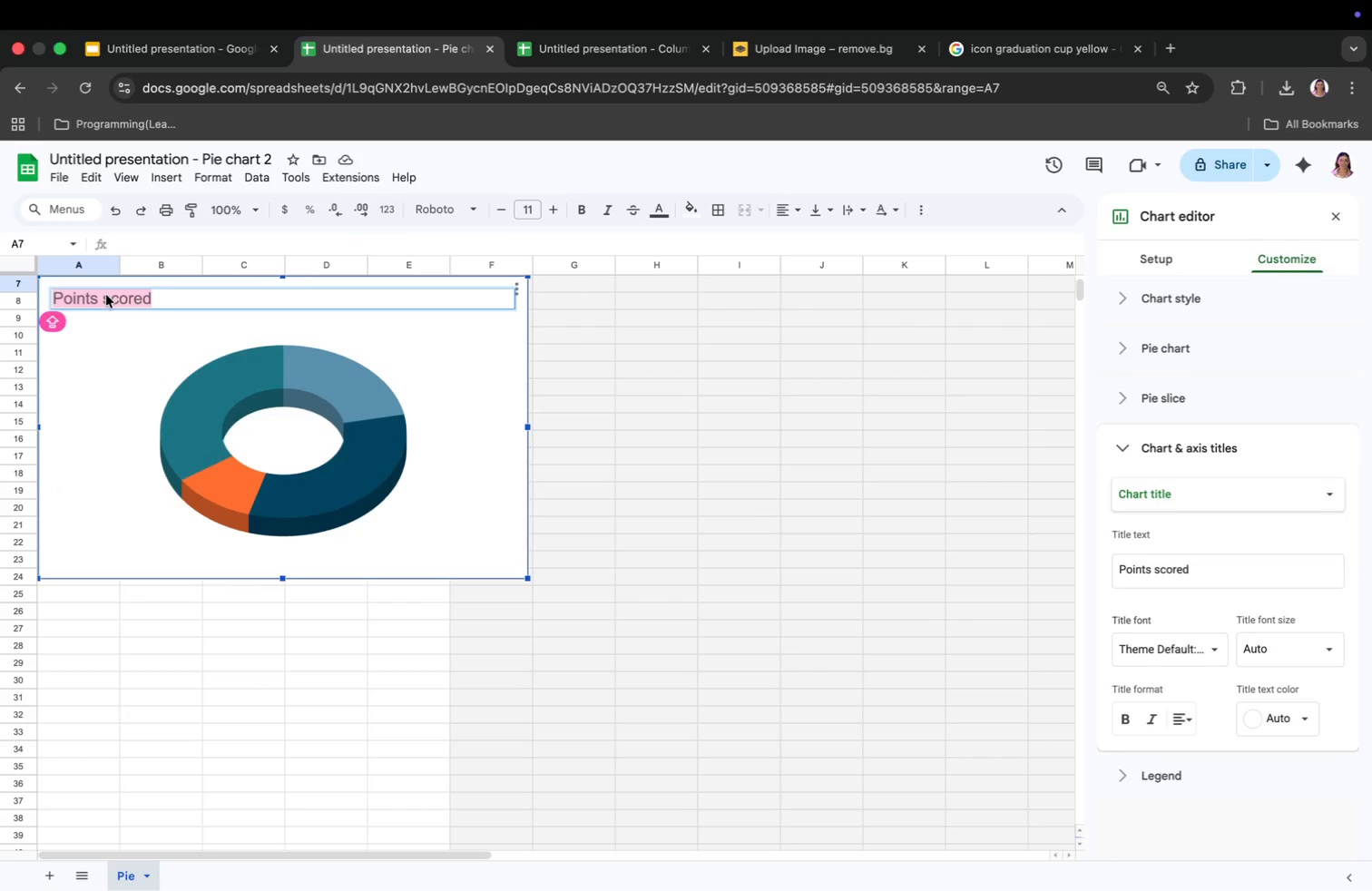 
type(d)
key(Backspace)
type(DI)
key(Backspace)
type(iagnostic Accuracy Trens)
key(Backspace)
type(ds)
 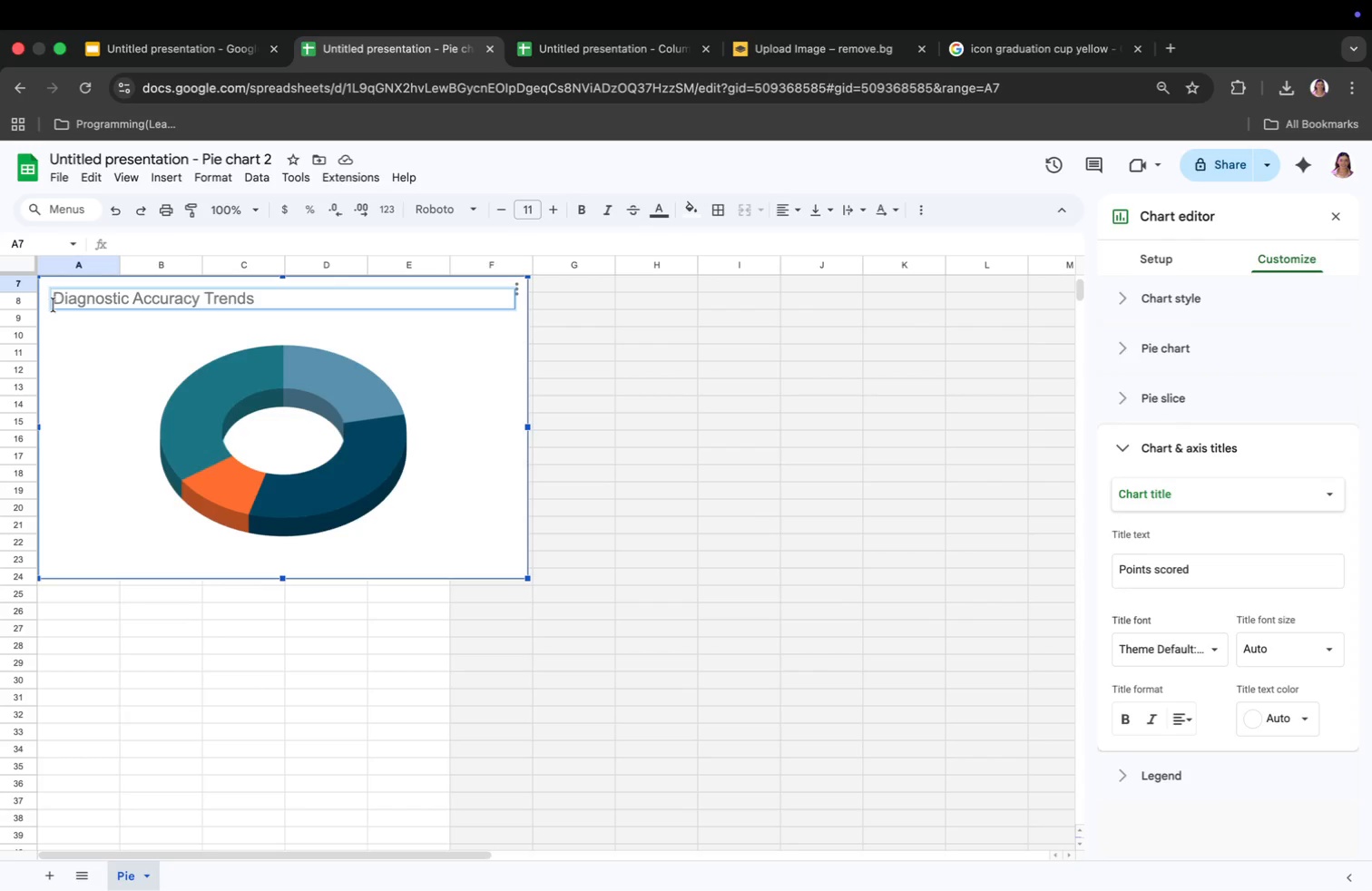 
left_click([57, 303])
 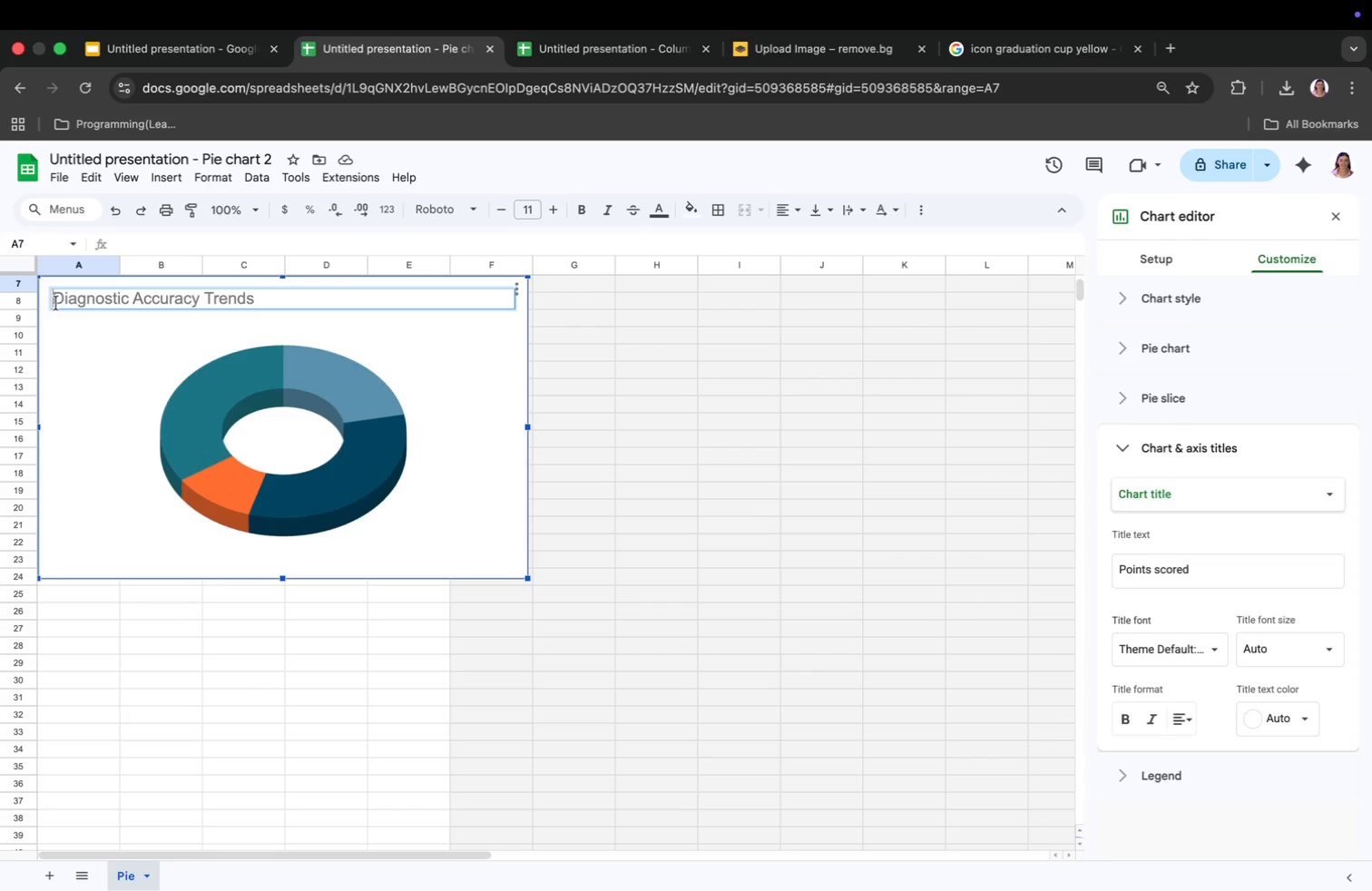 
key(Space)
 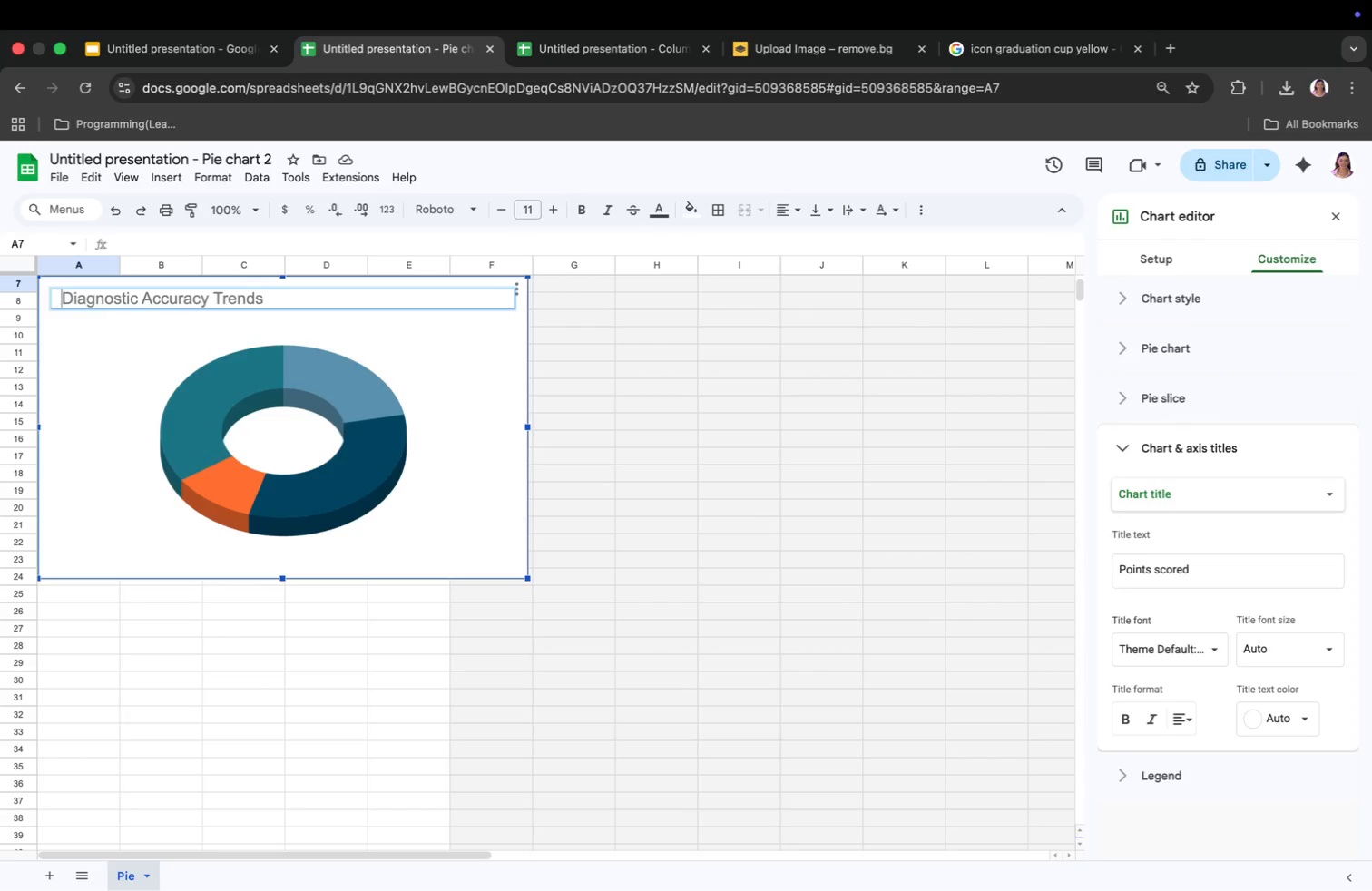 
key(Space)
 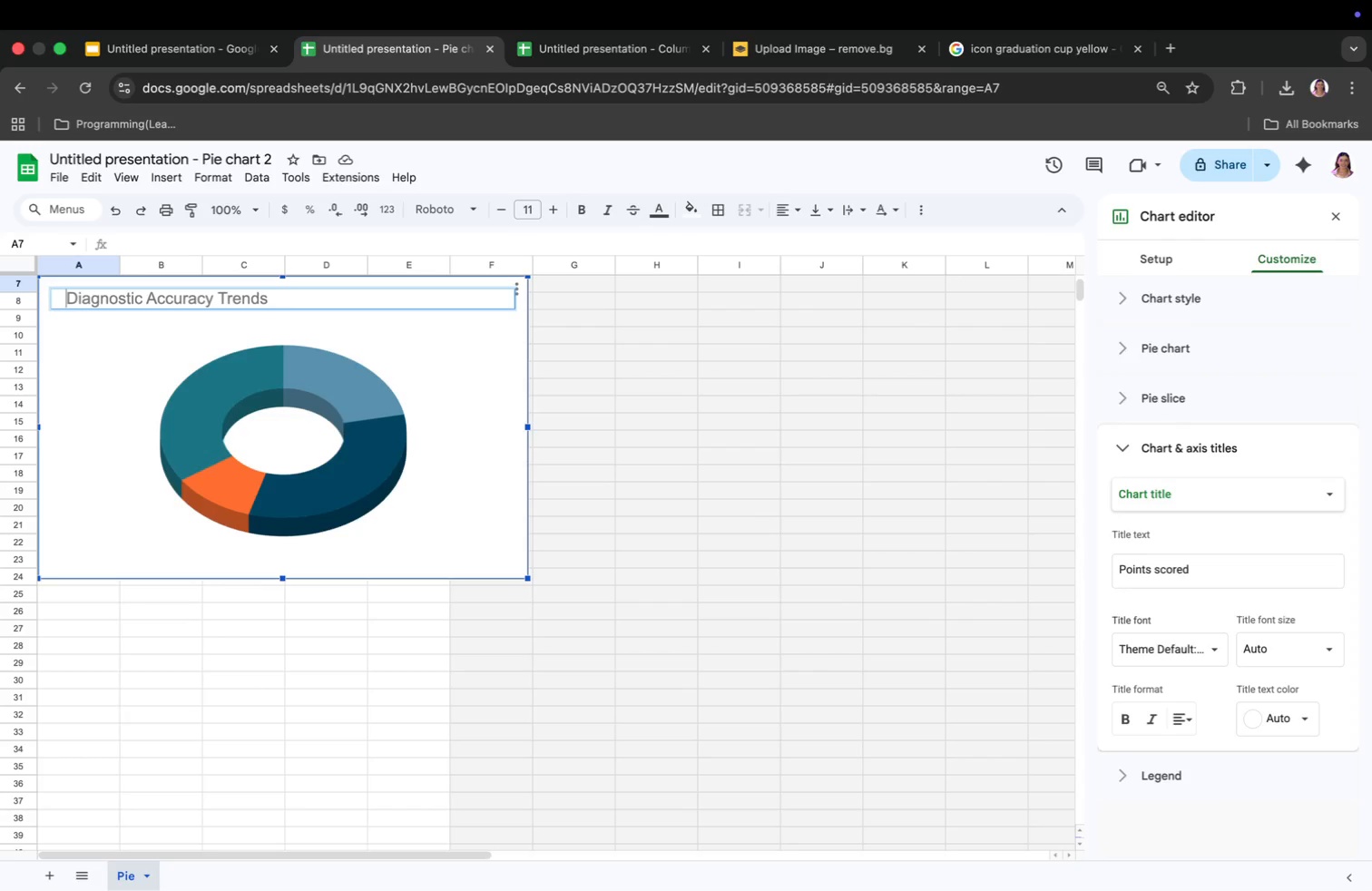 
key(Space)
 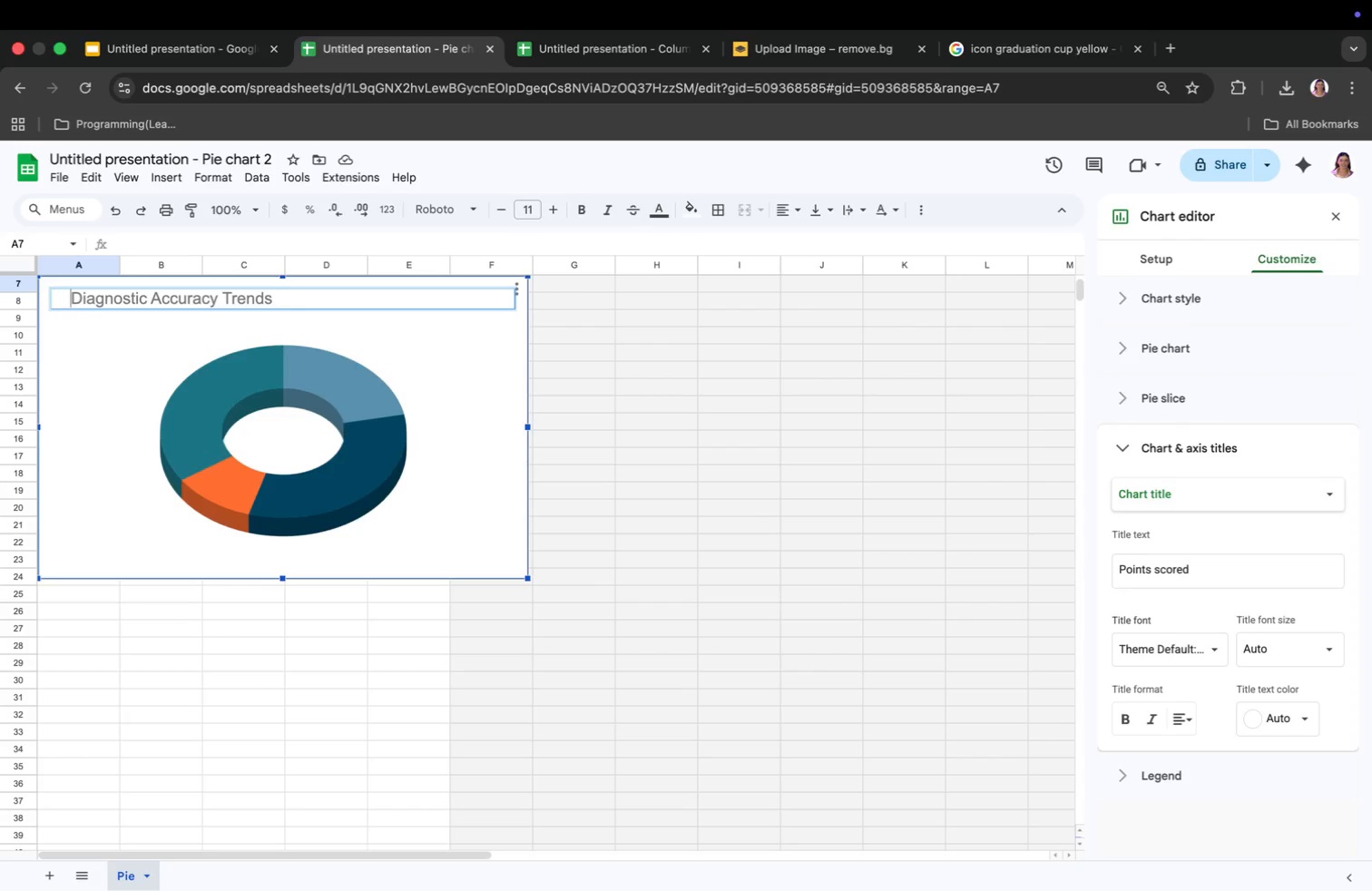 
key(Space)
 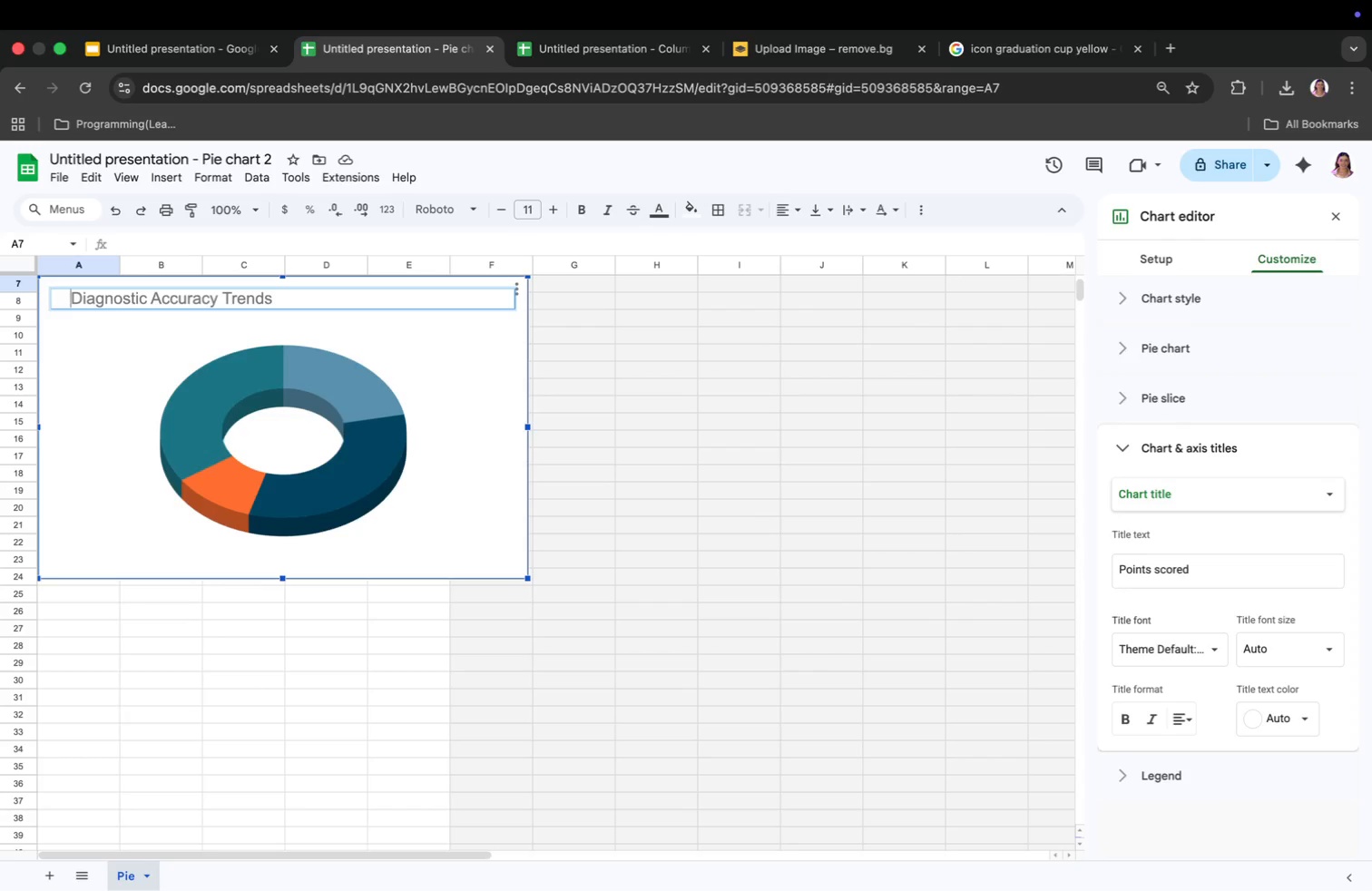 
key(Space)
 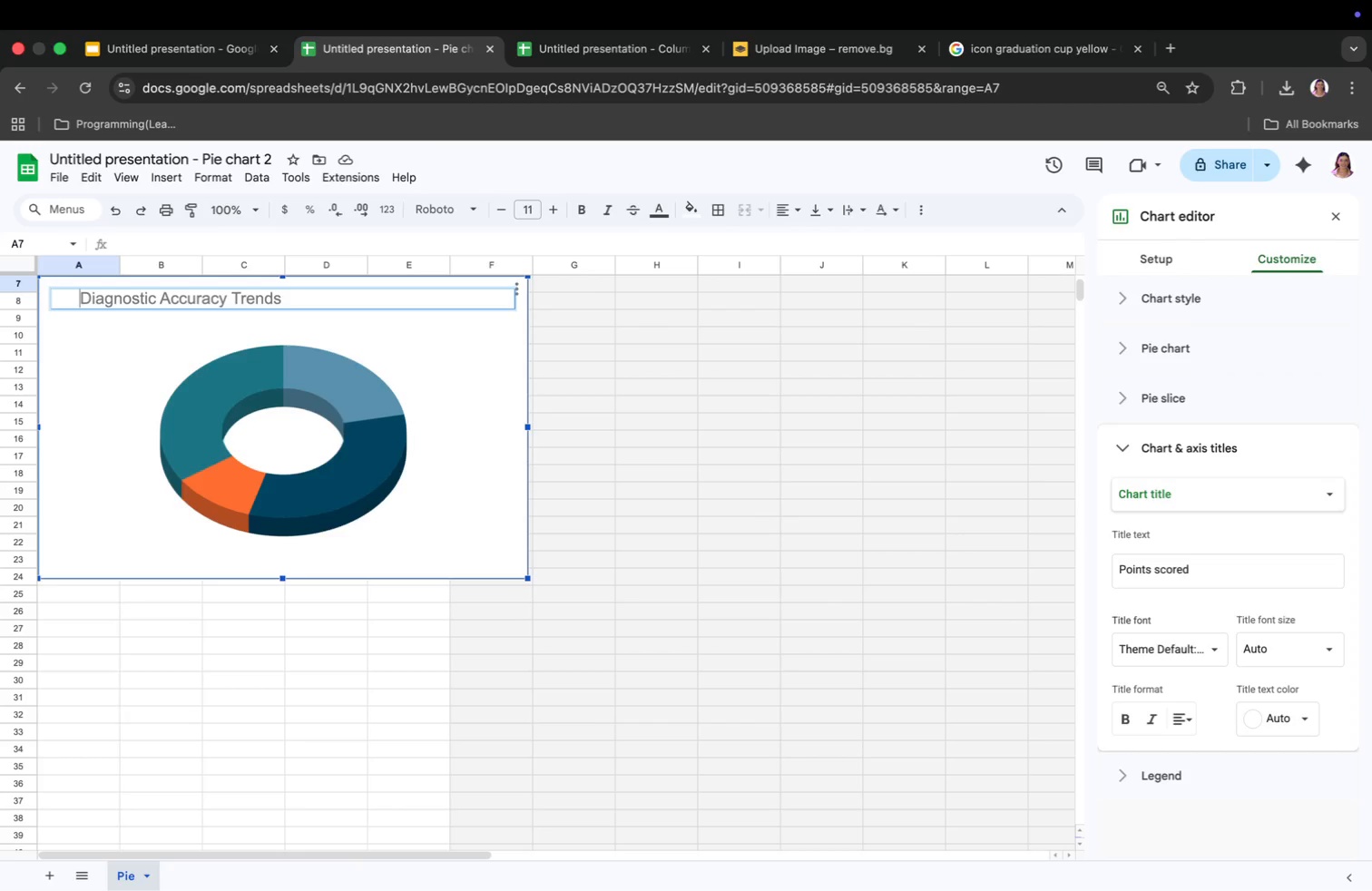 
key(Space)
 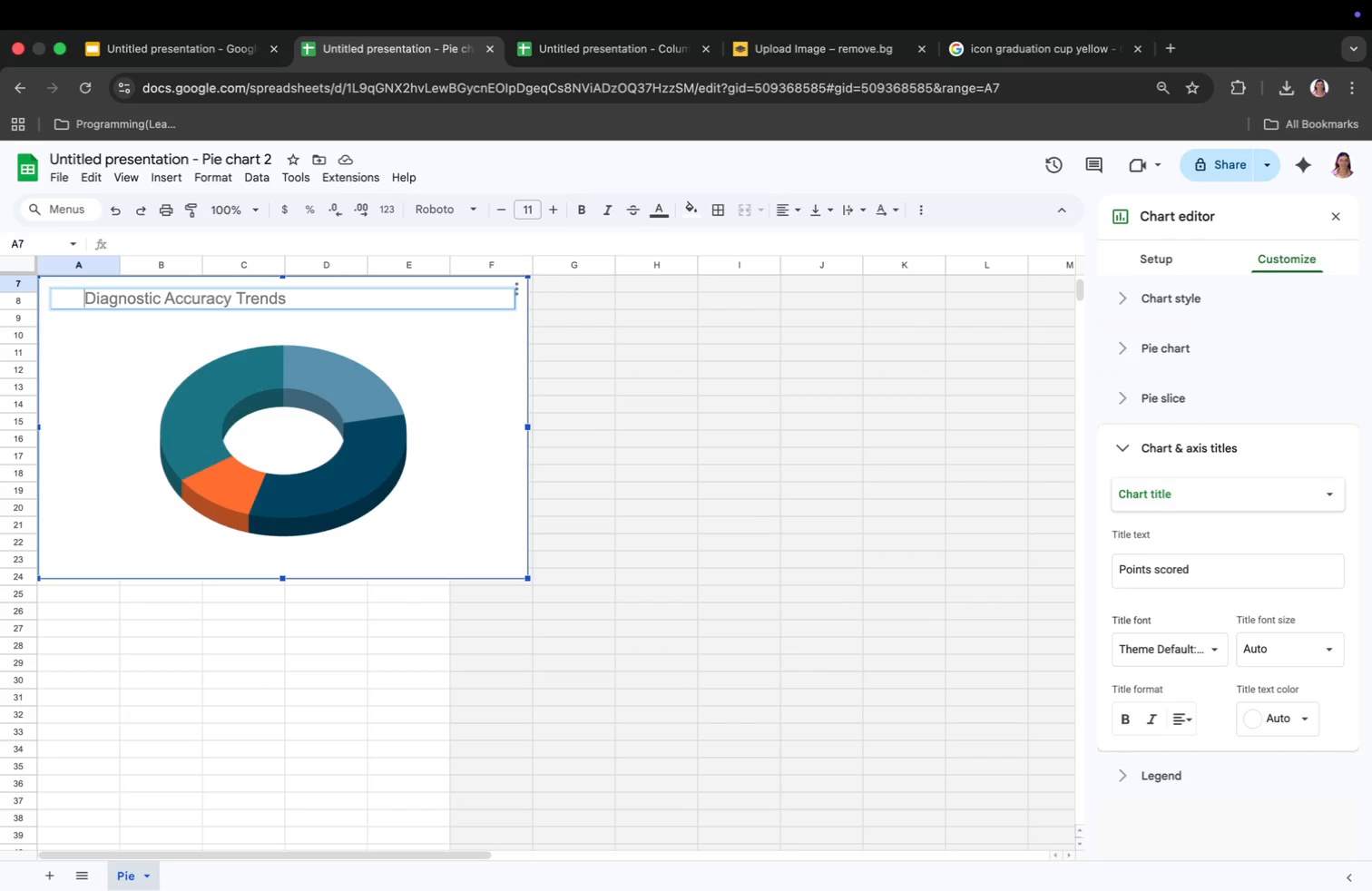 
key(Space)
 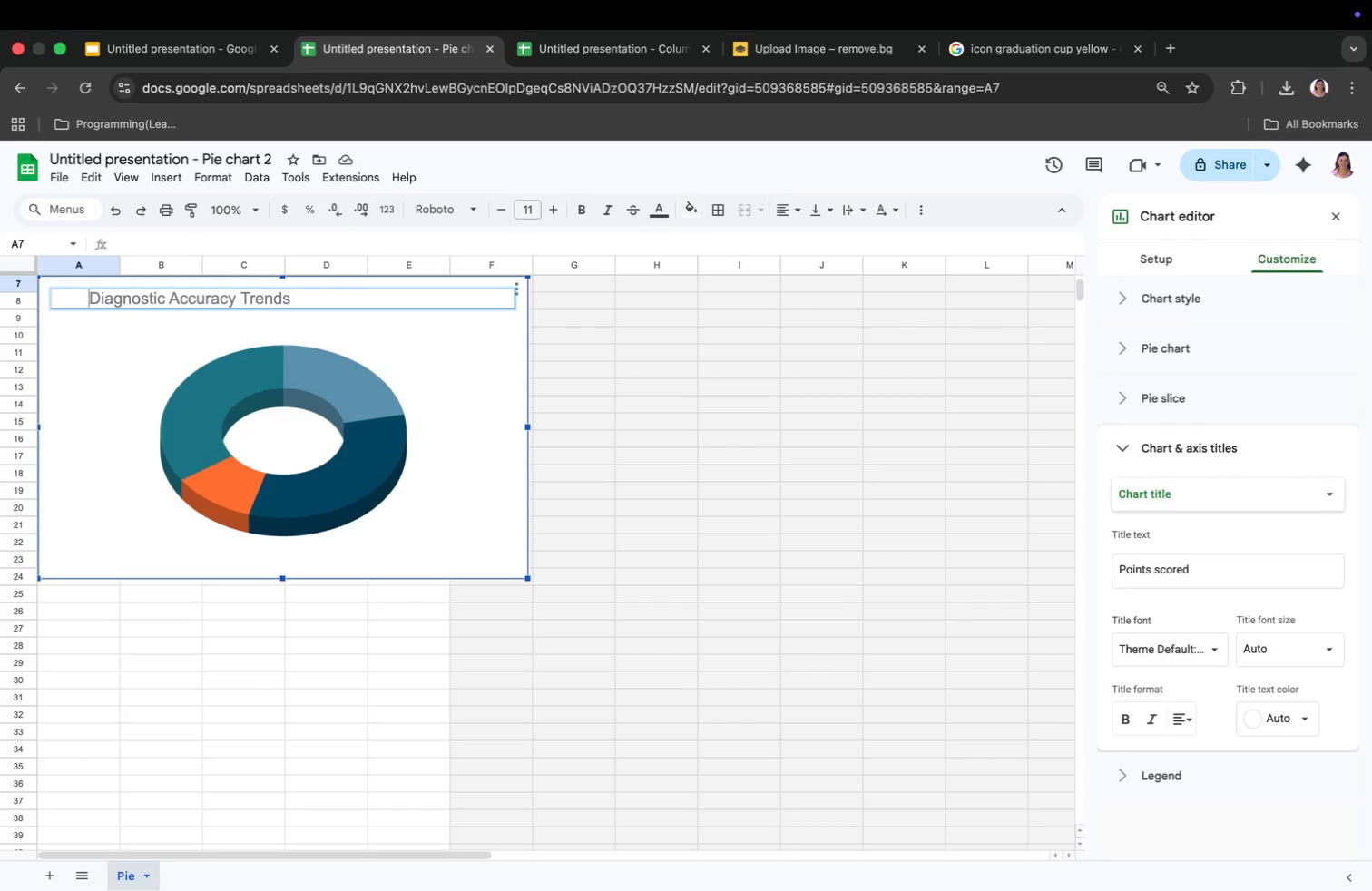 
key(Space)
 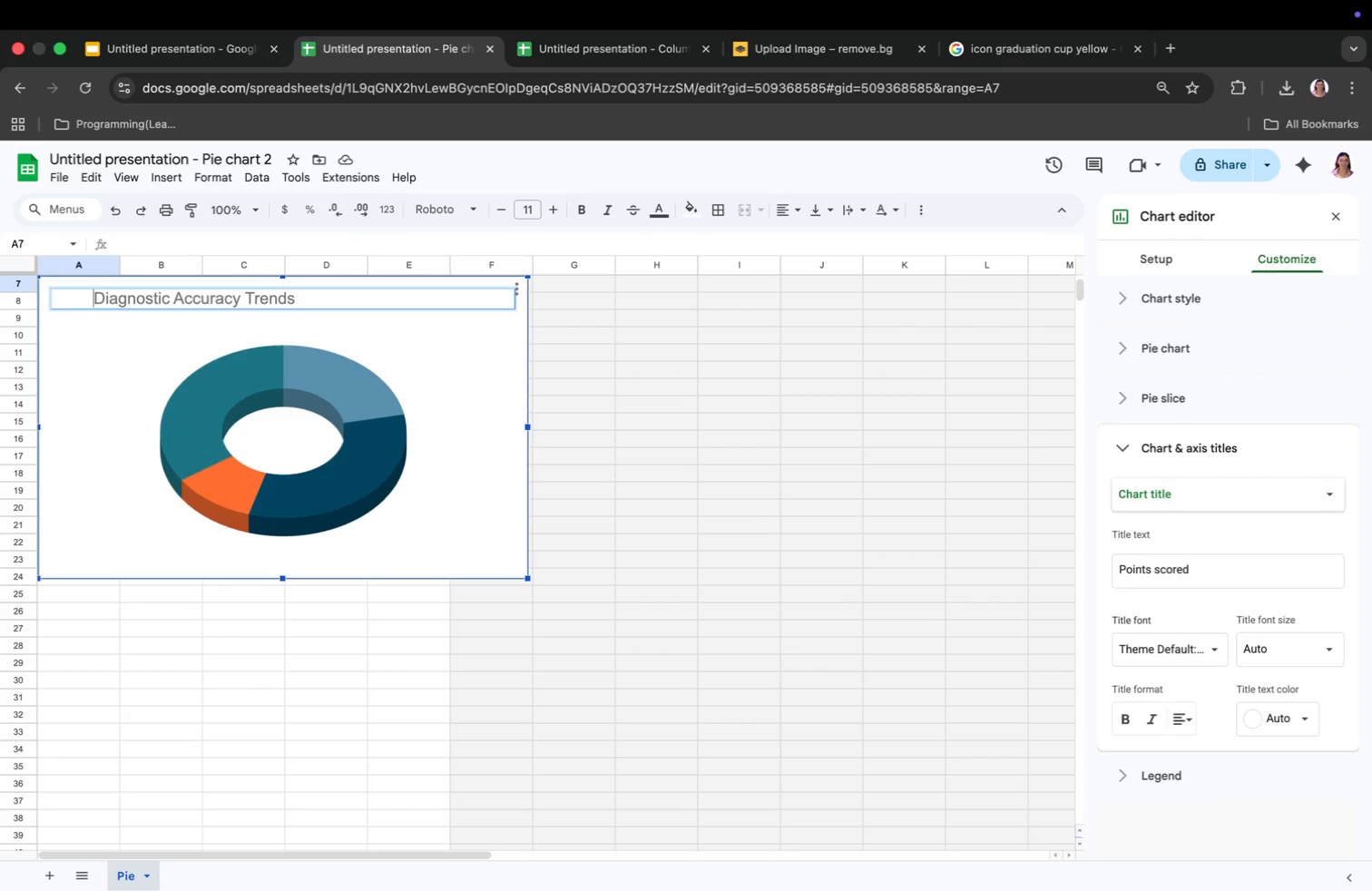 
key(Space)
 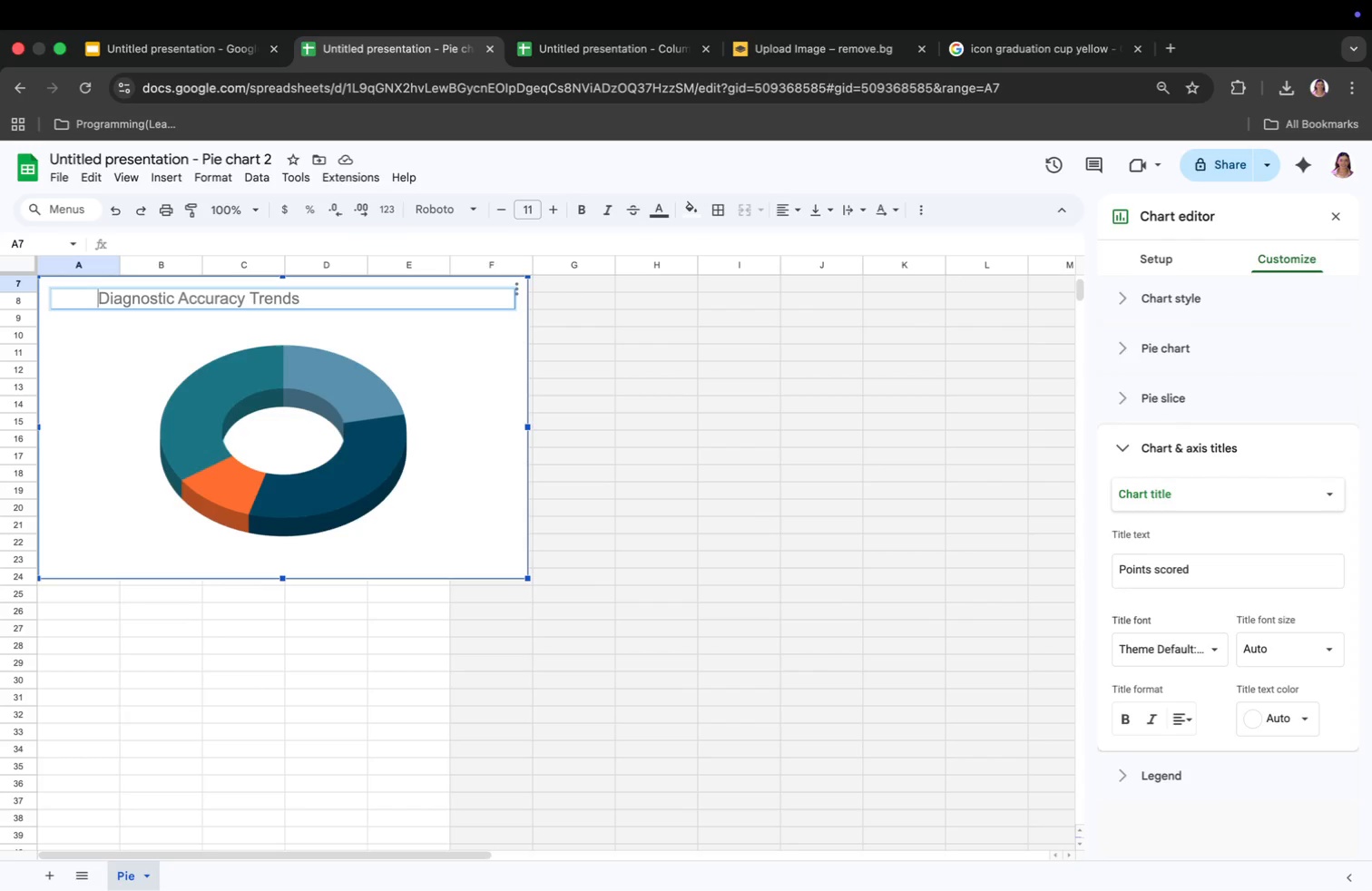 
key(Space)
 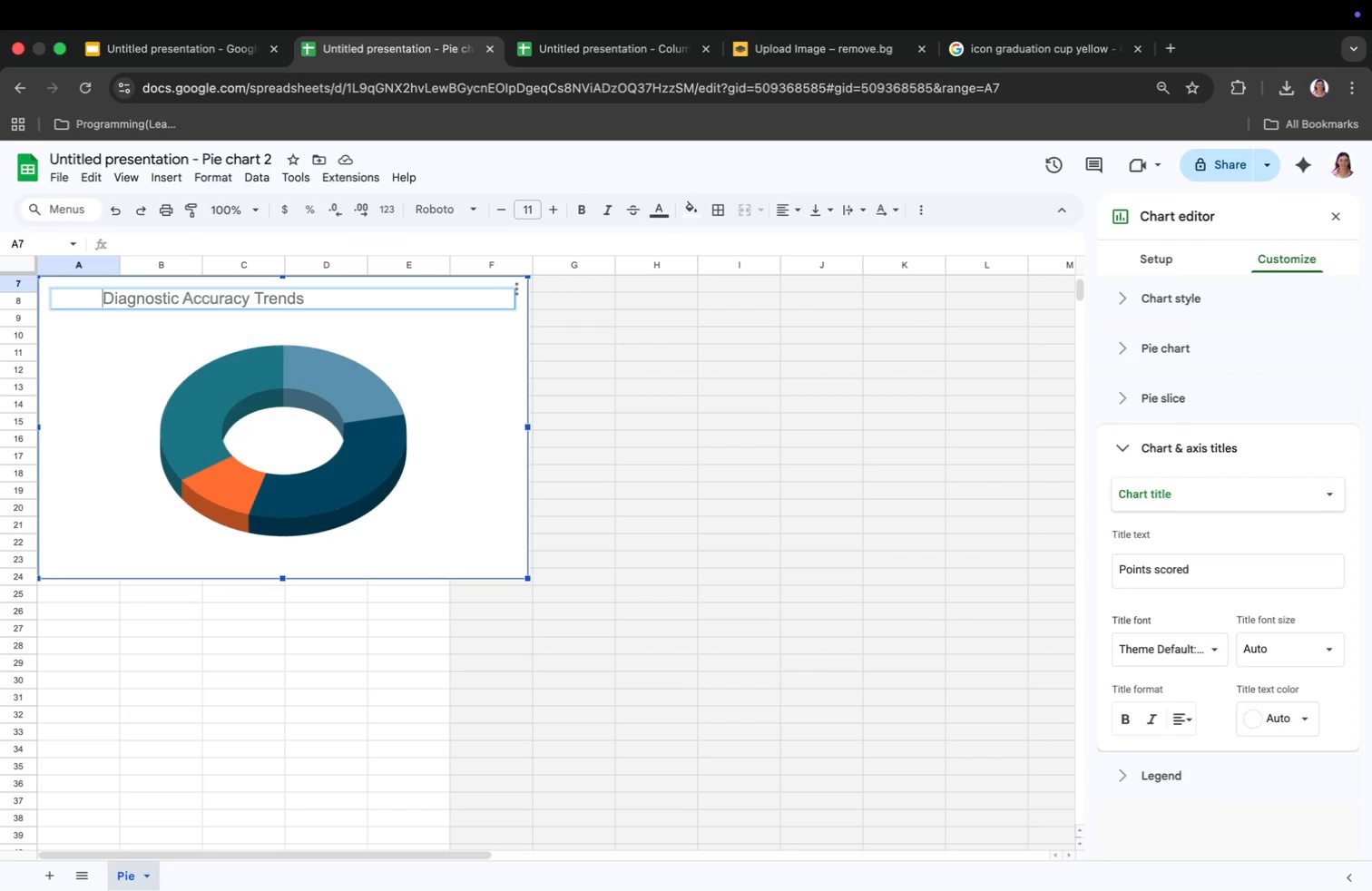 
key(Space)
 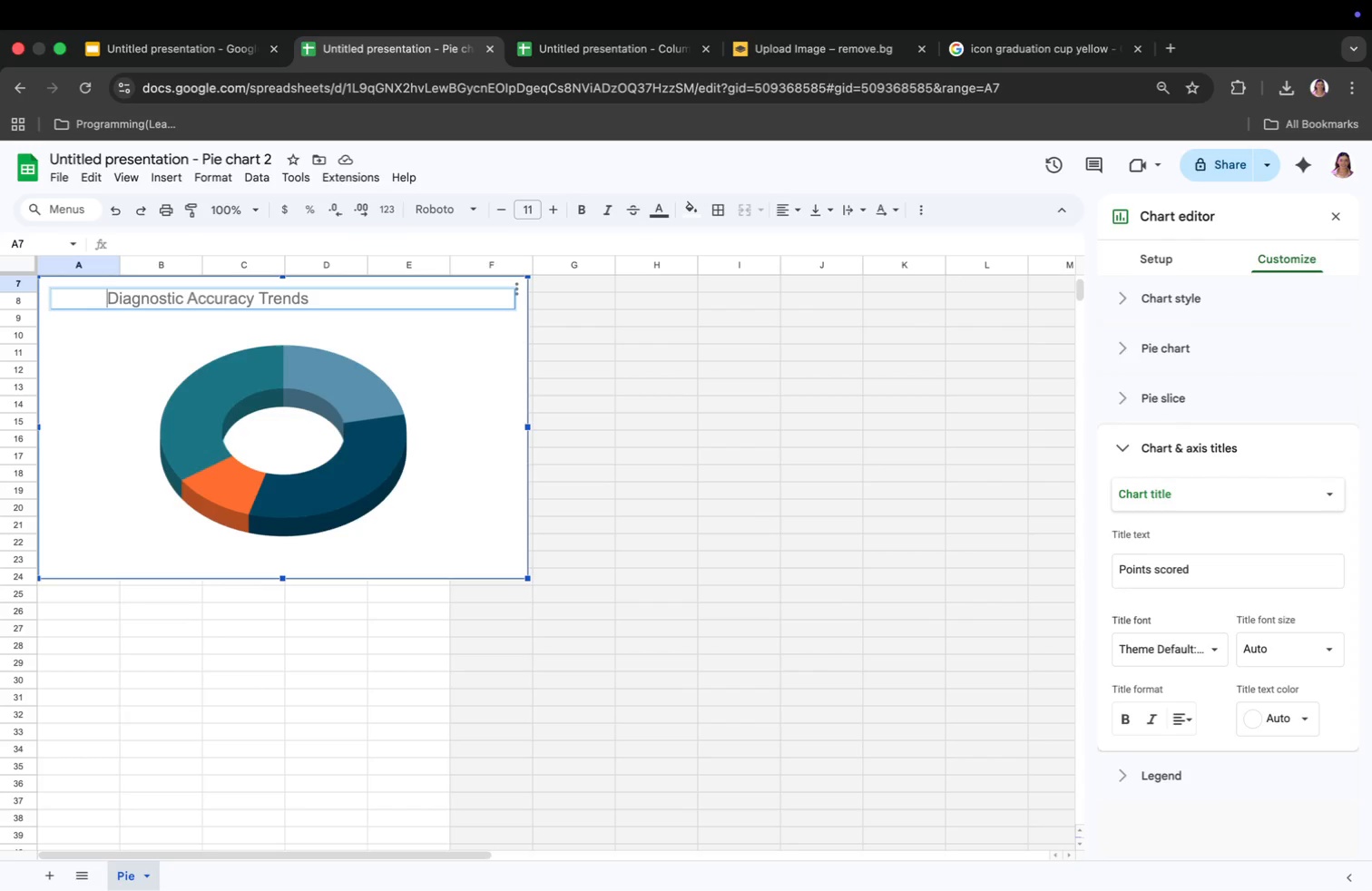 
key(Space)
 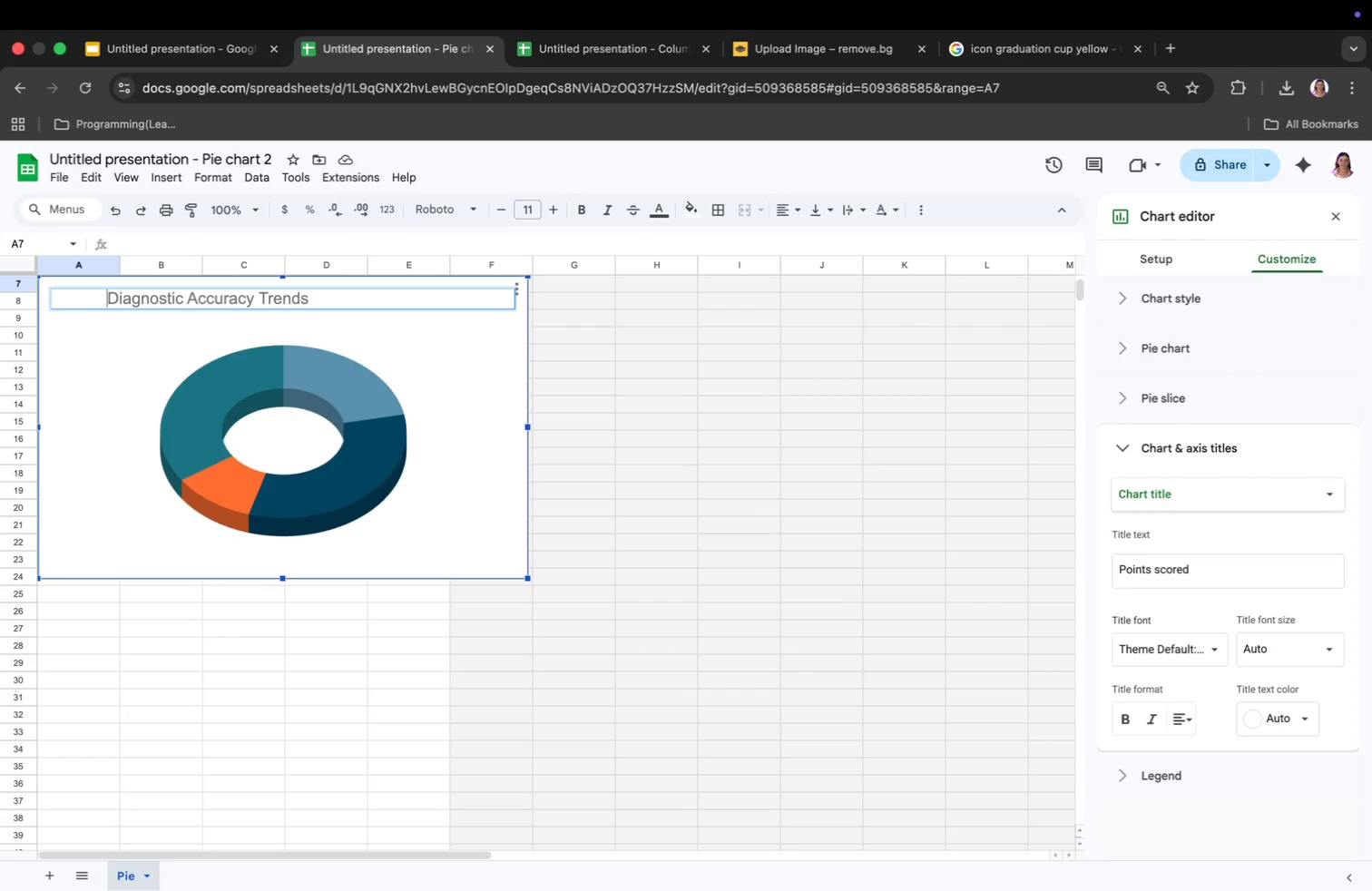 
key(Space)
 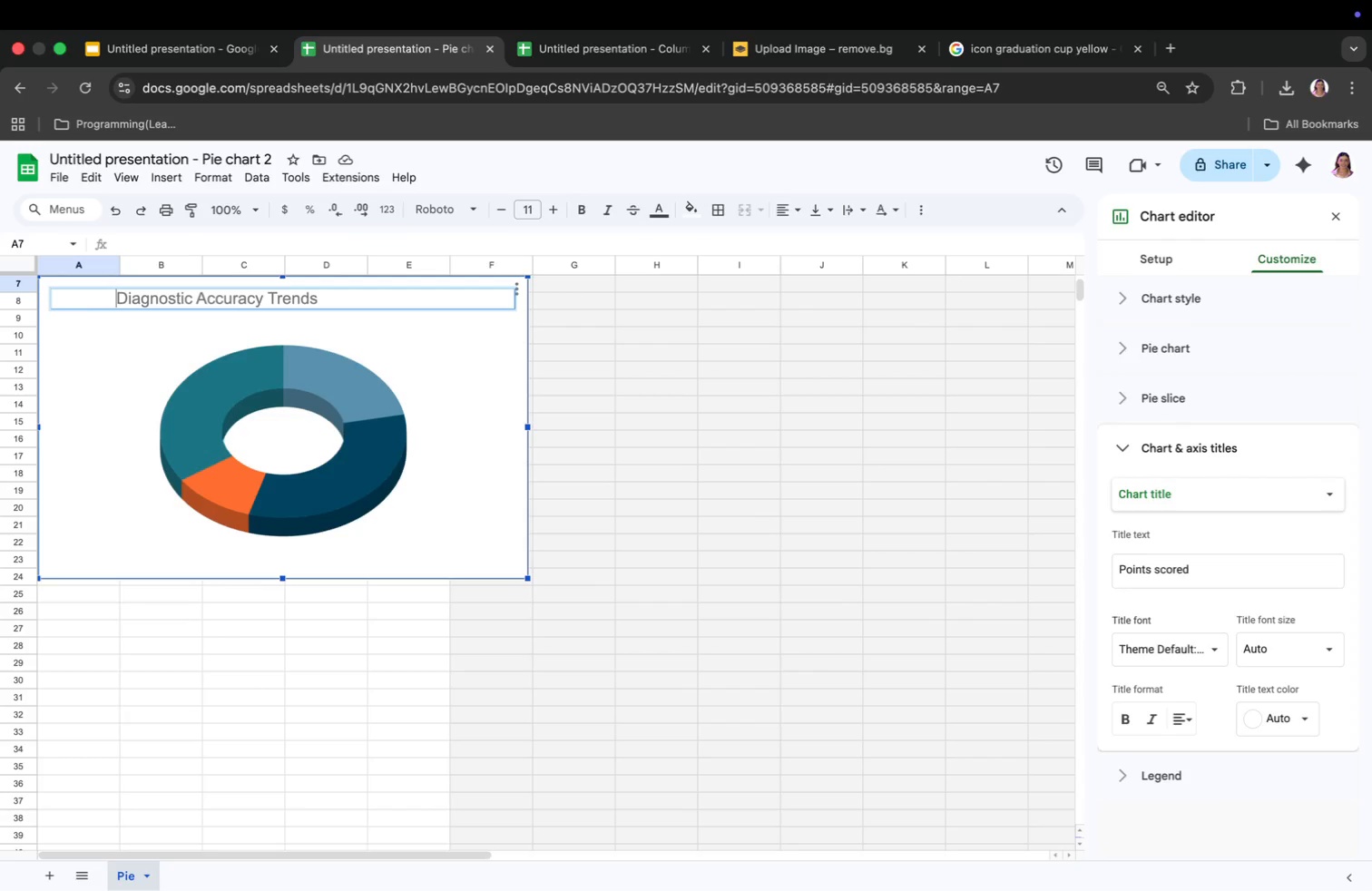 
key(Space)
 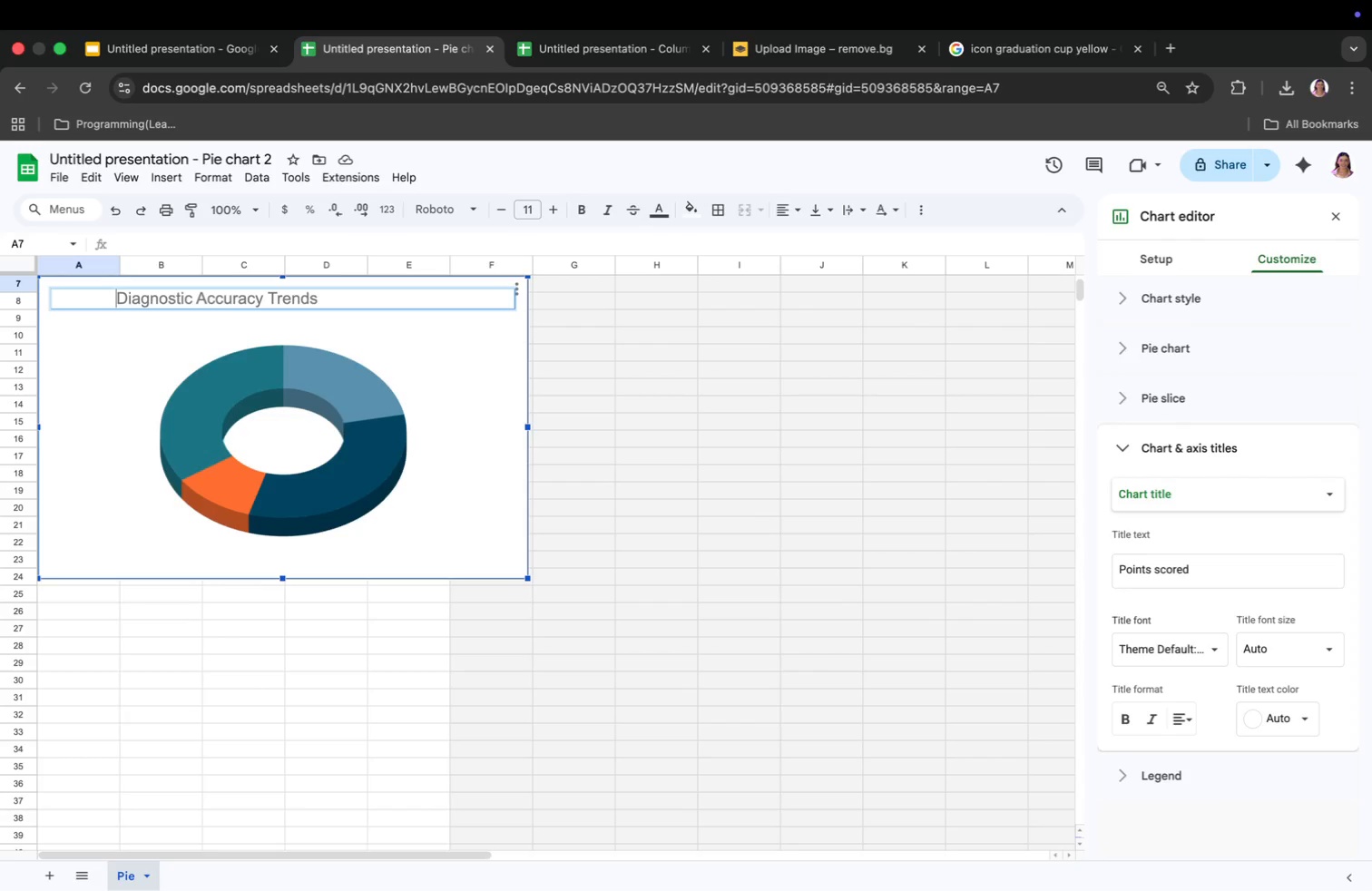 
key(Space)
 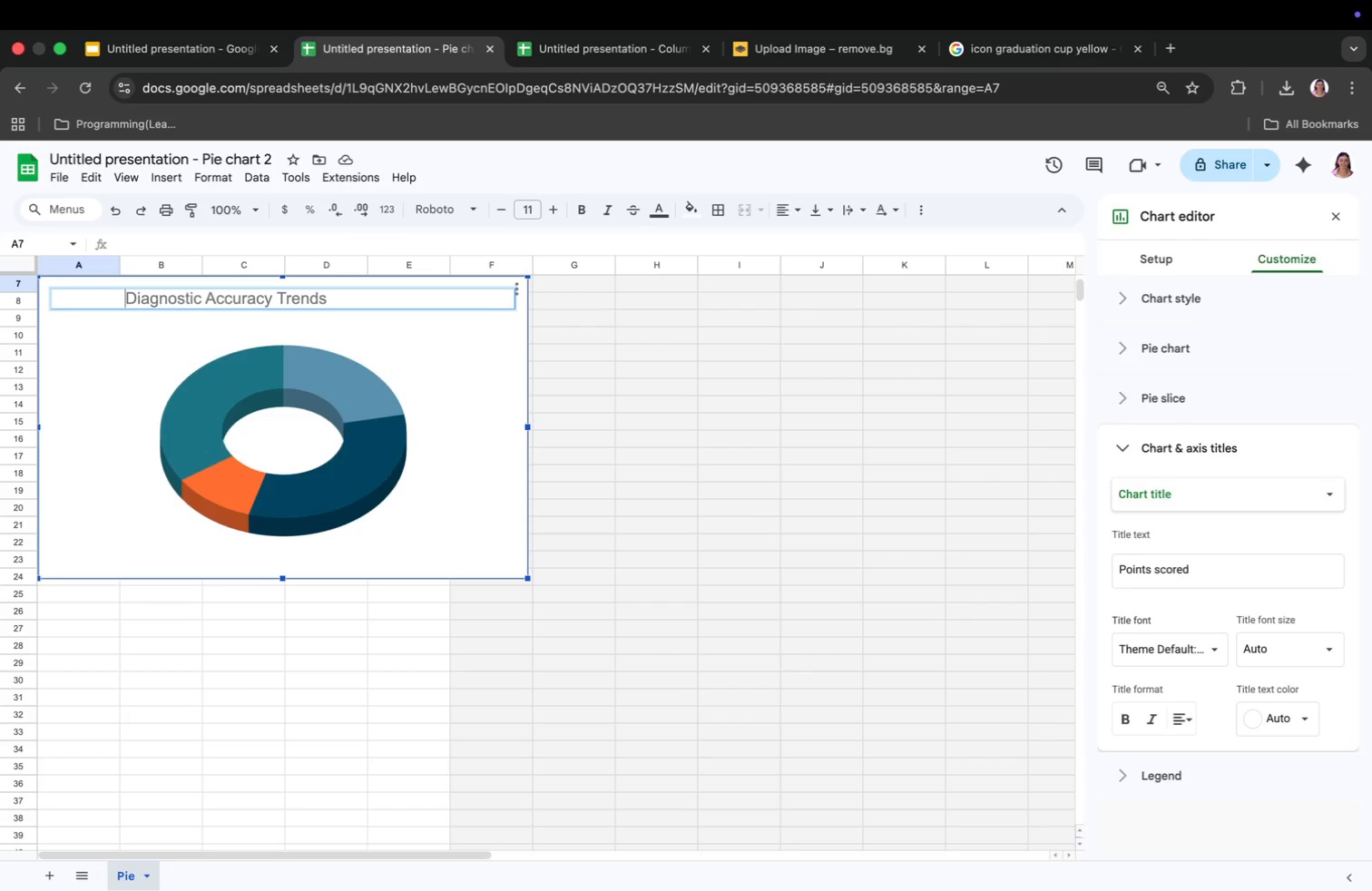 
key(Space)
 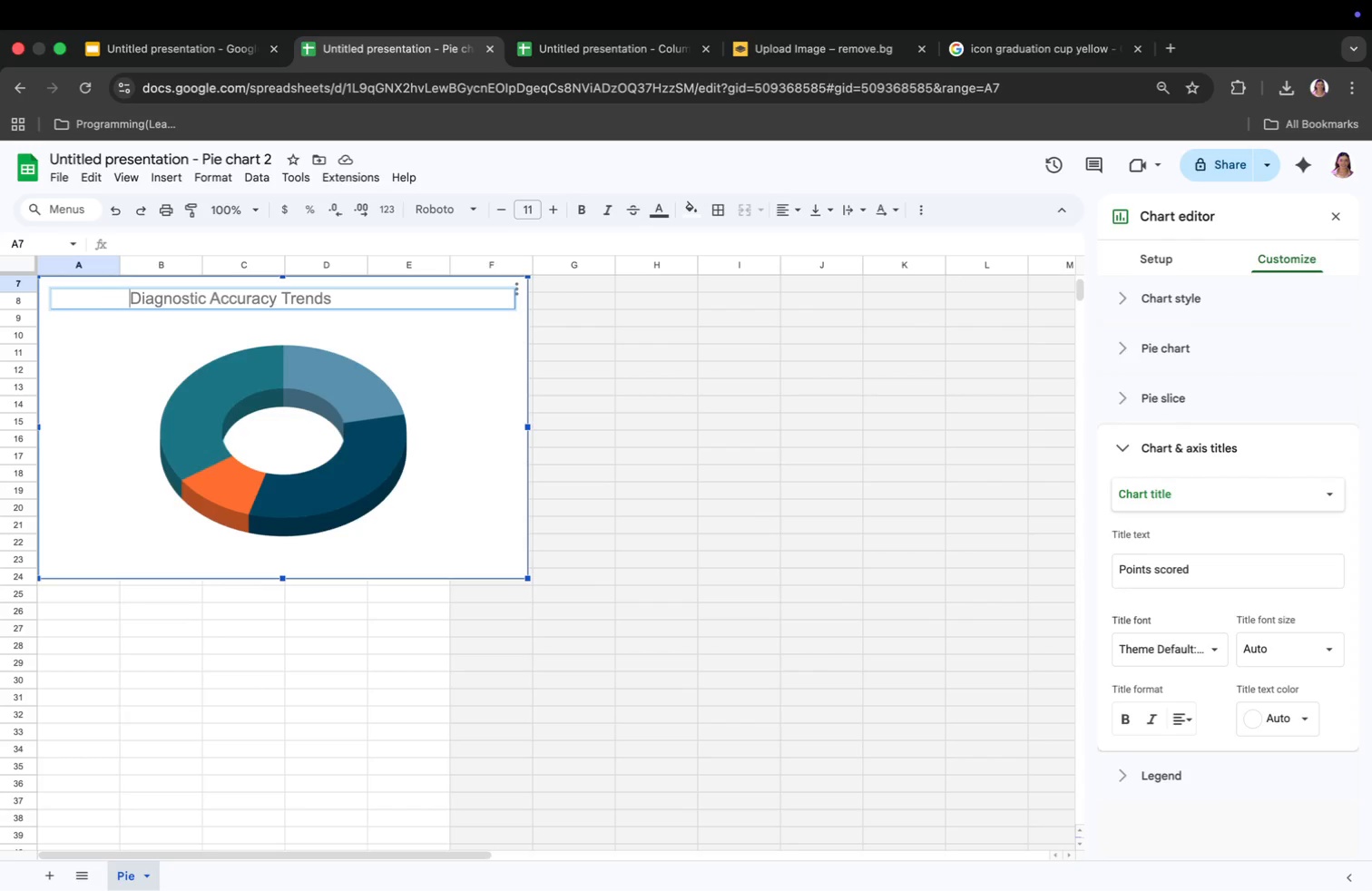 
key(Space)
 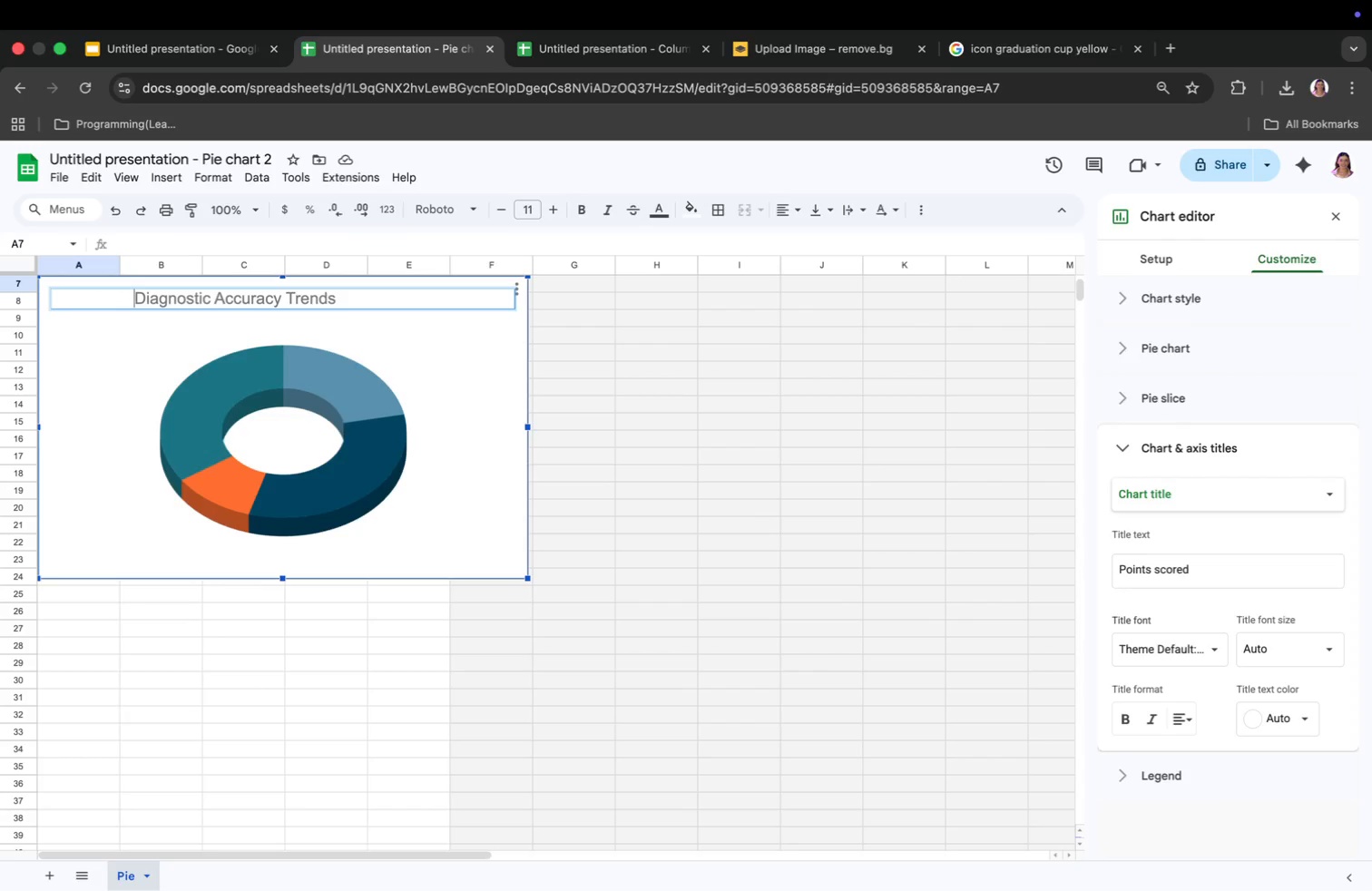 
key(Space)
 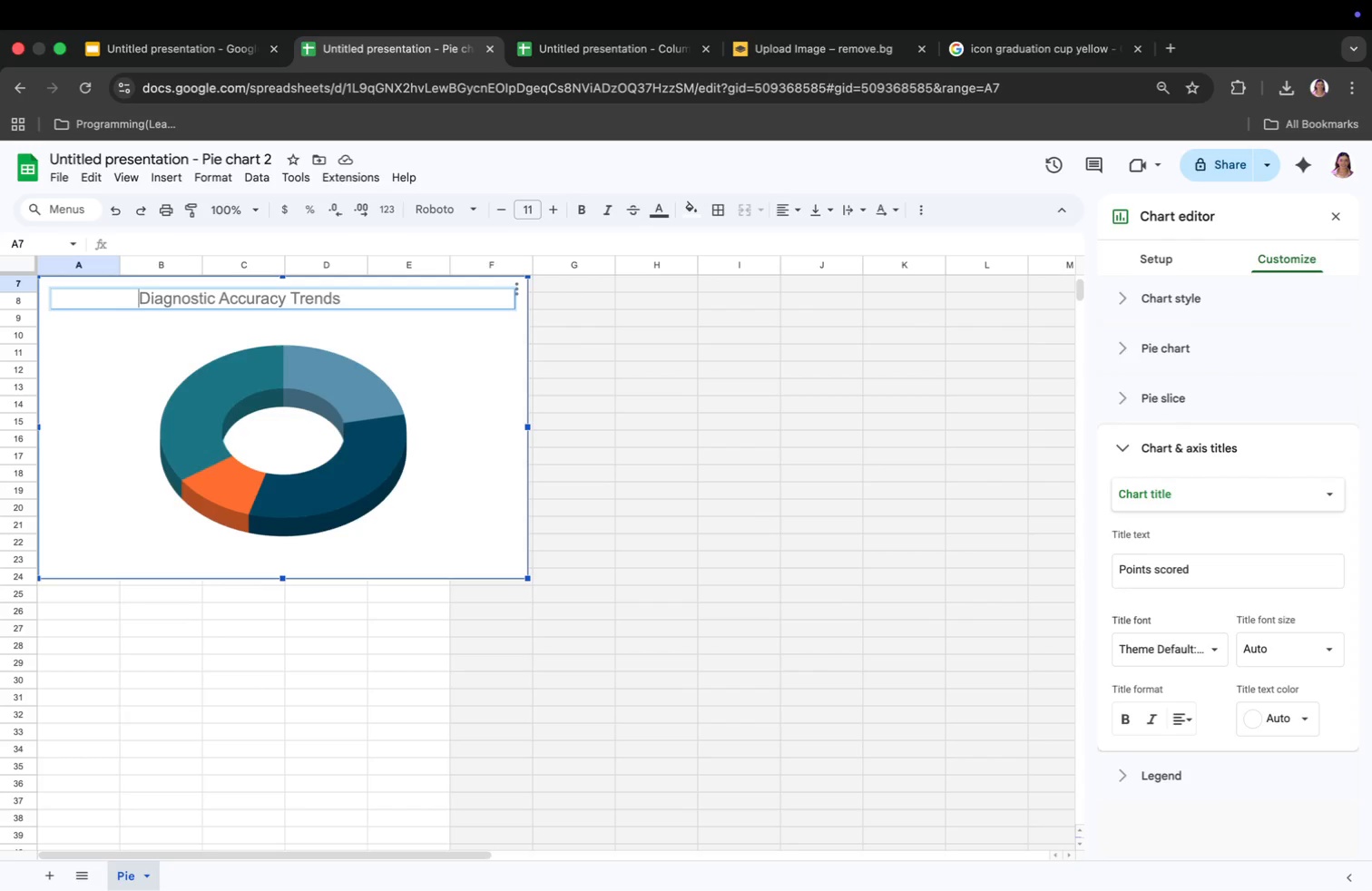 
key(Space)
 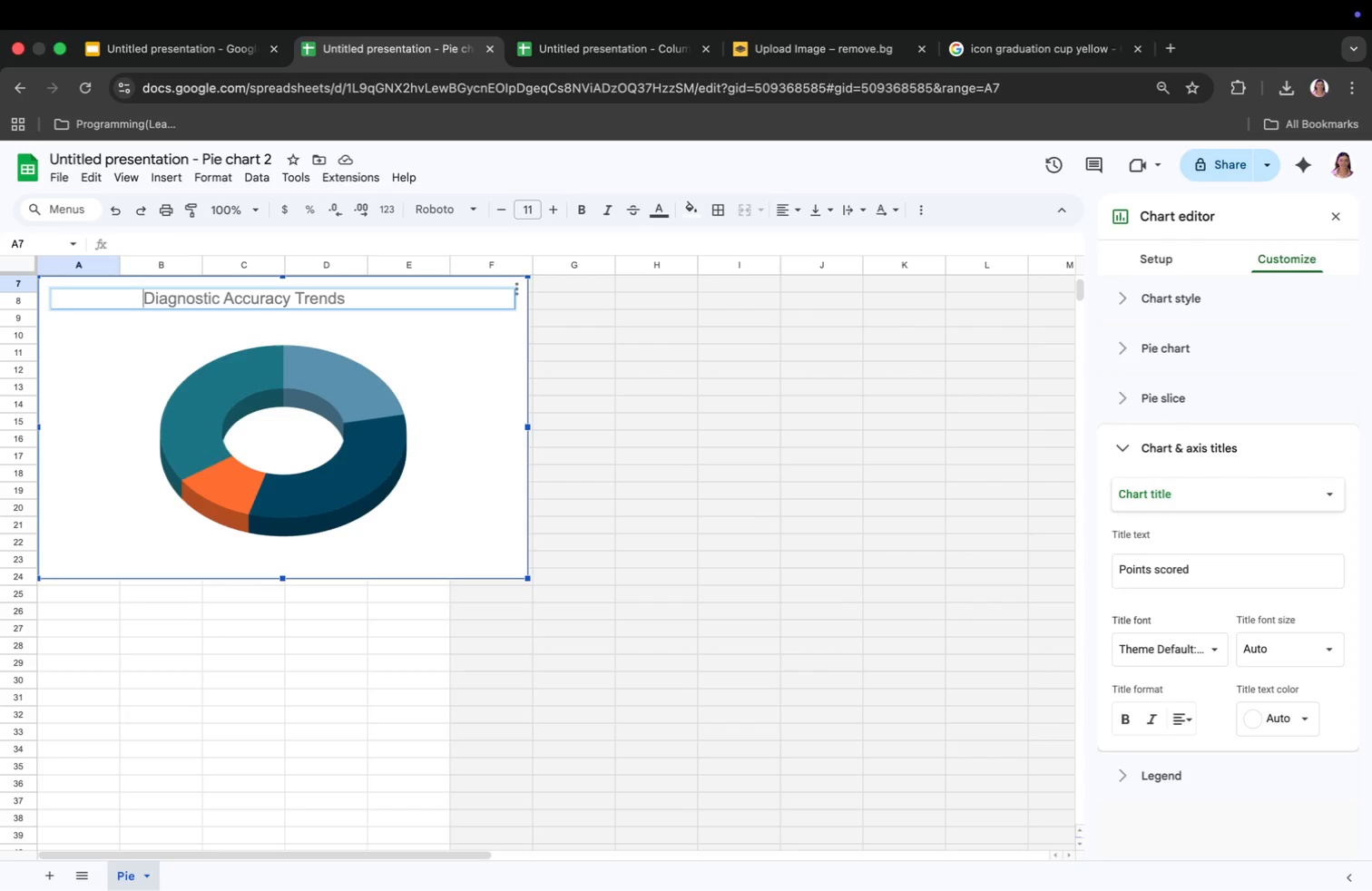 
key(Space)
 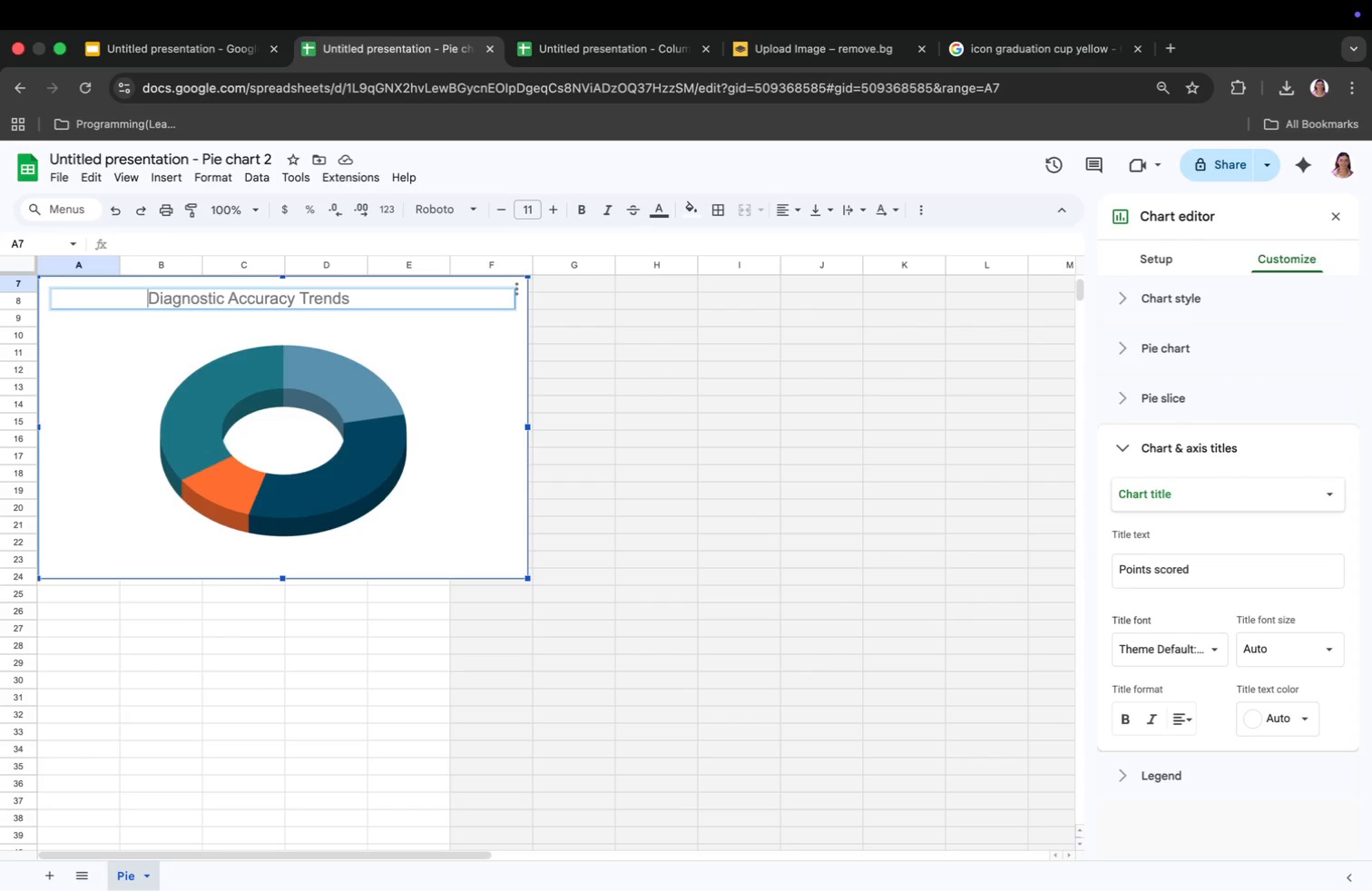 
key(Space)
 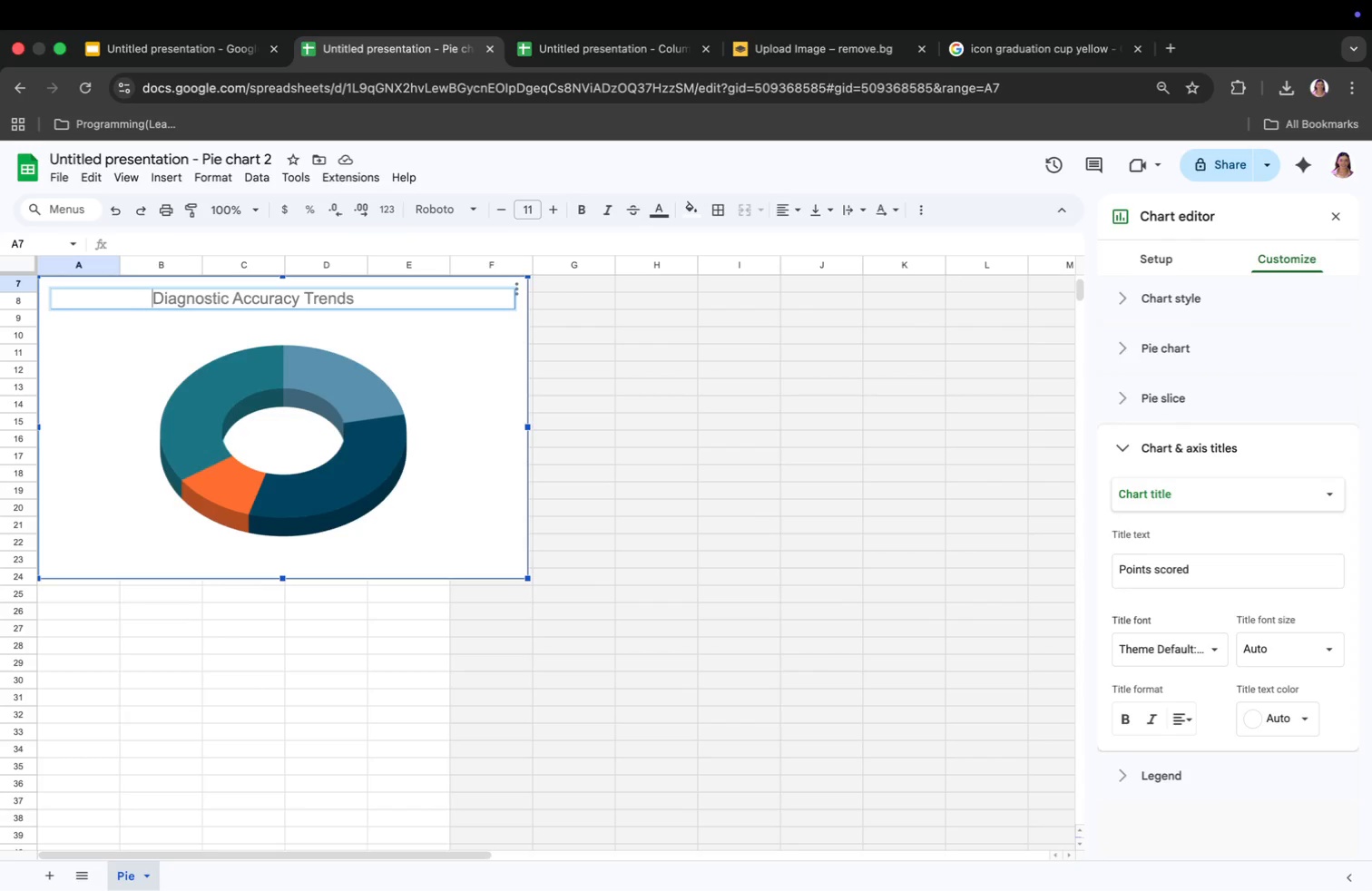 
key(Space)
 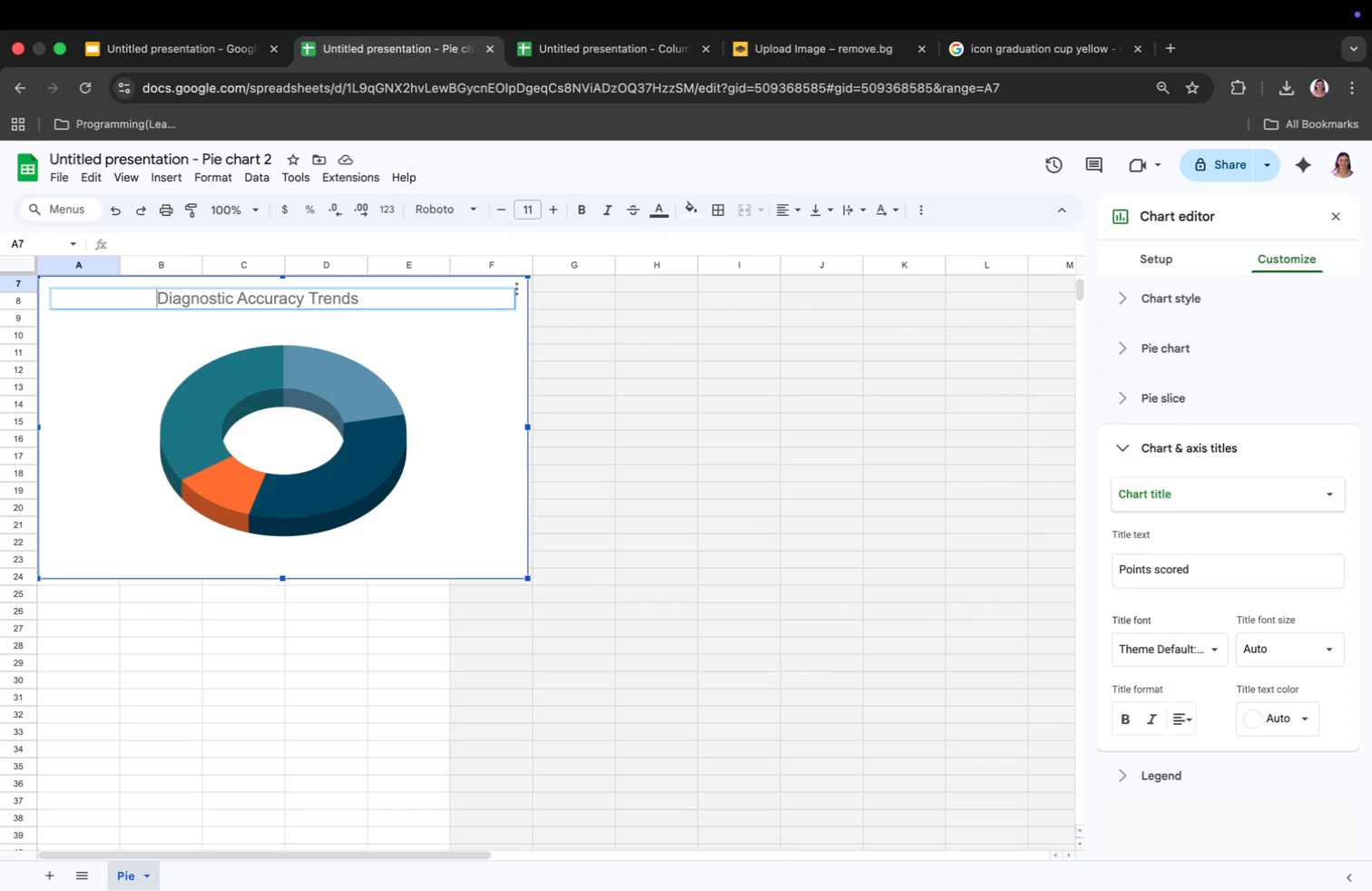 
key(Space)
 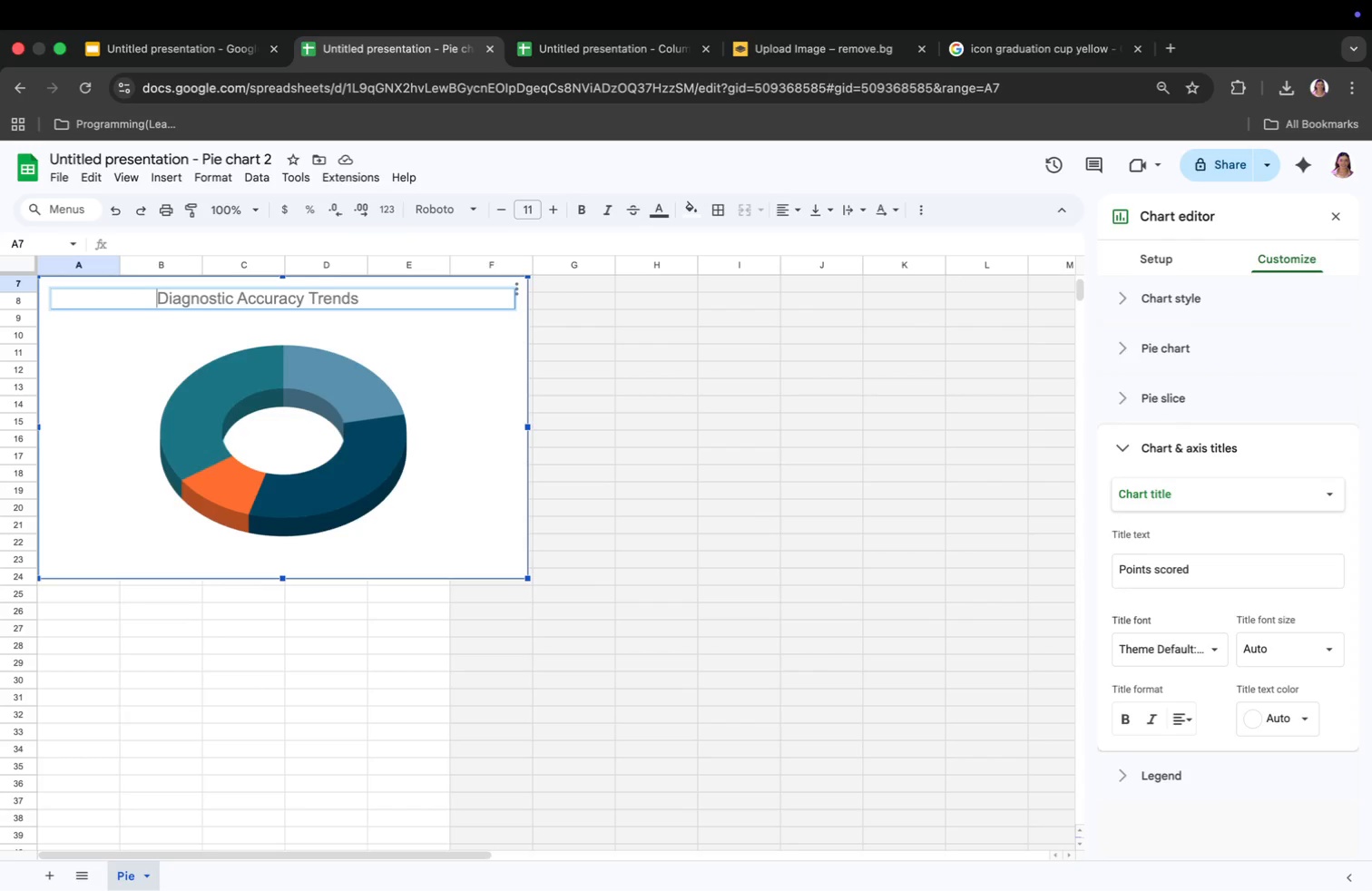 
key(Space)
 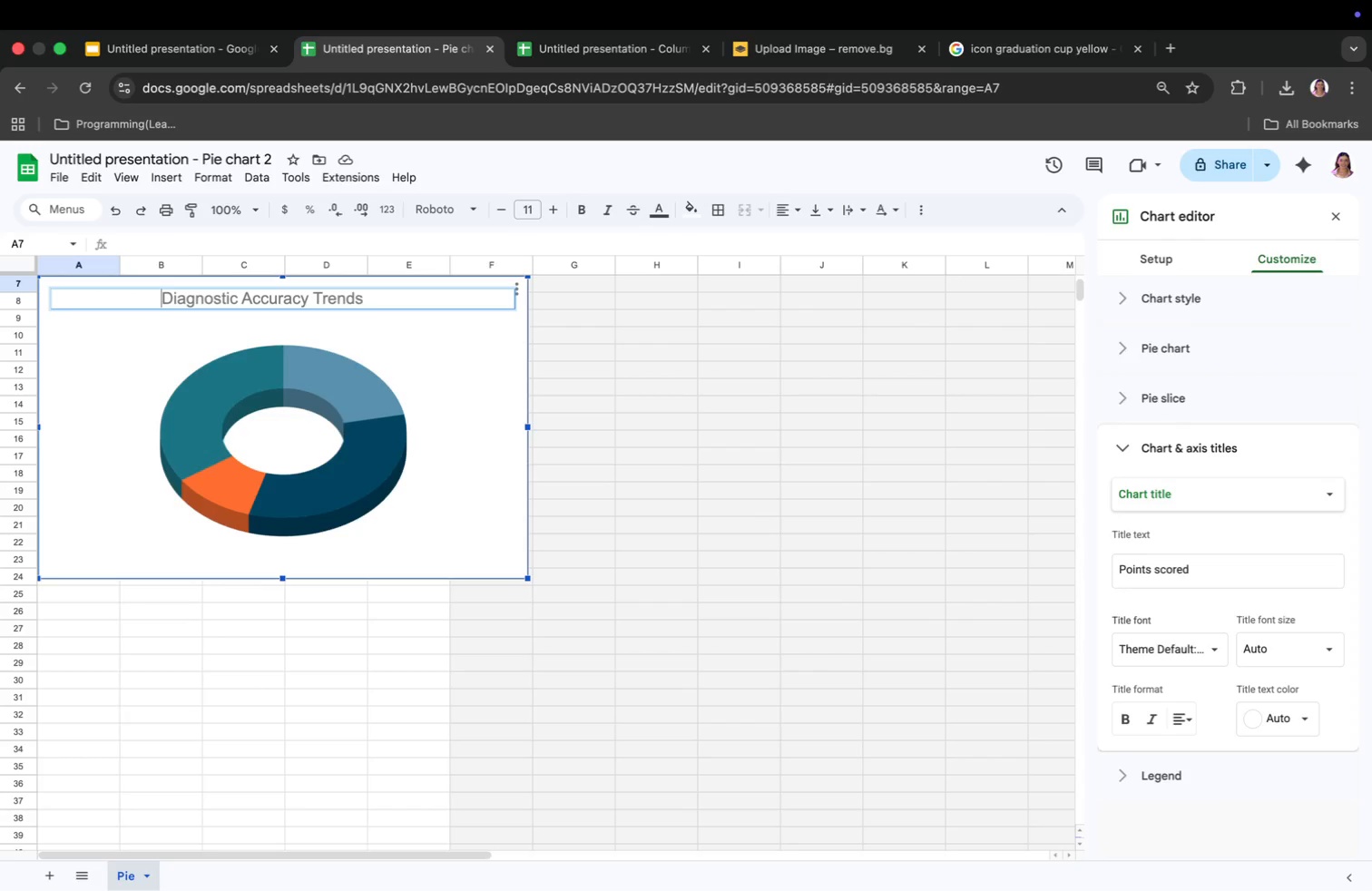 
key(Space)
 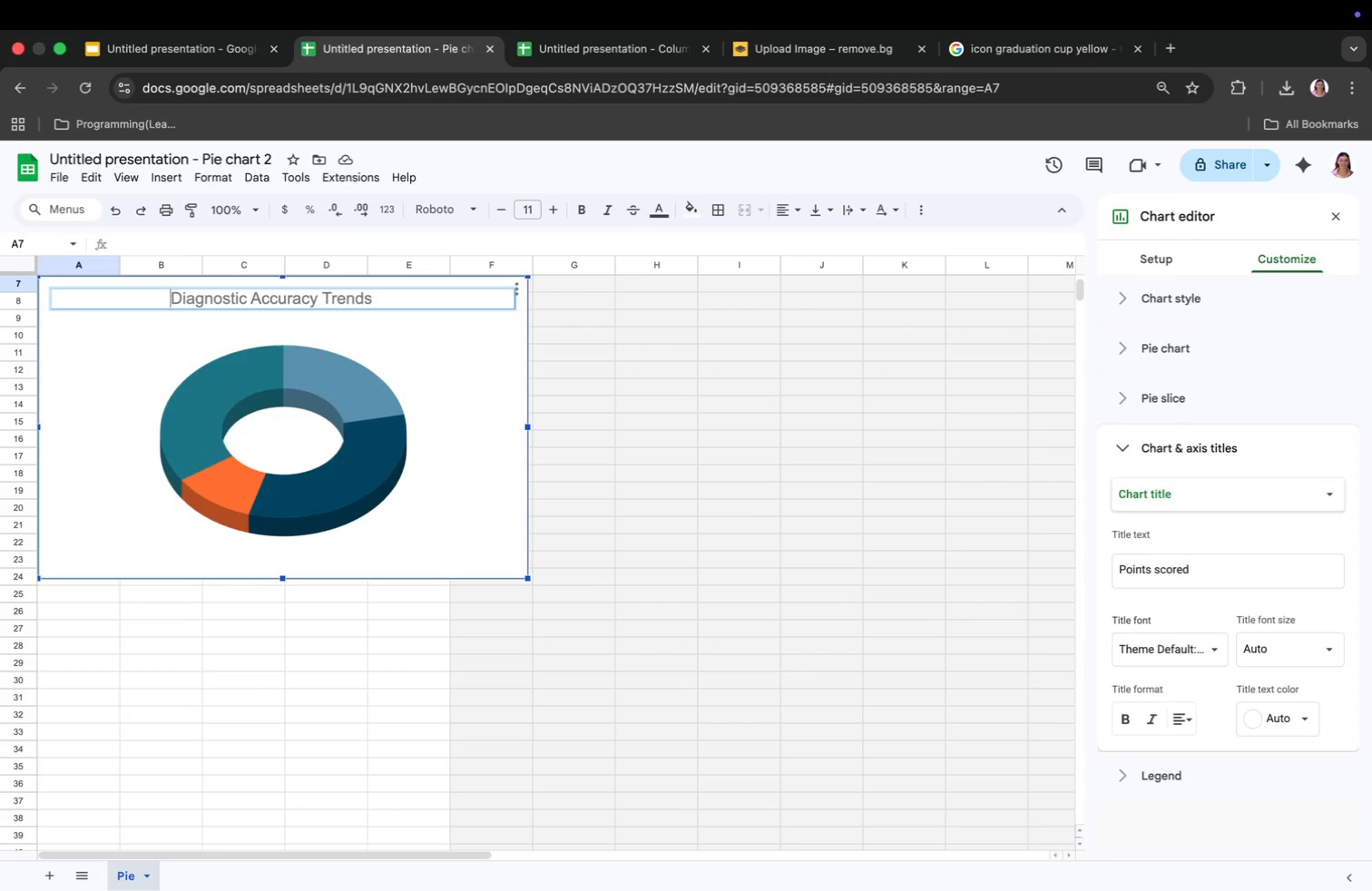 
key(Space)
 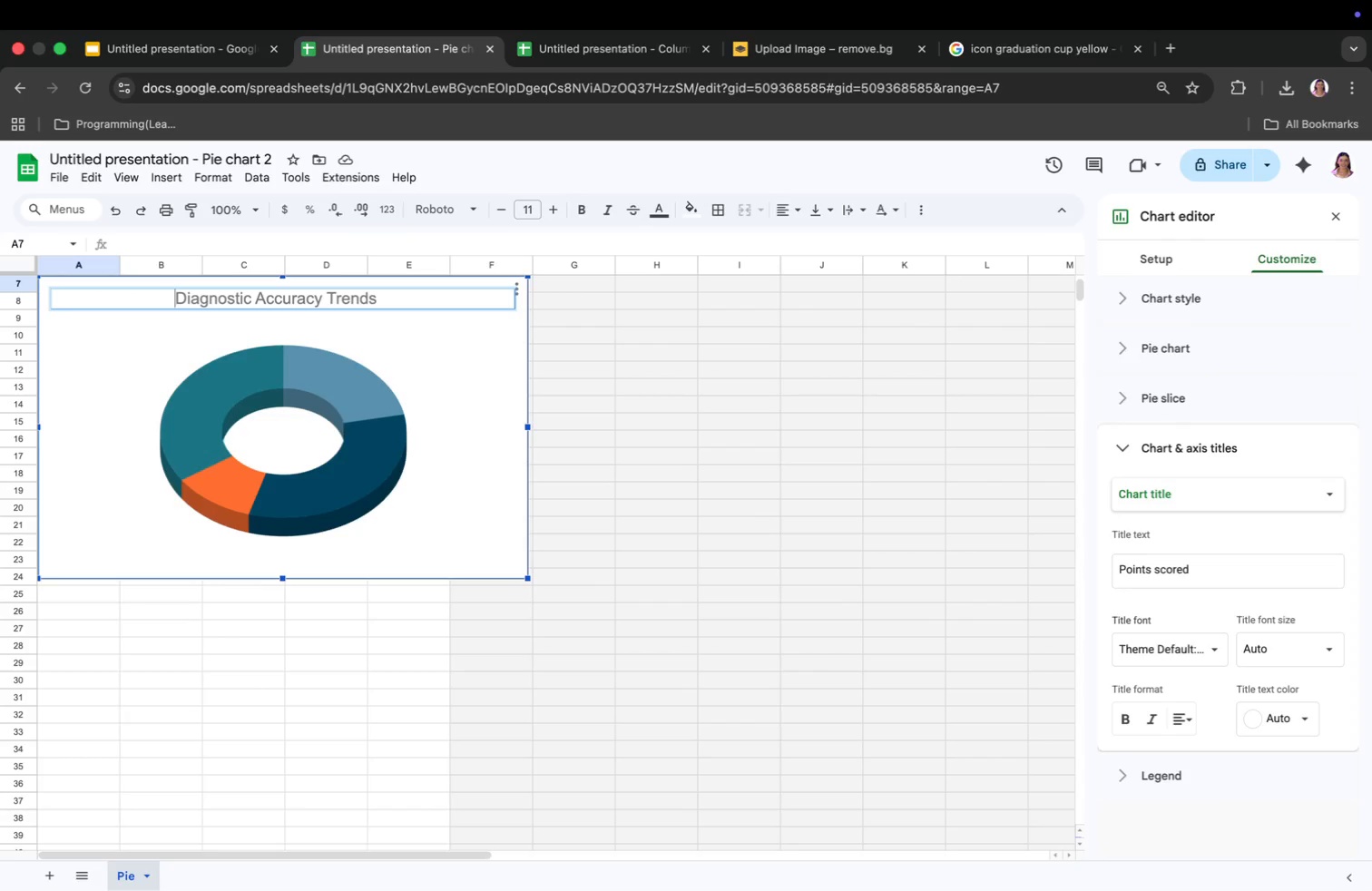 
key(Space)
 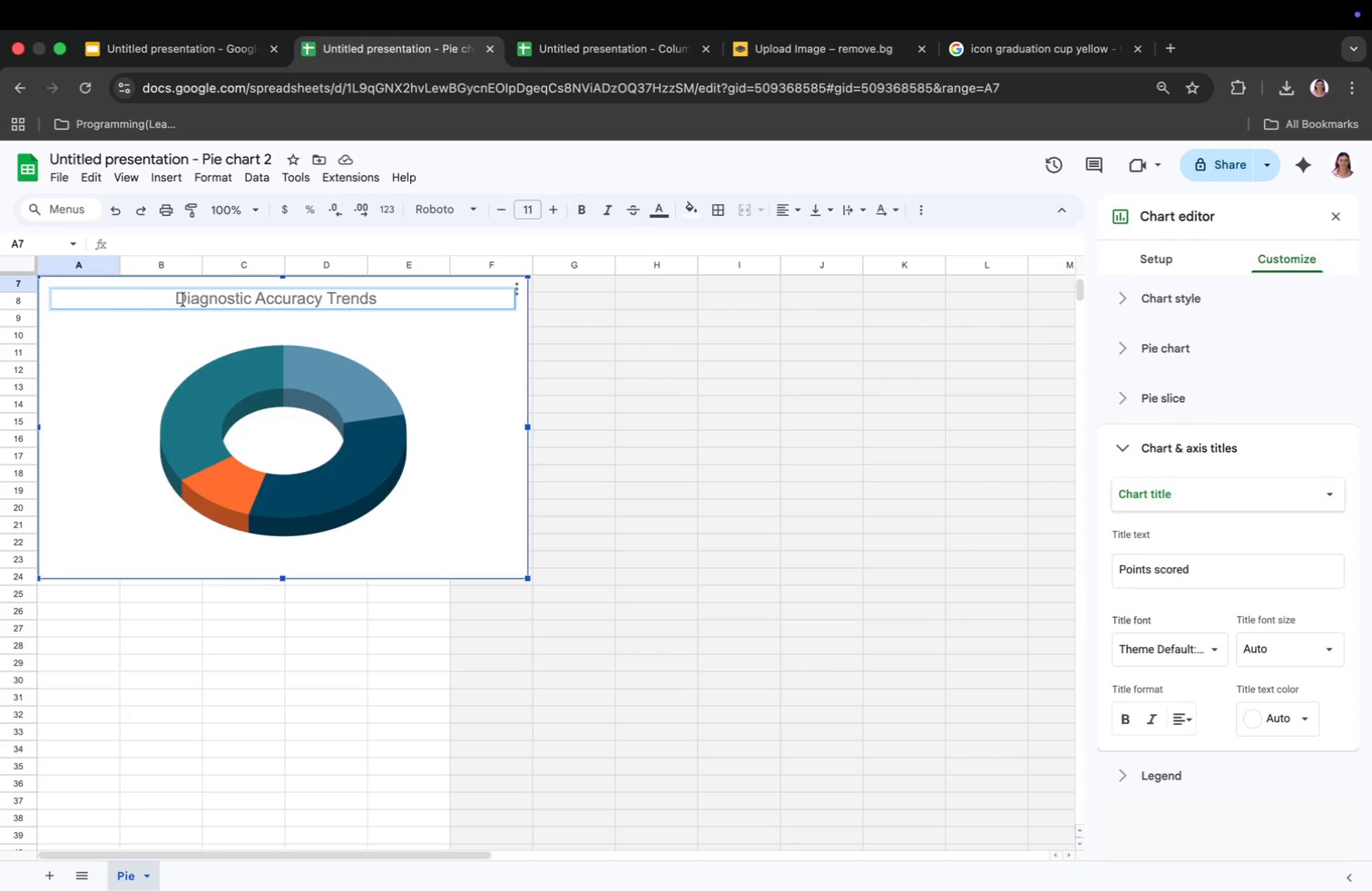 
key(Meta+CommandLeft)
 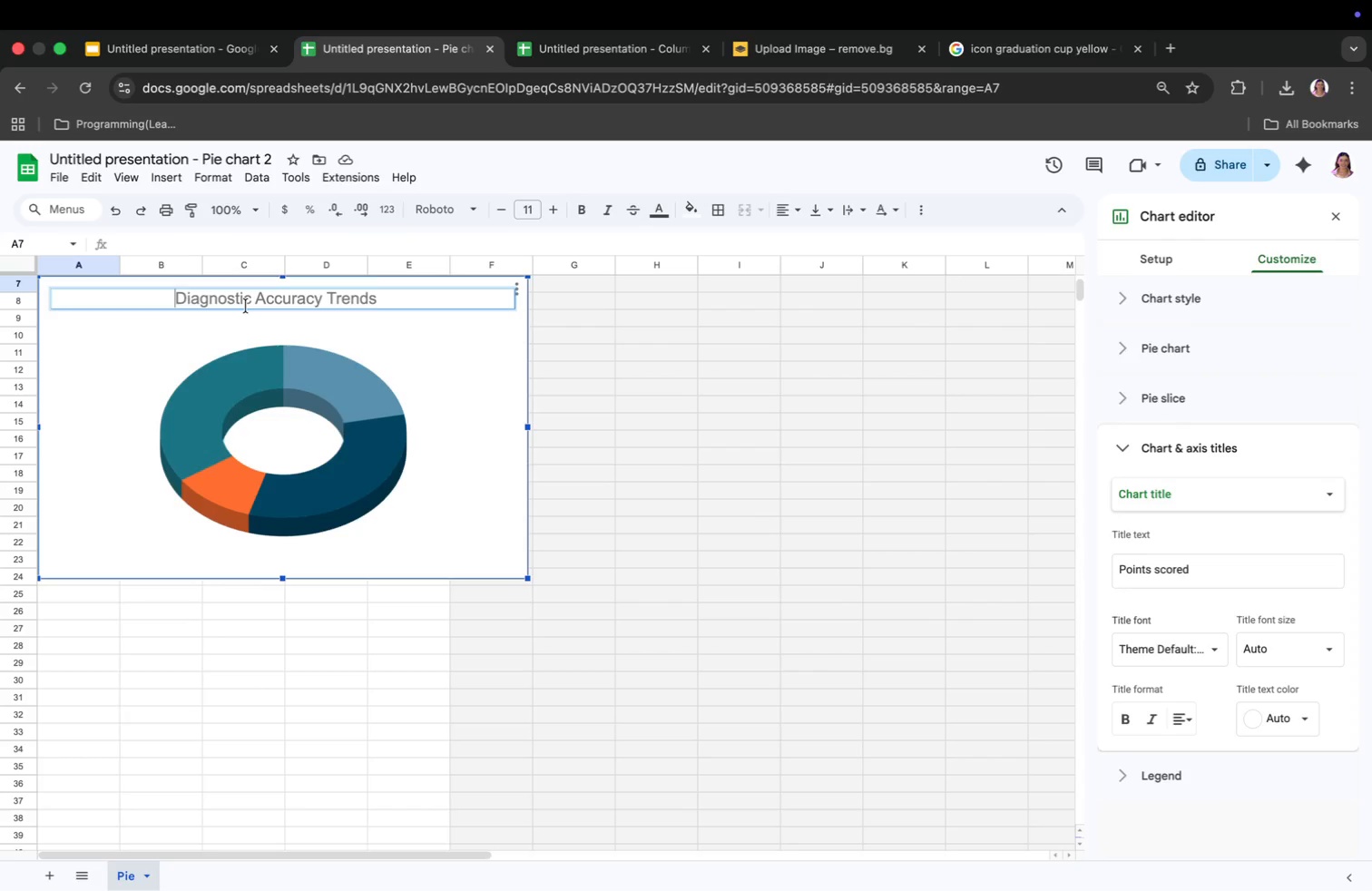 
key(Meta+A)
 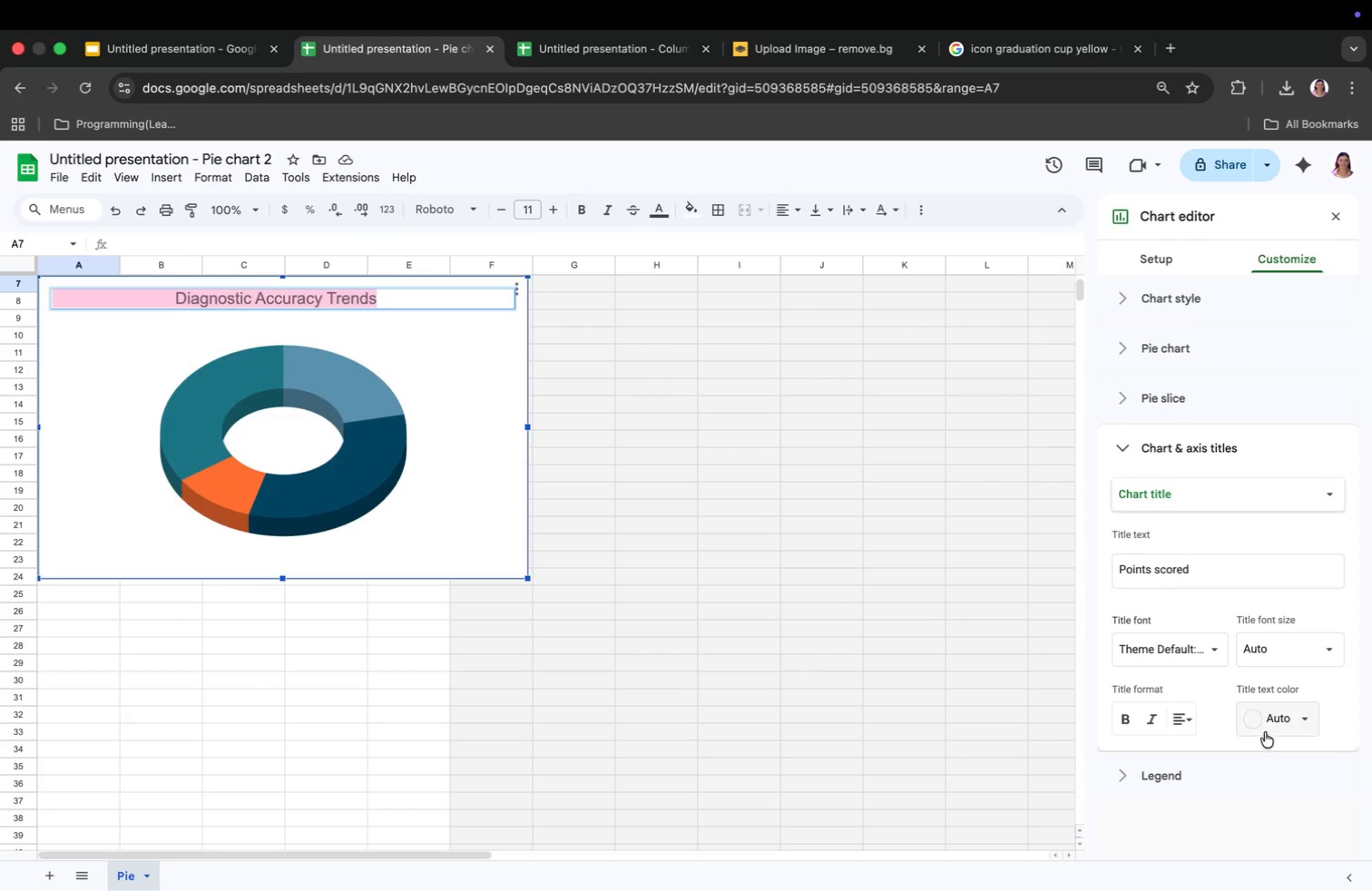 
left_click([1250, 715])
 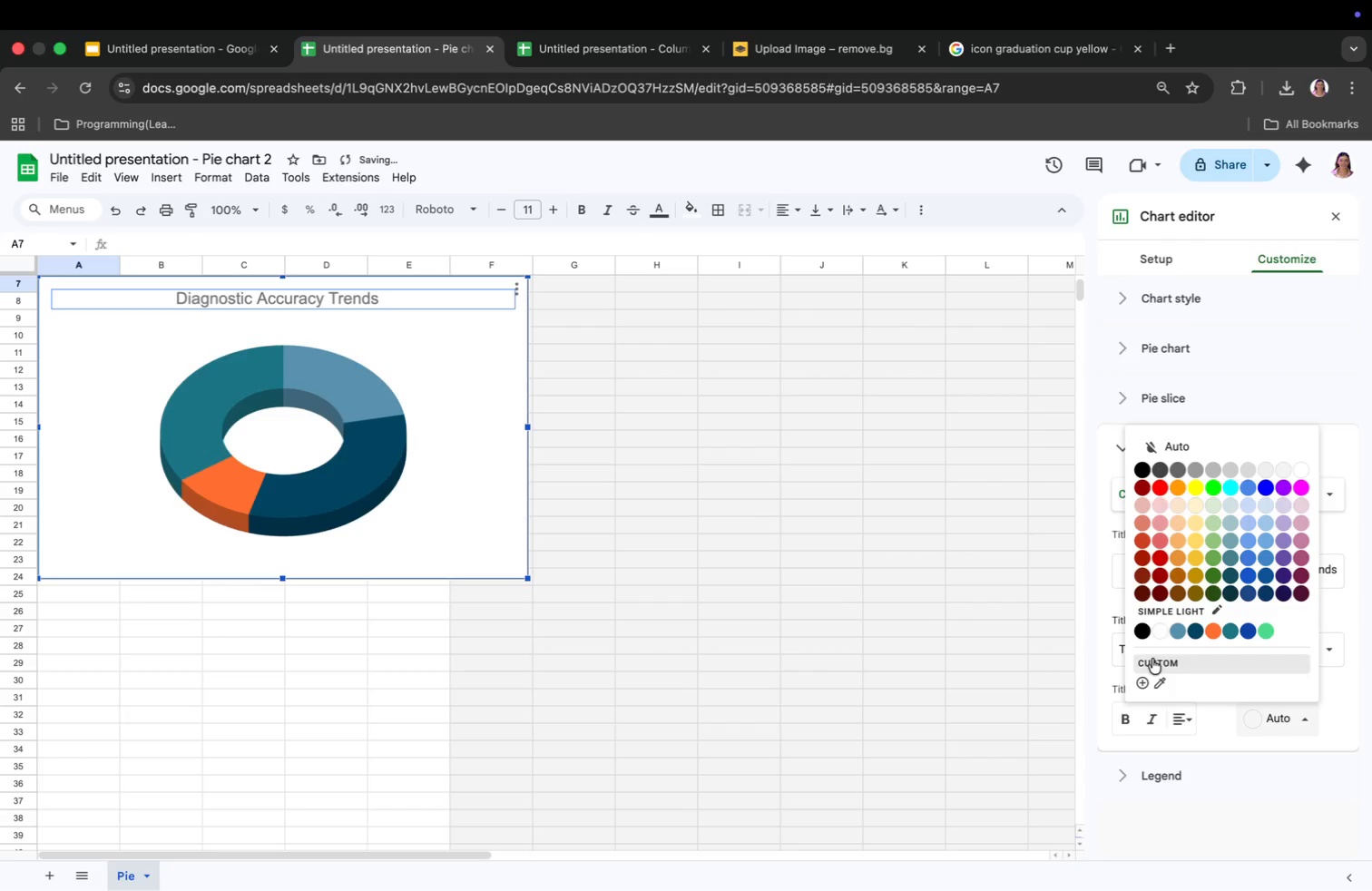 
left_click([1143, 679])
 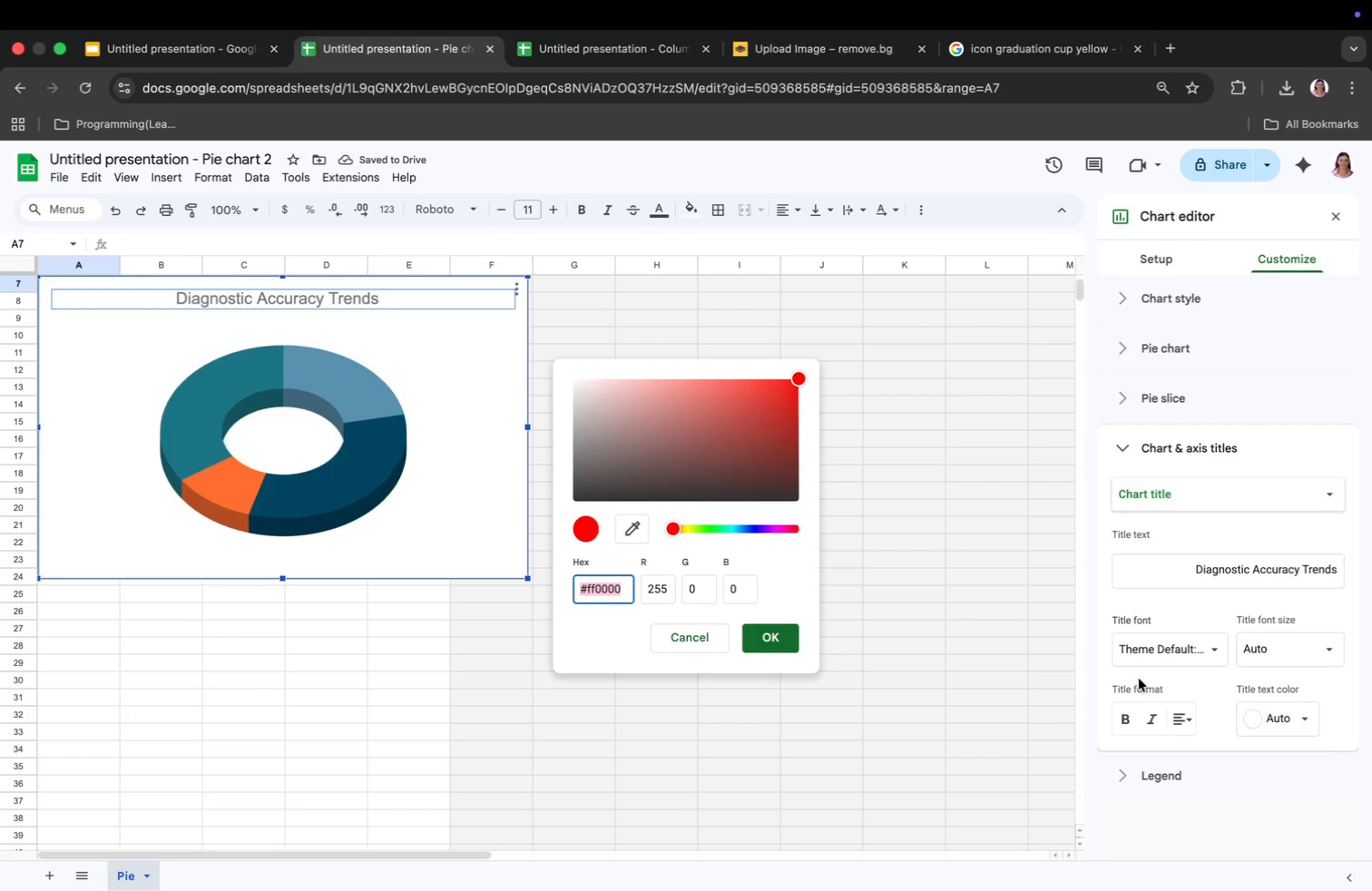 
type(#0f4c5c)
 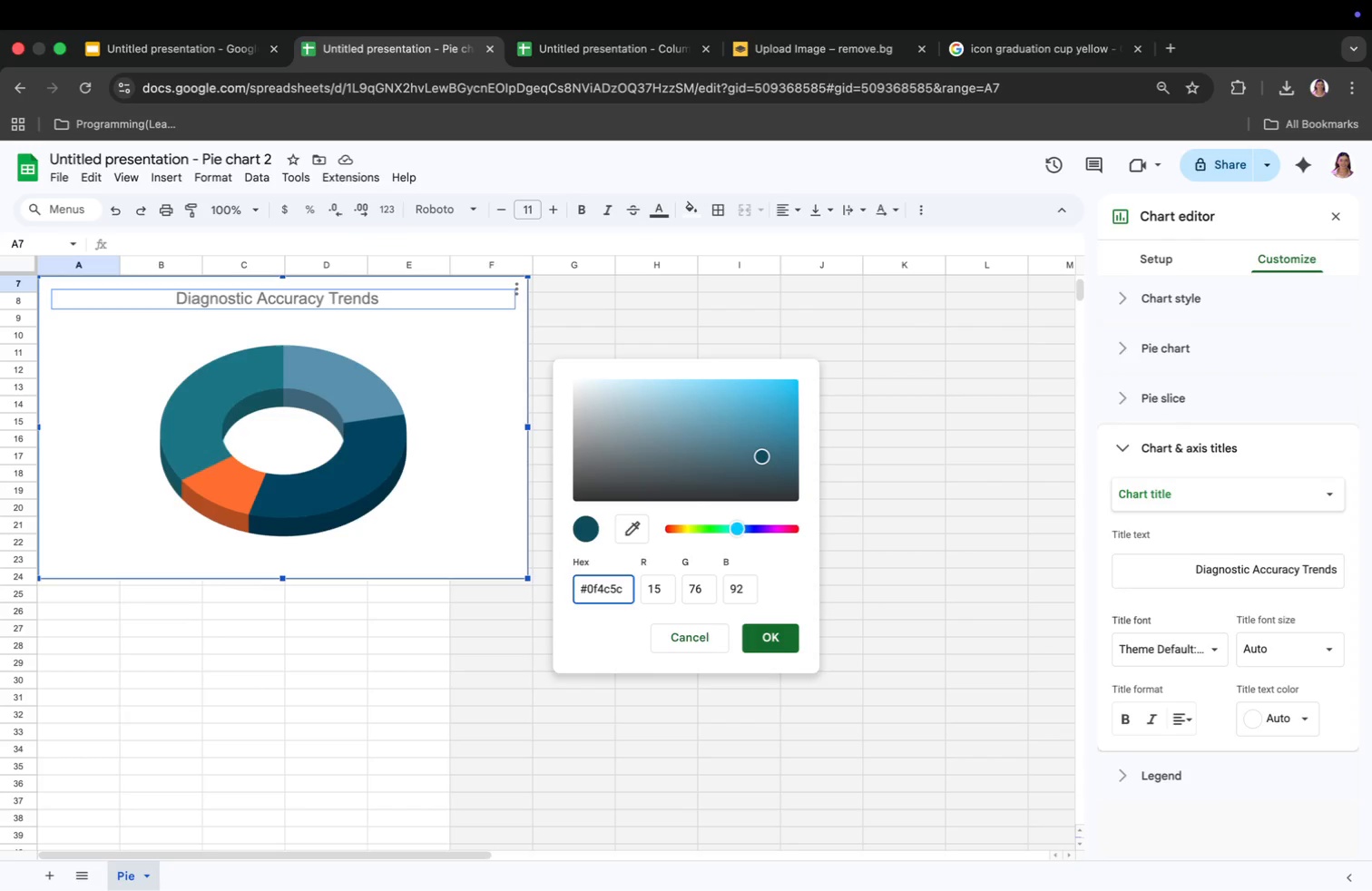 
key(Enter)
 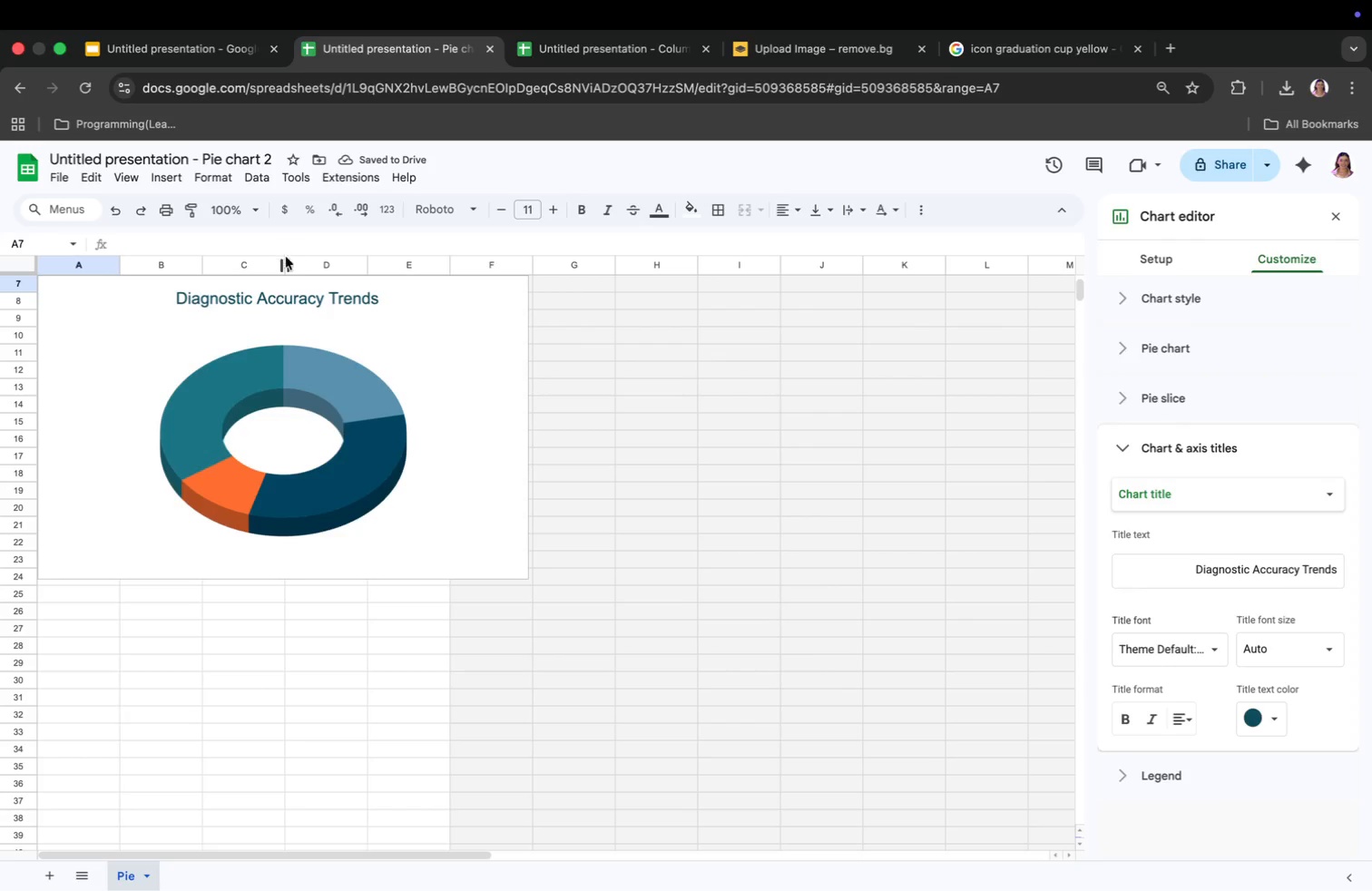 
wait(6.07)
 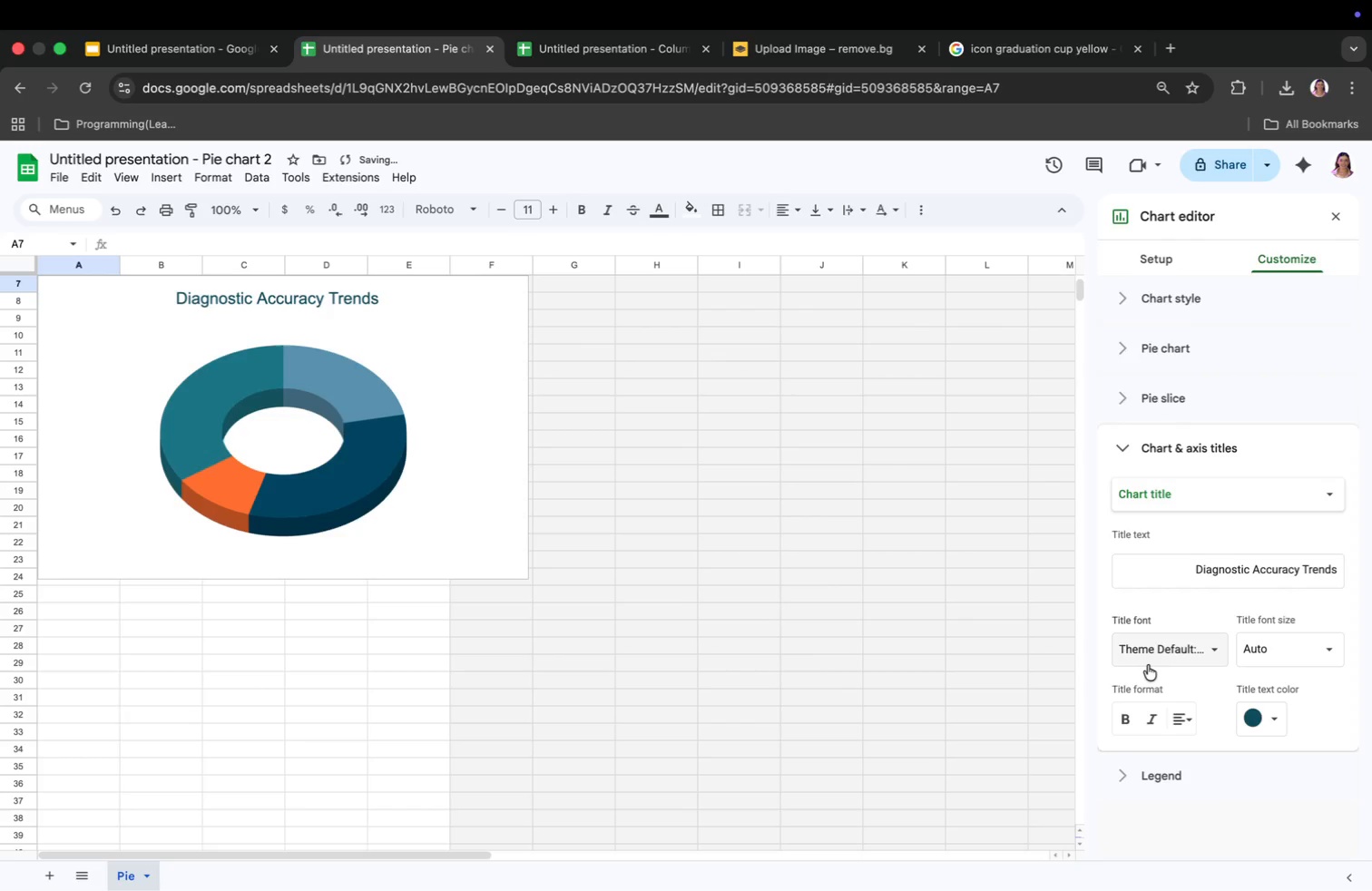 
left_click_drag(start_coordinate=[280, 273], to_coordinate=[280, 348])
 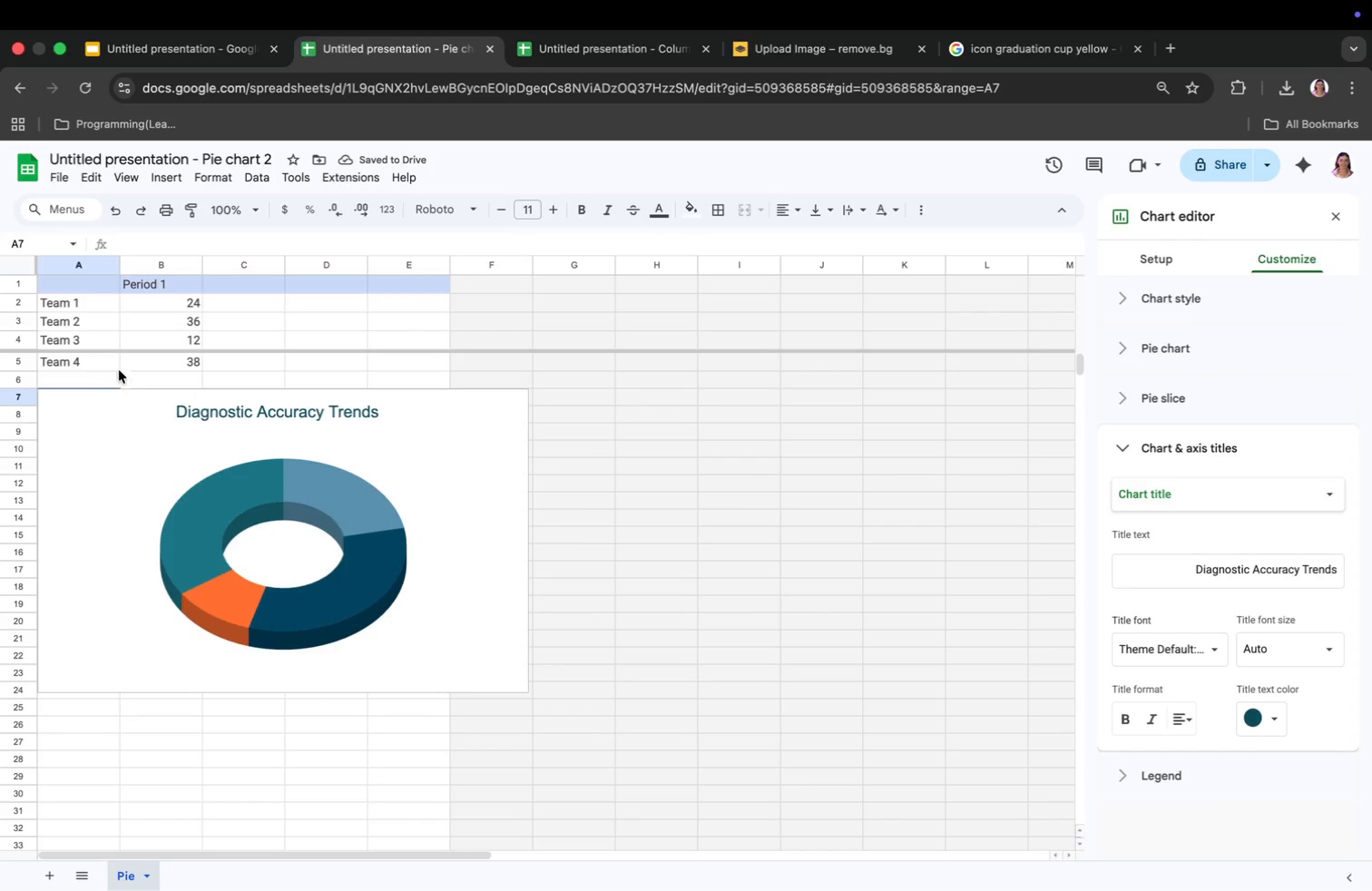 
left_click_drag(start_coordinate=[84, 356], to_coordinate=[175, 367])
 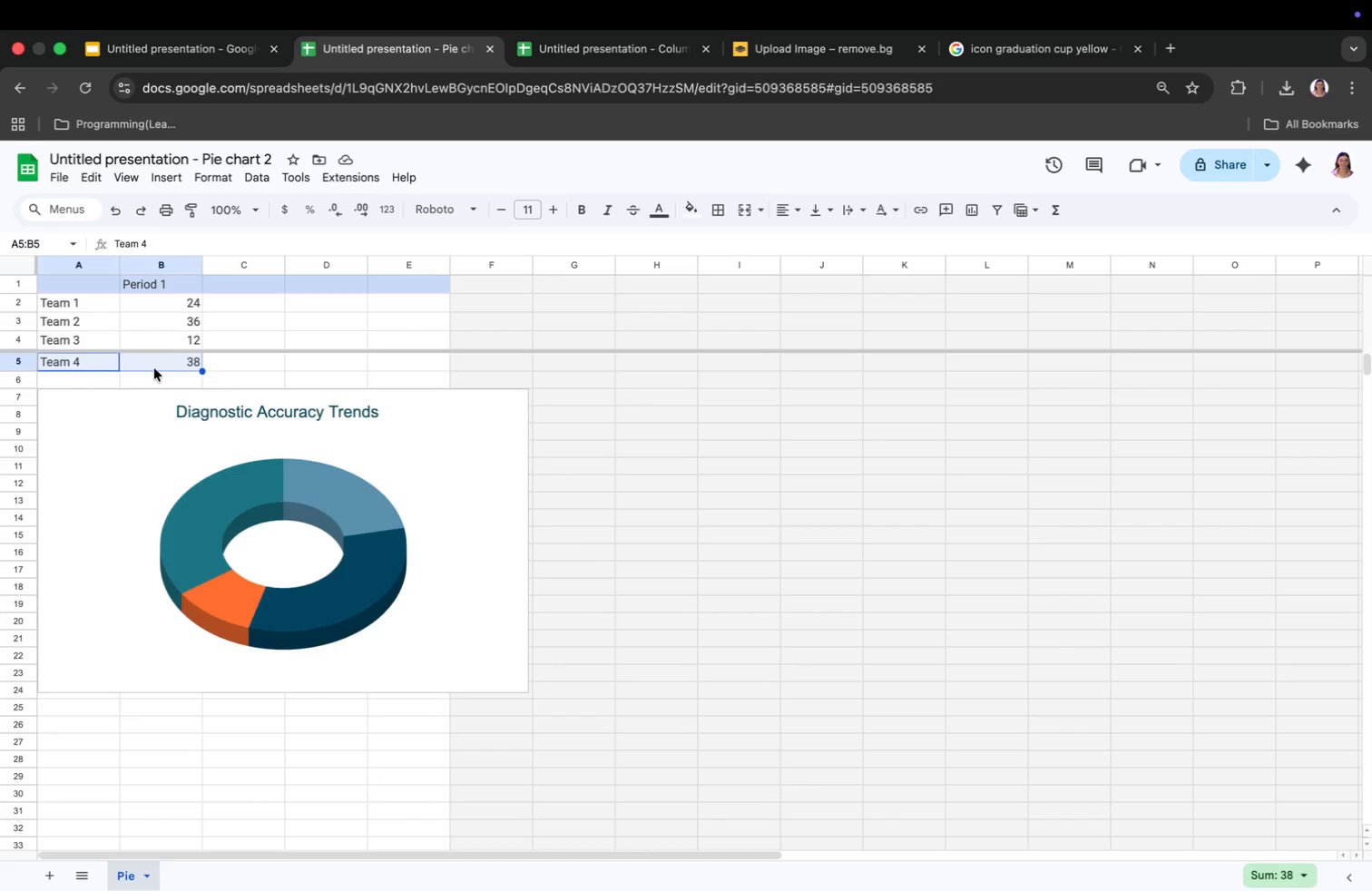 
key(Backspace)
 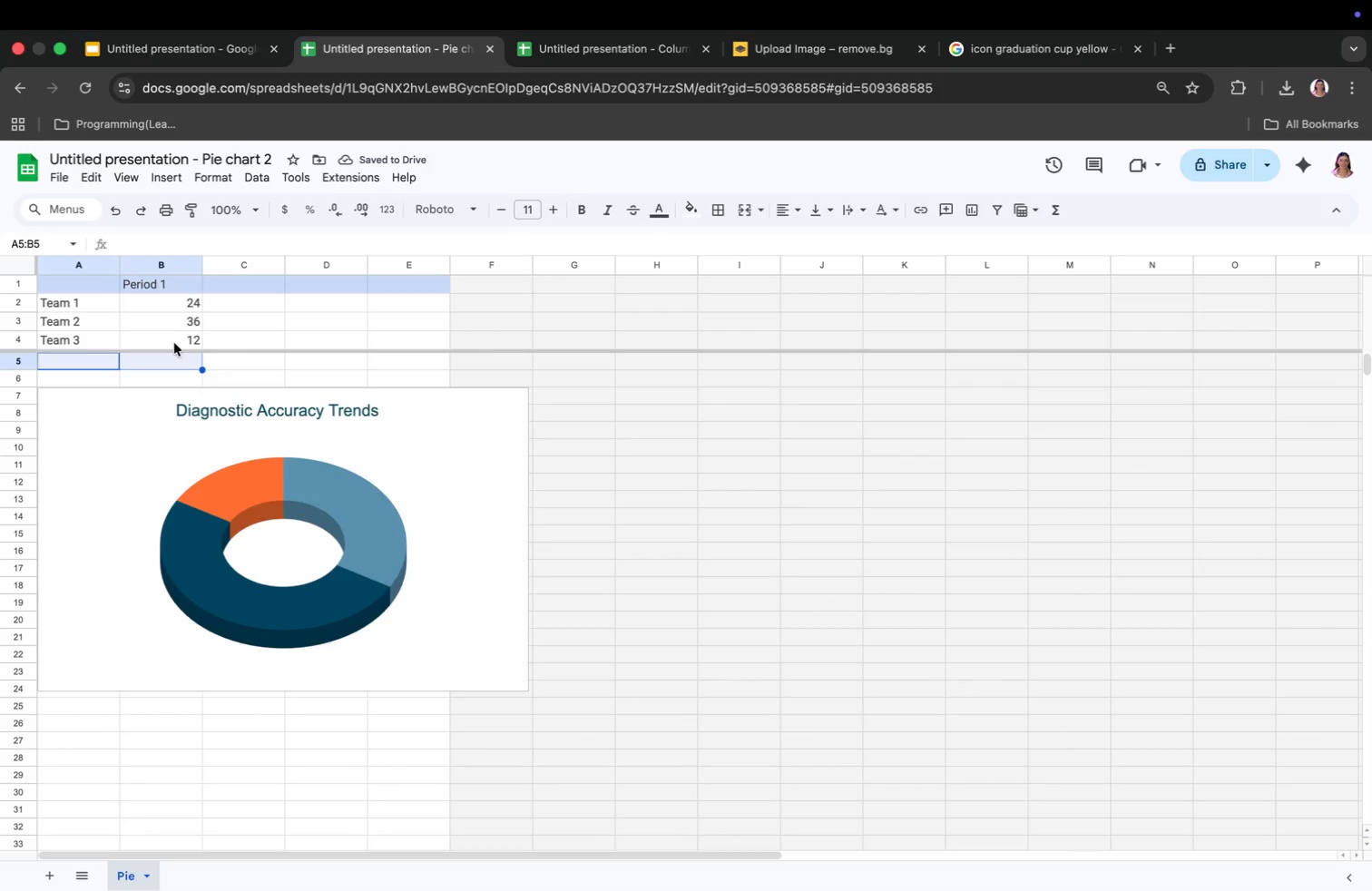 
left_click([176, 336])
 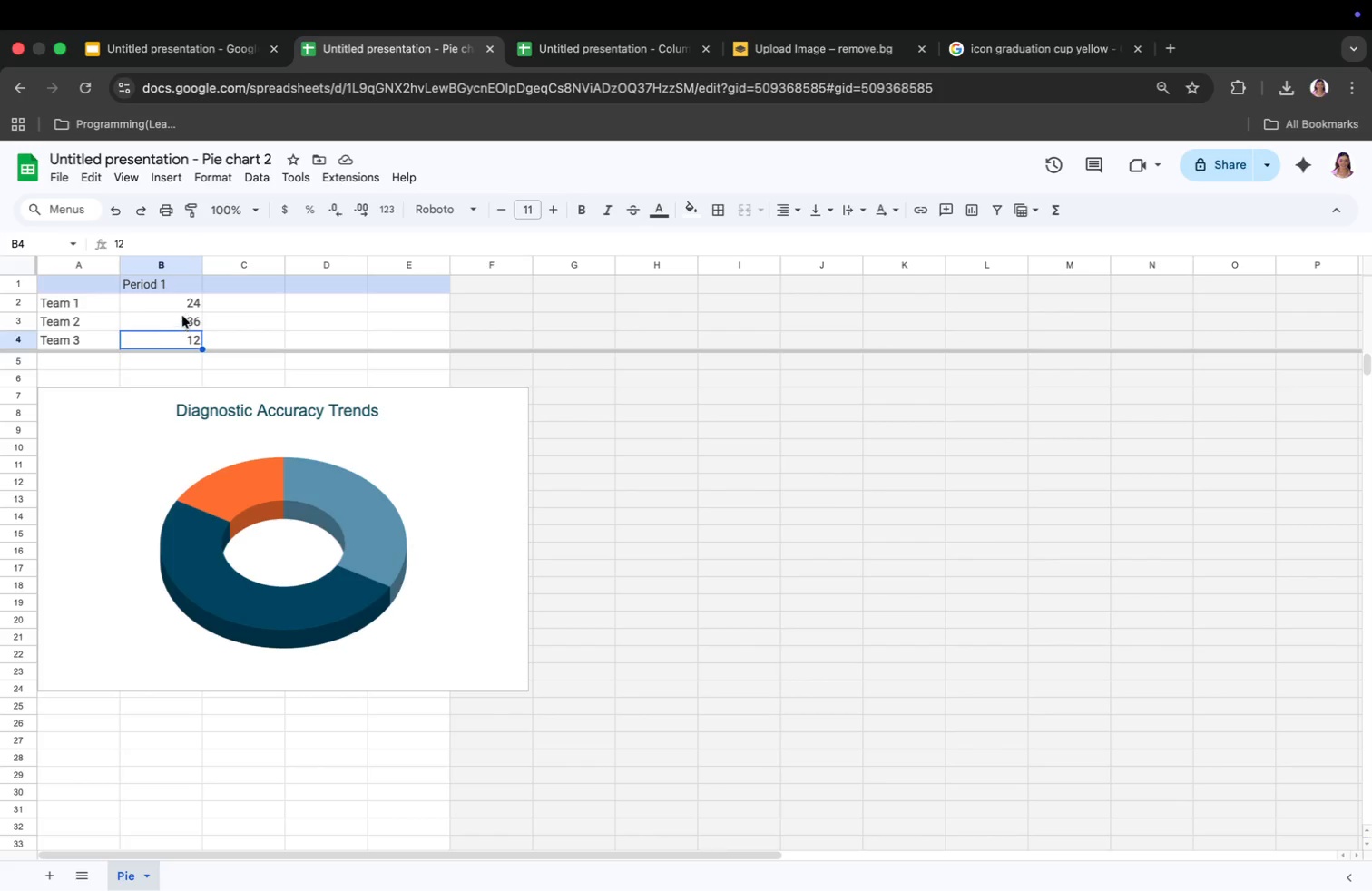 
left_click([183, 305])
 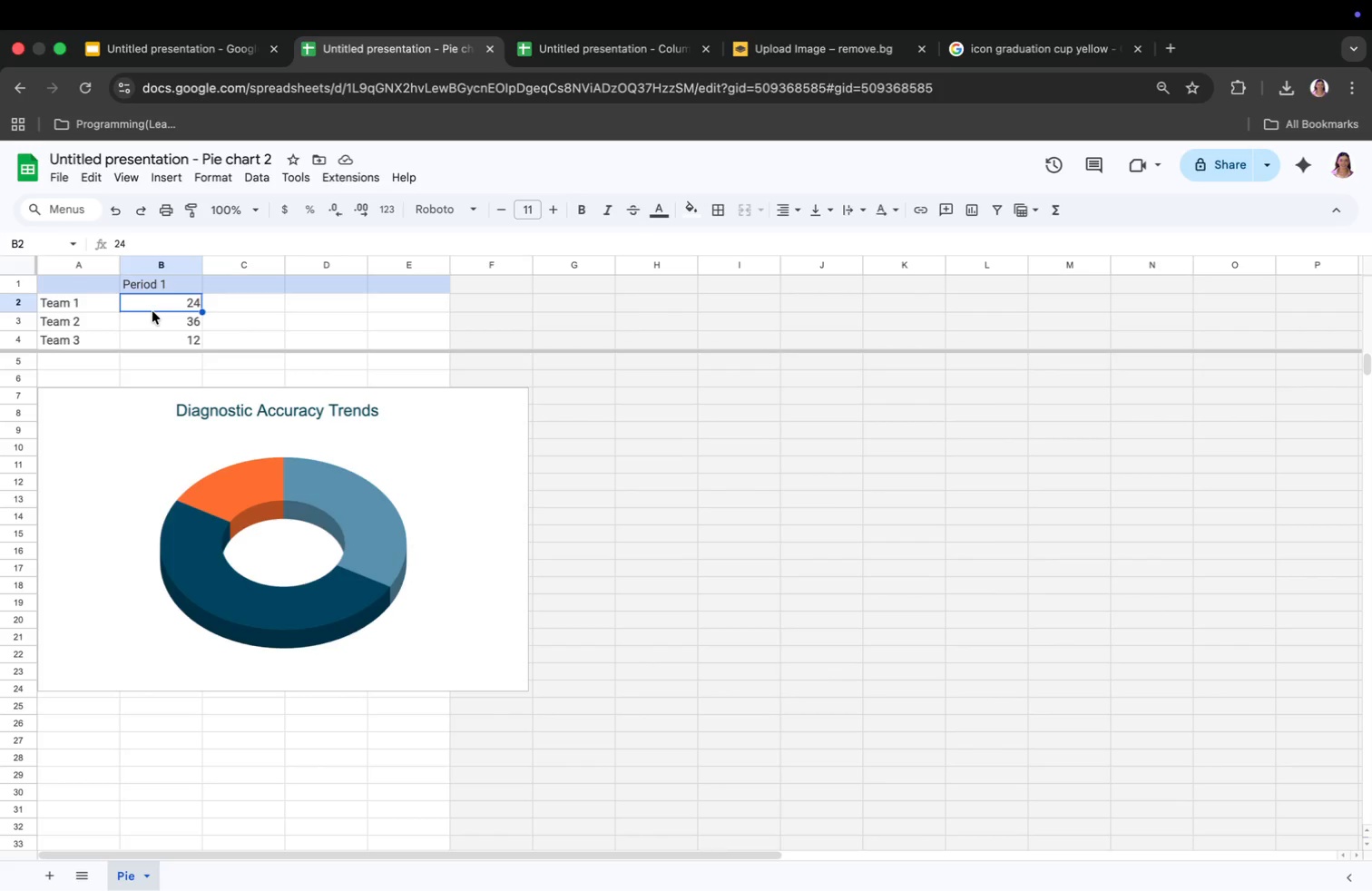 
type(91.4)
 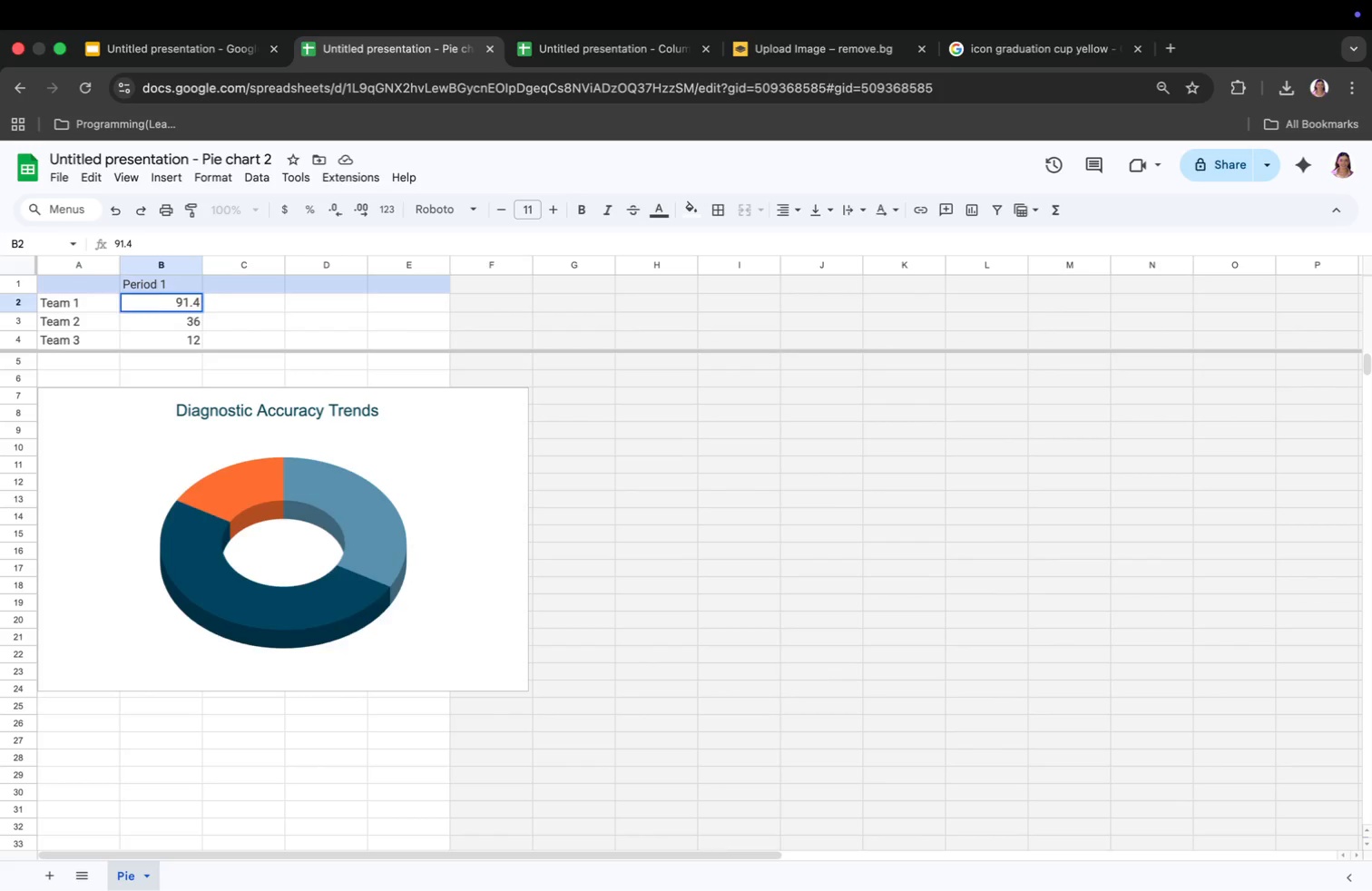 
key(Enter)
 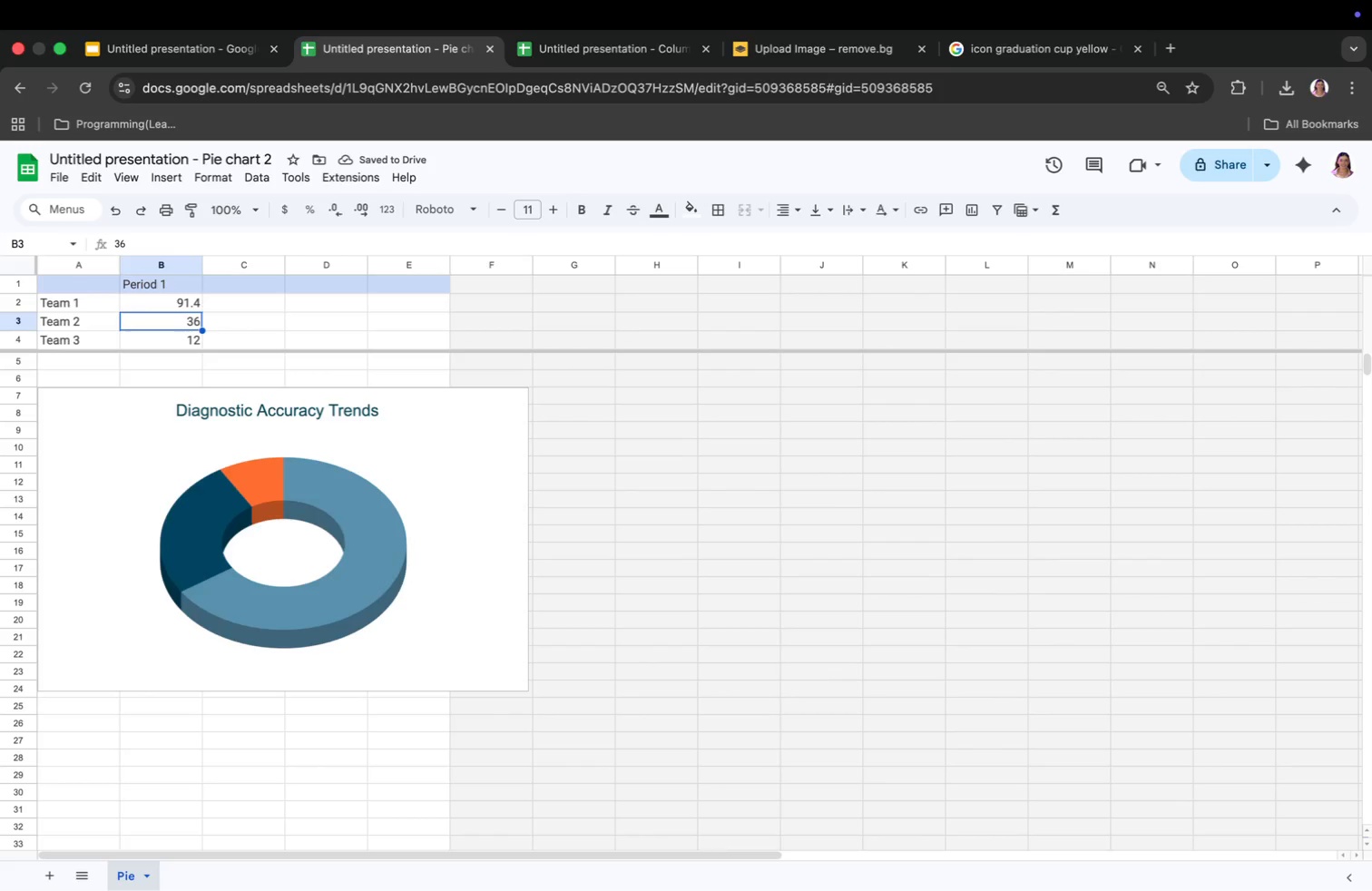 
key(6)
 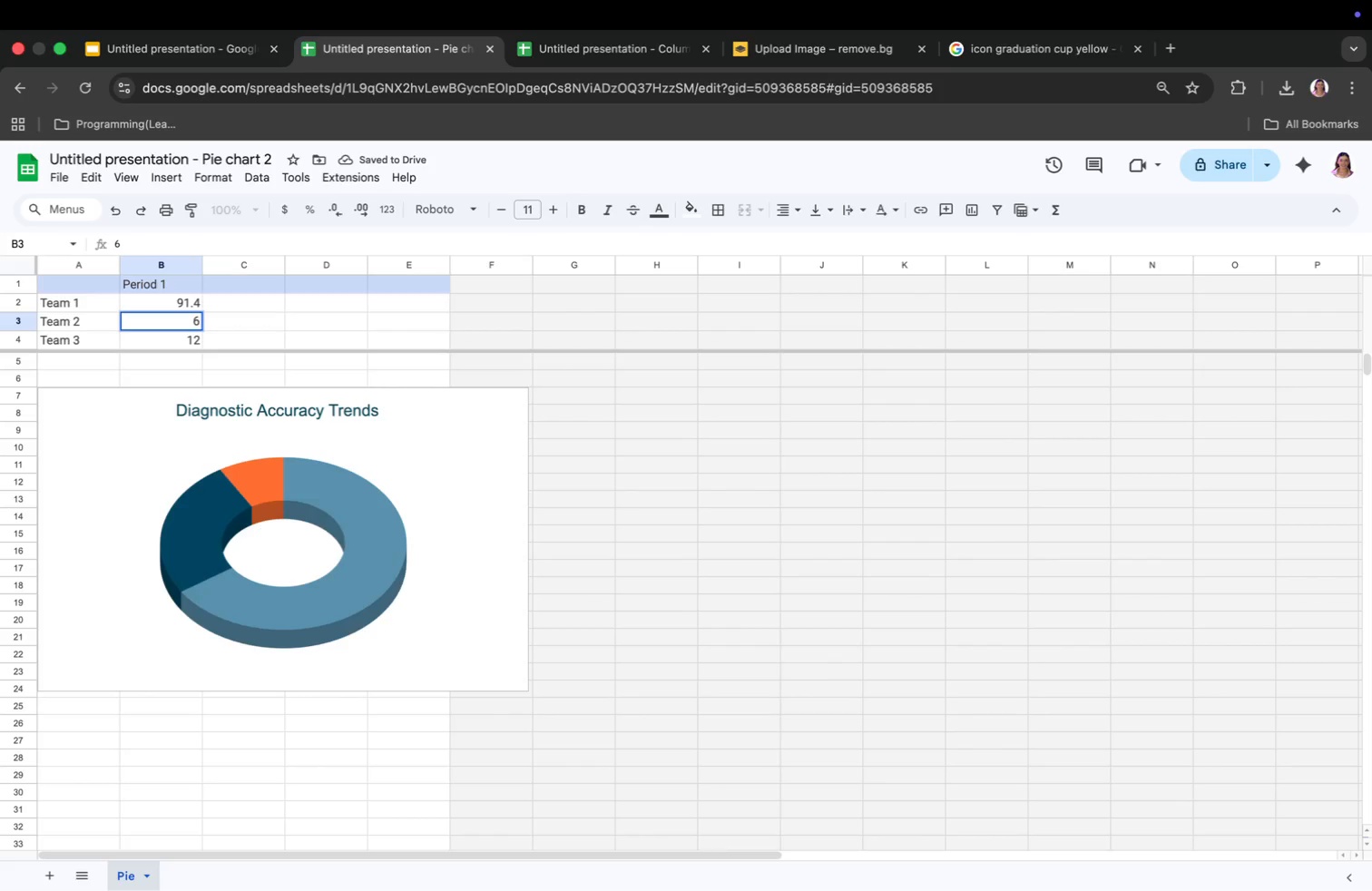 
key(Period)
 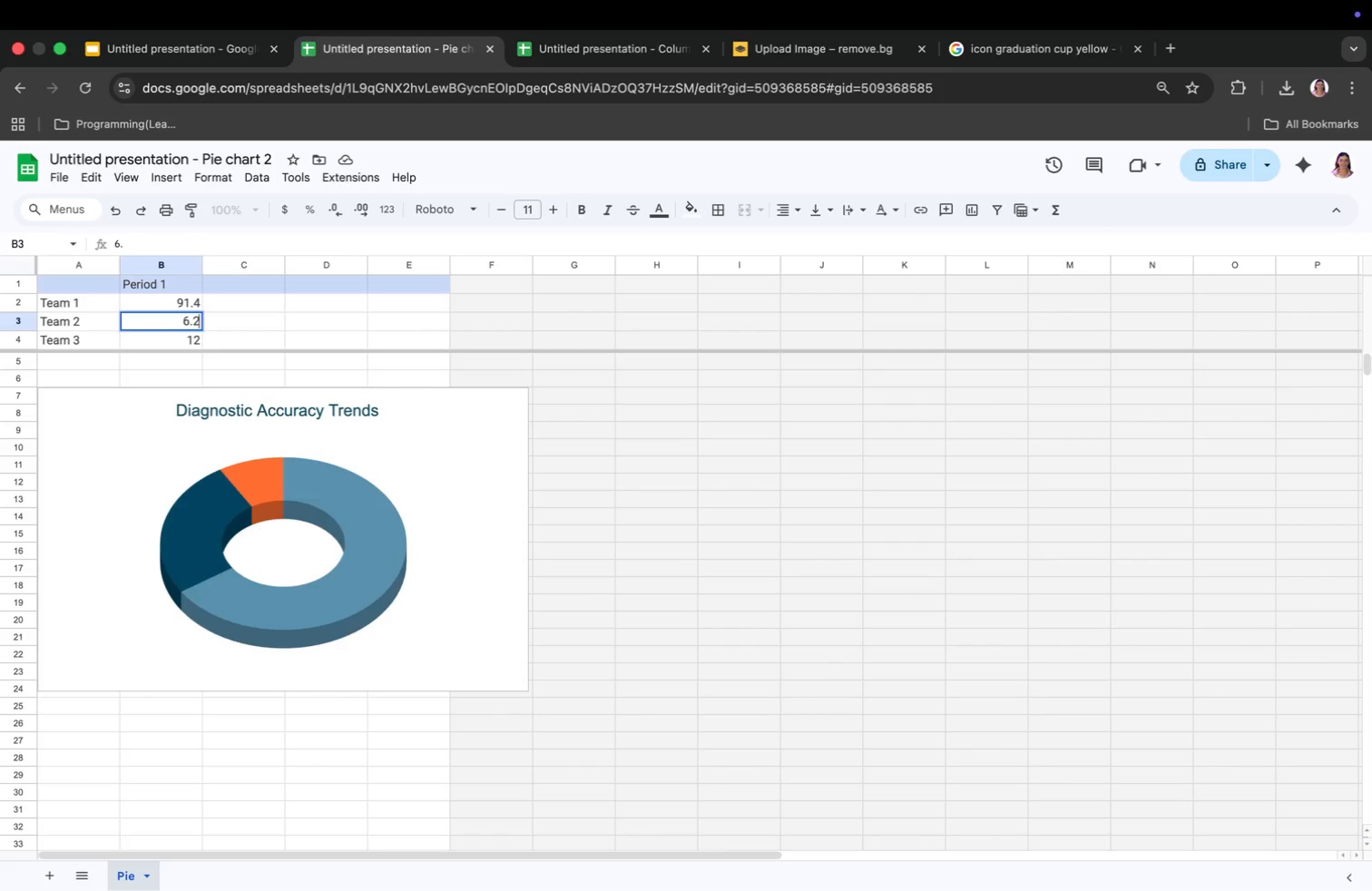 
key(2)
 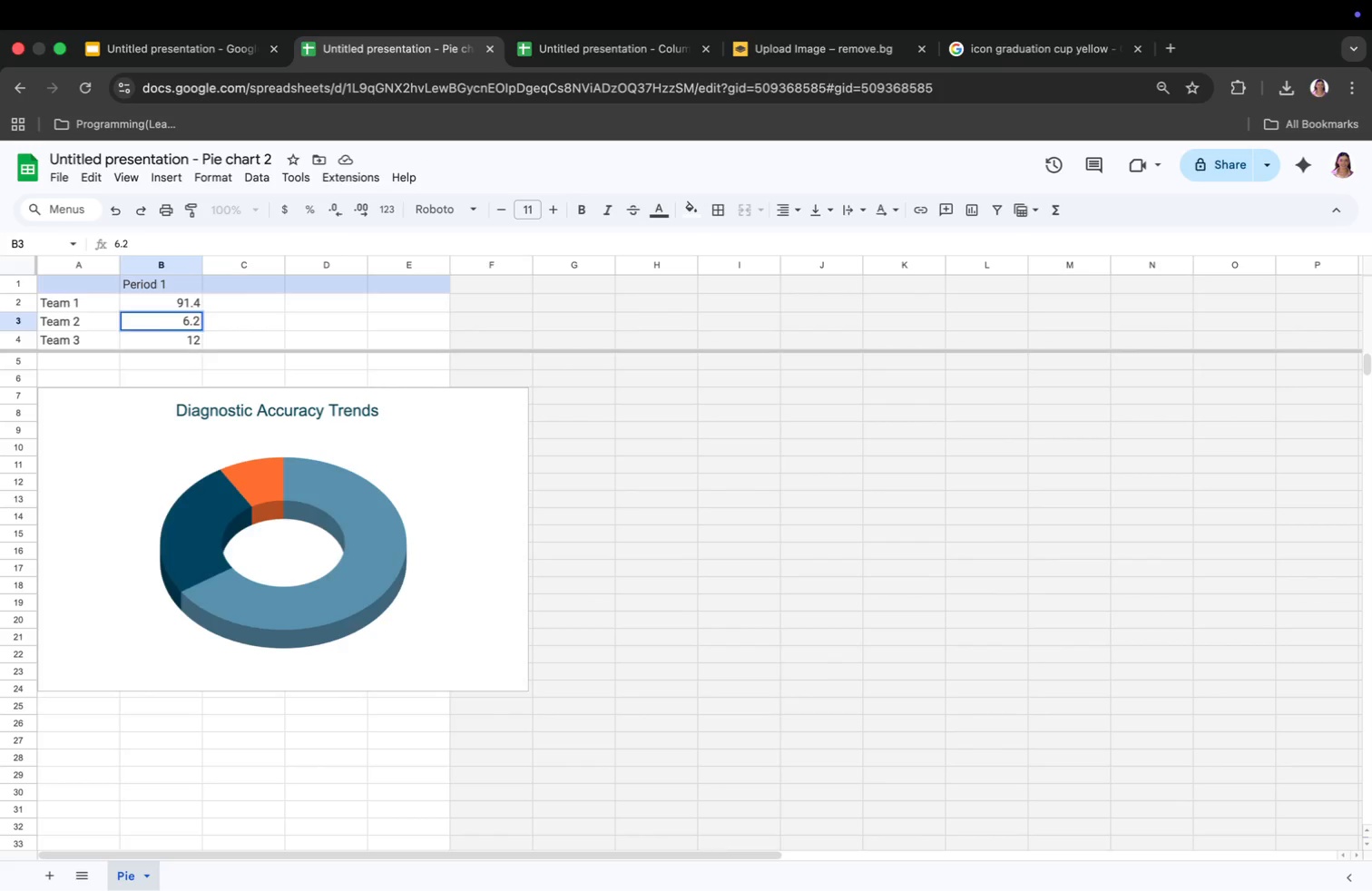 
key(Enter)
 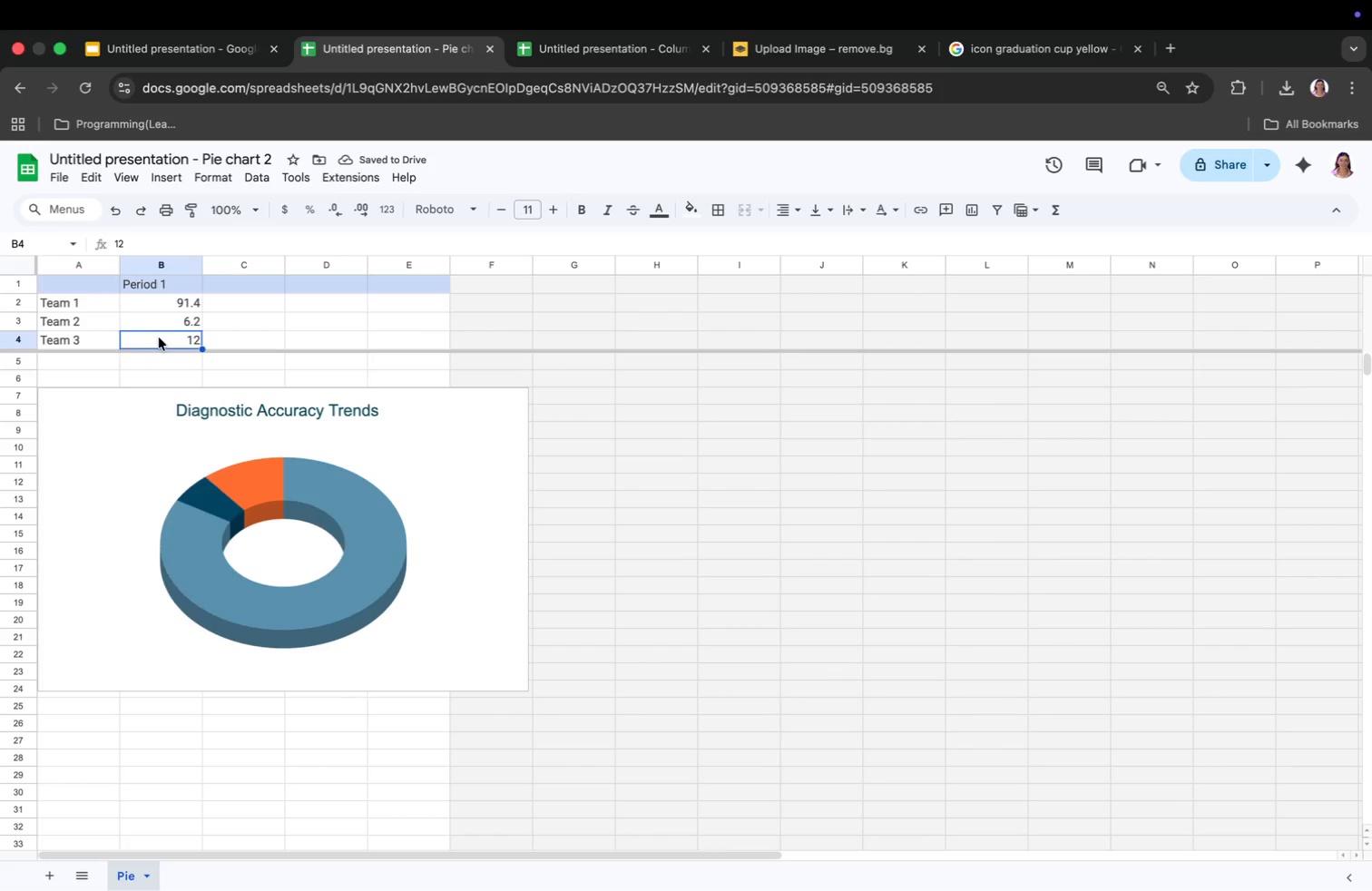 
wait(6.68)
 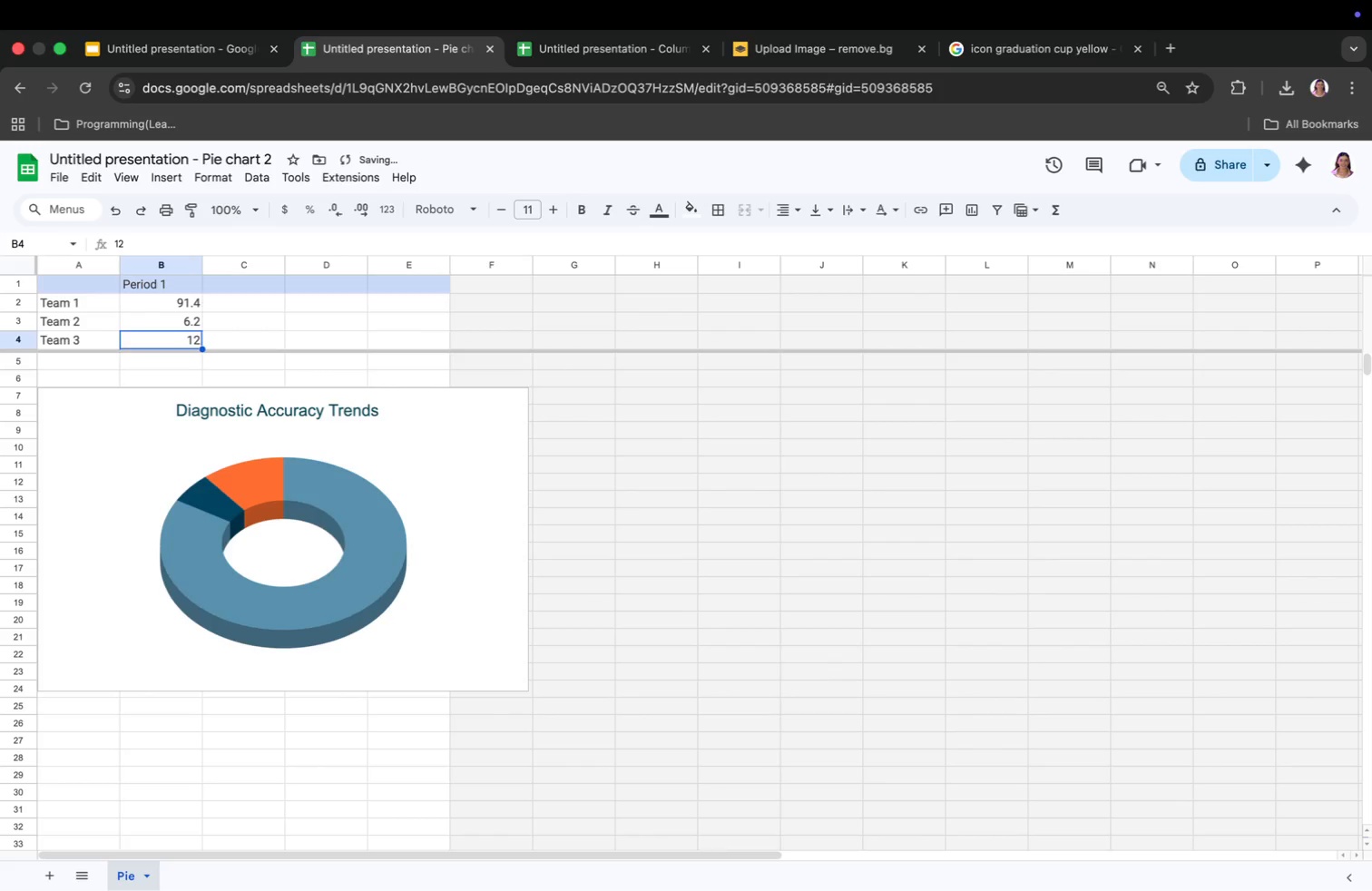 
key(2)
 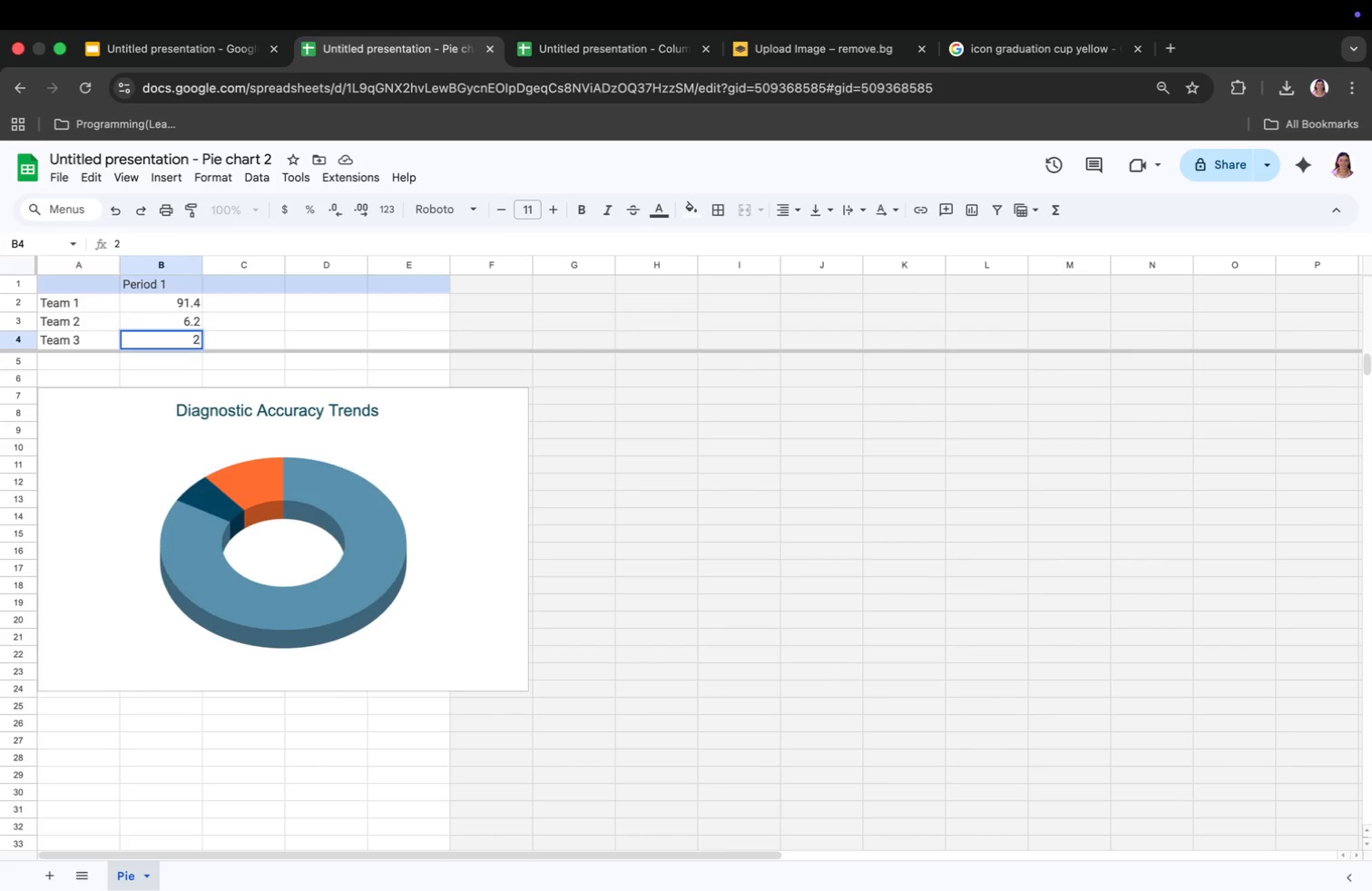 
key(Period)
 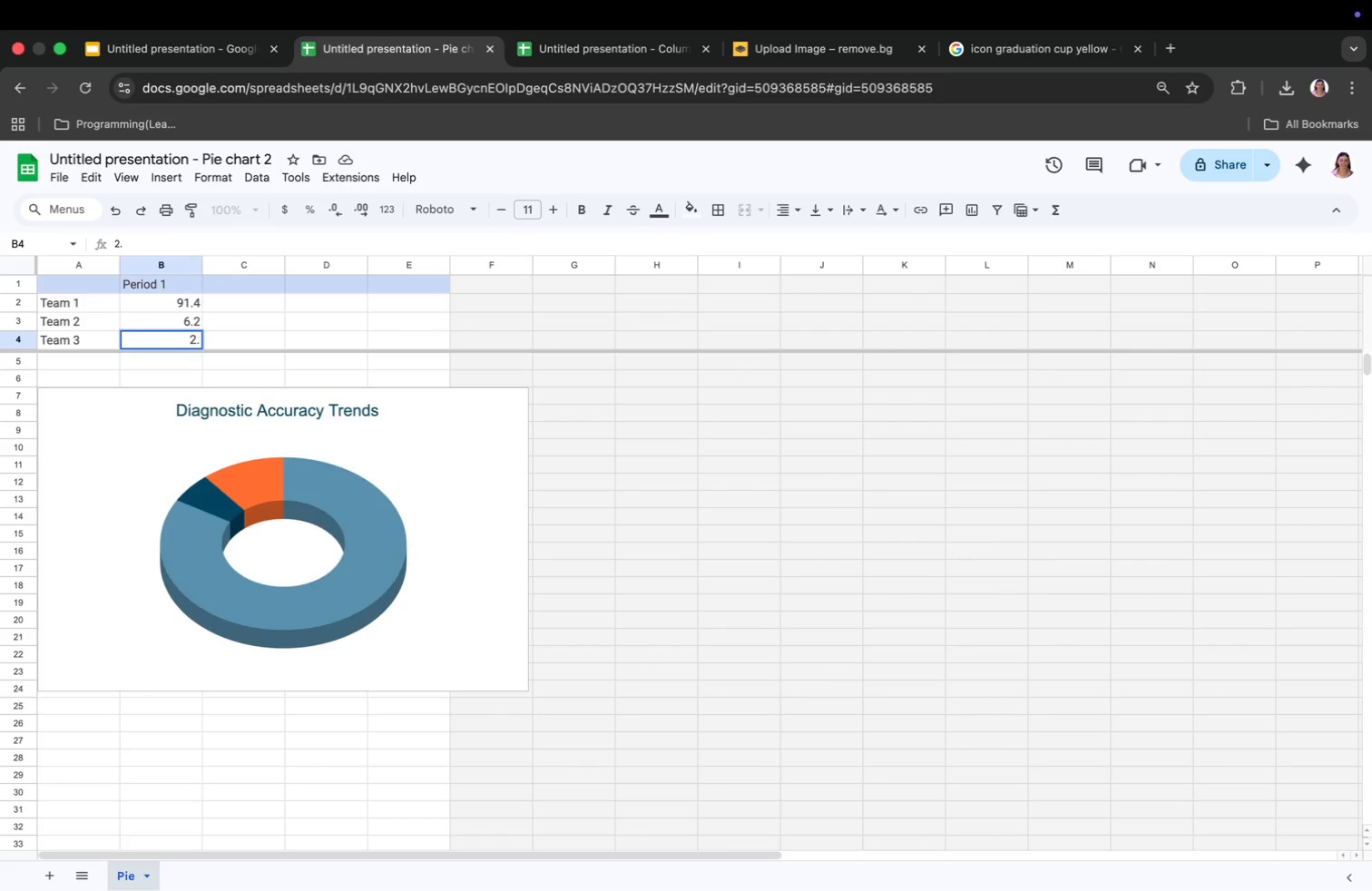 
key(4)
 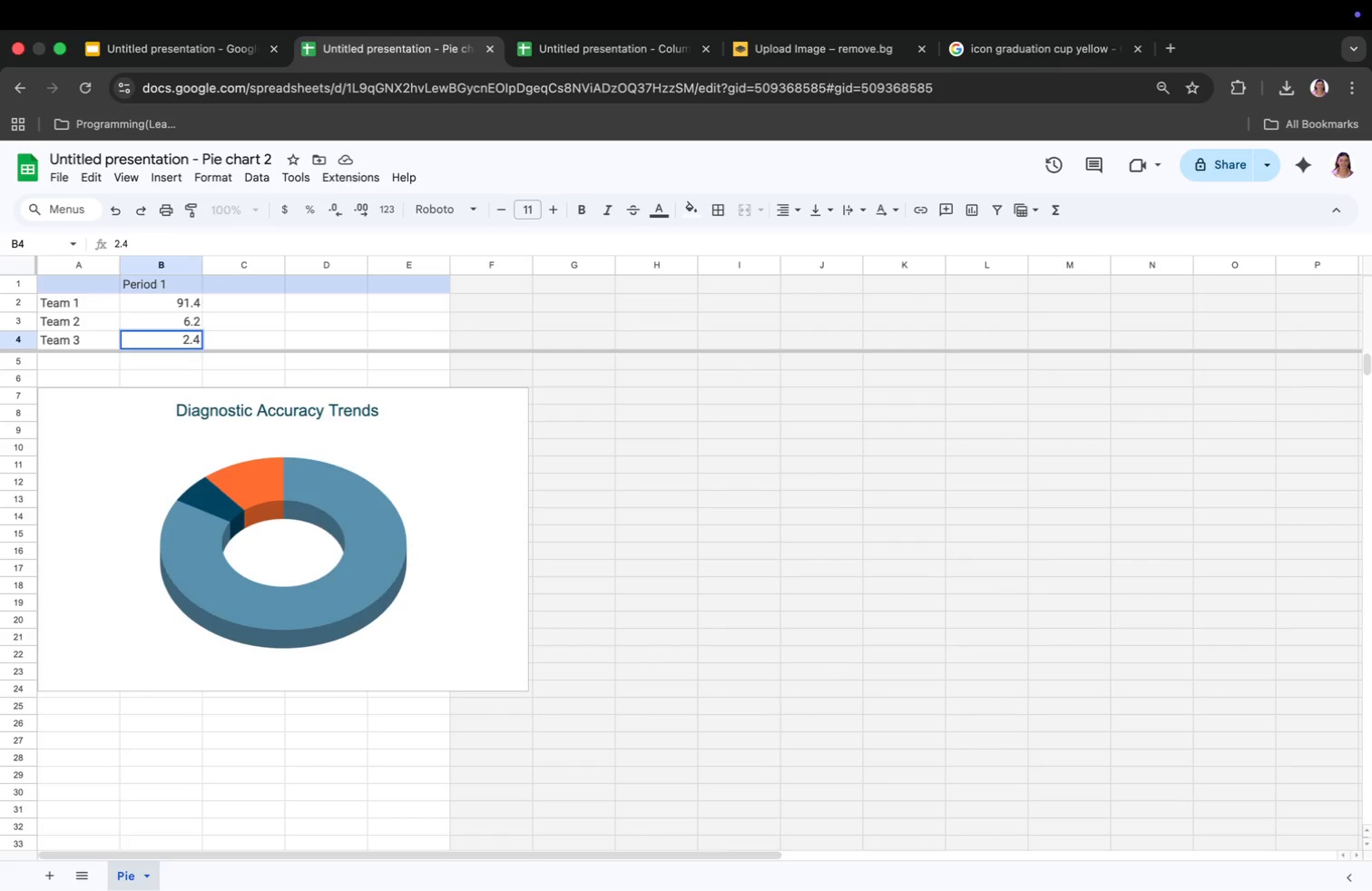 
key(Enter)
 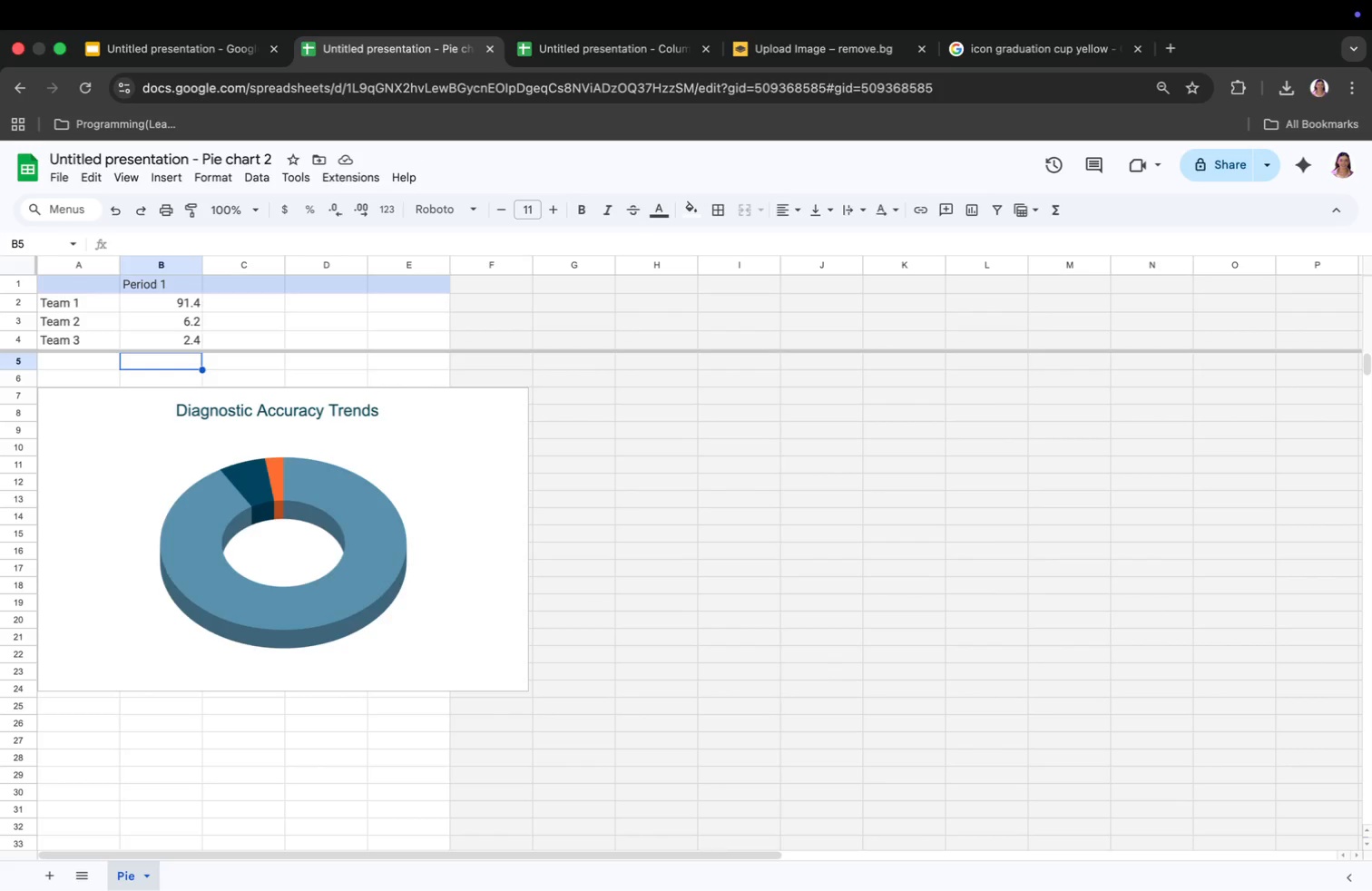 
wait(12.42)
 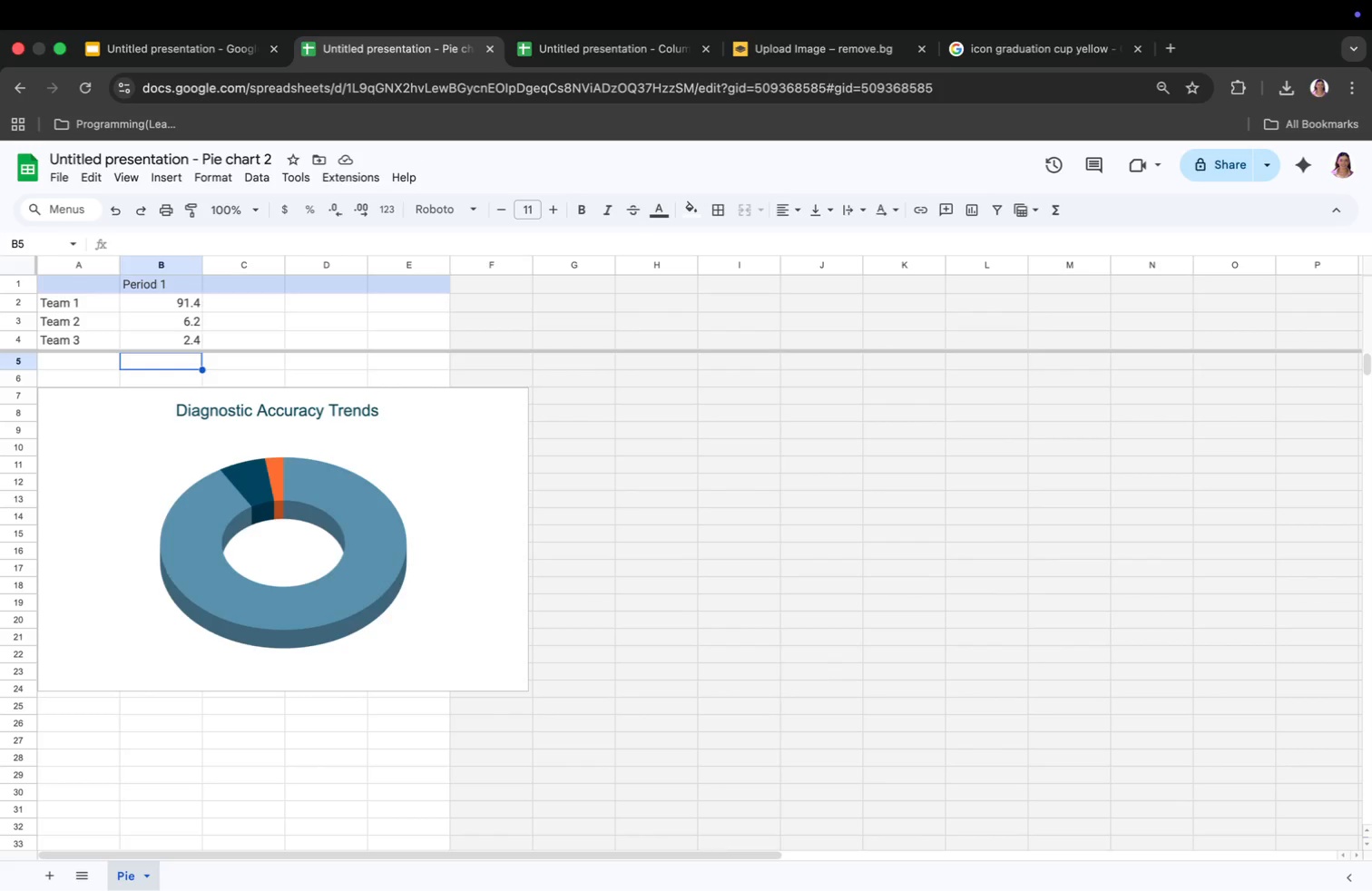 
left_click([142, 52])
 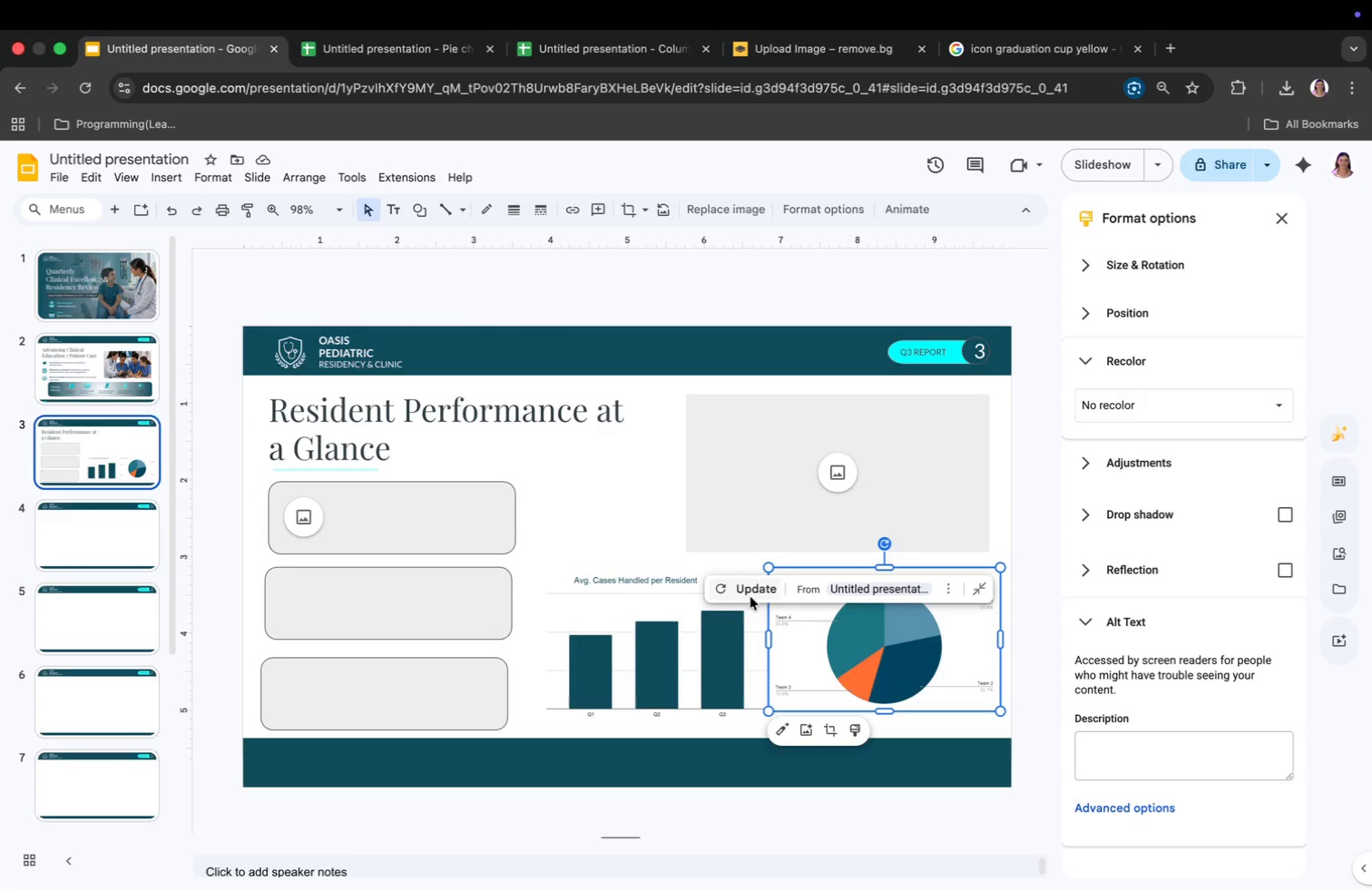 
left_click([748, 583])
 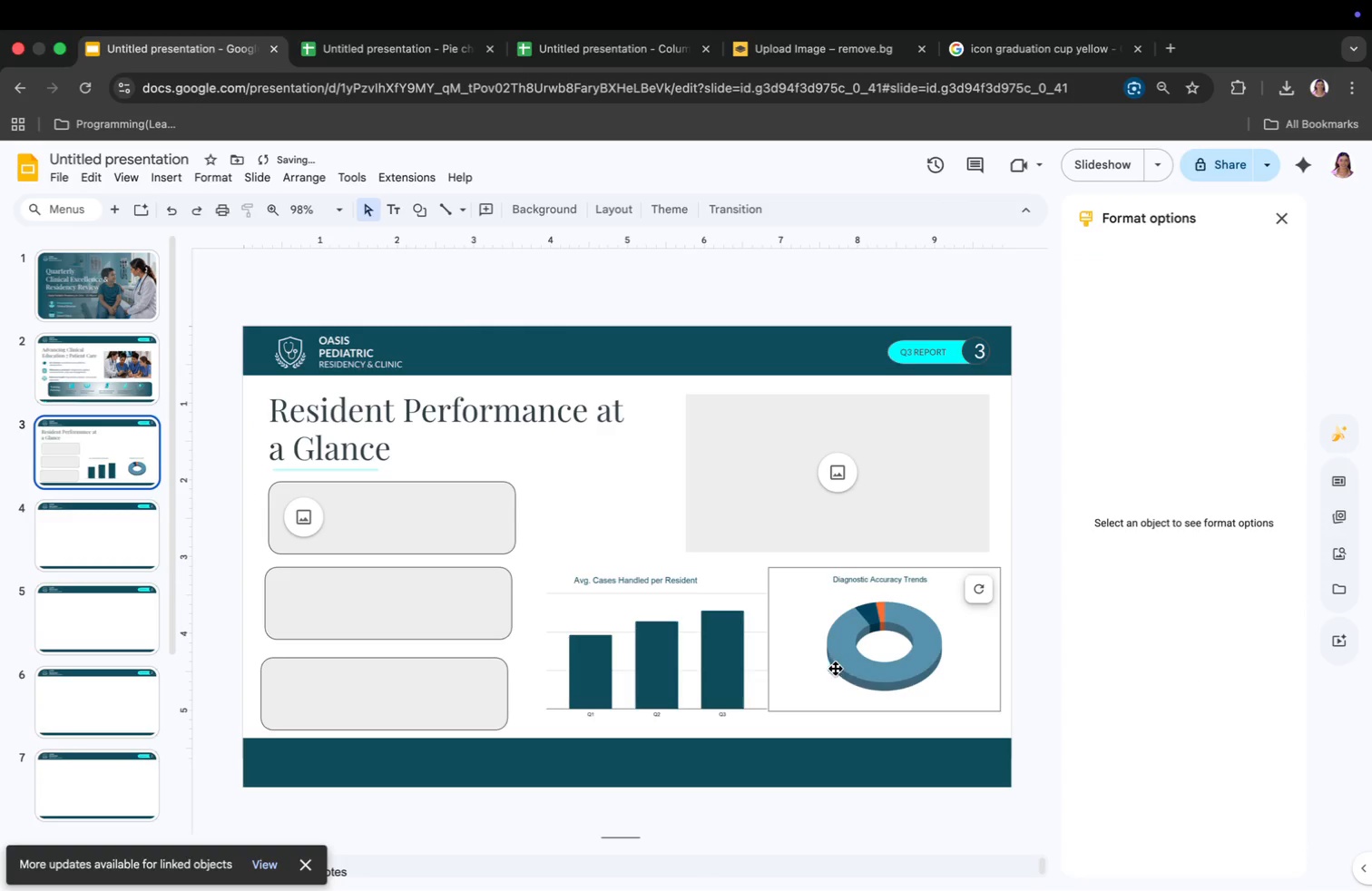 
right_click([798, 651])
 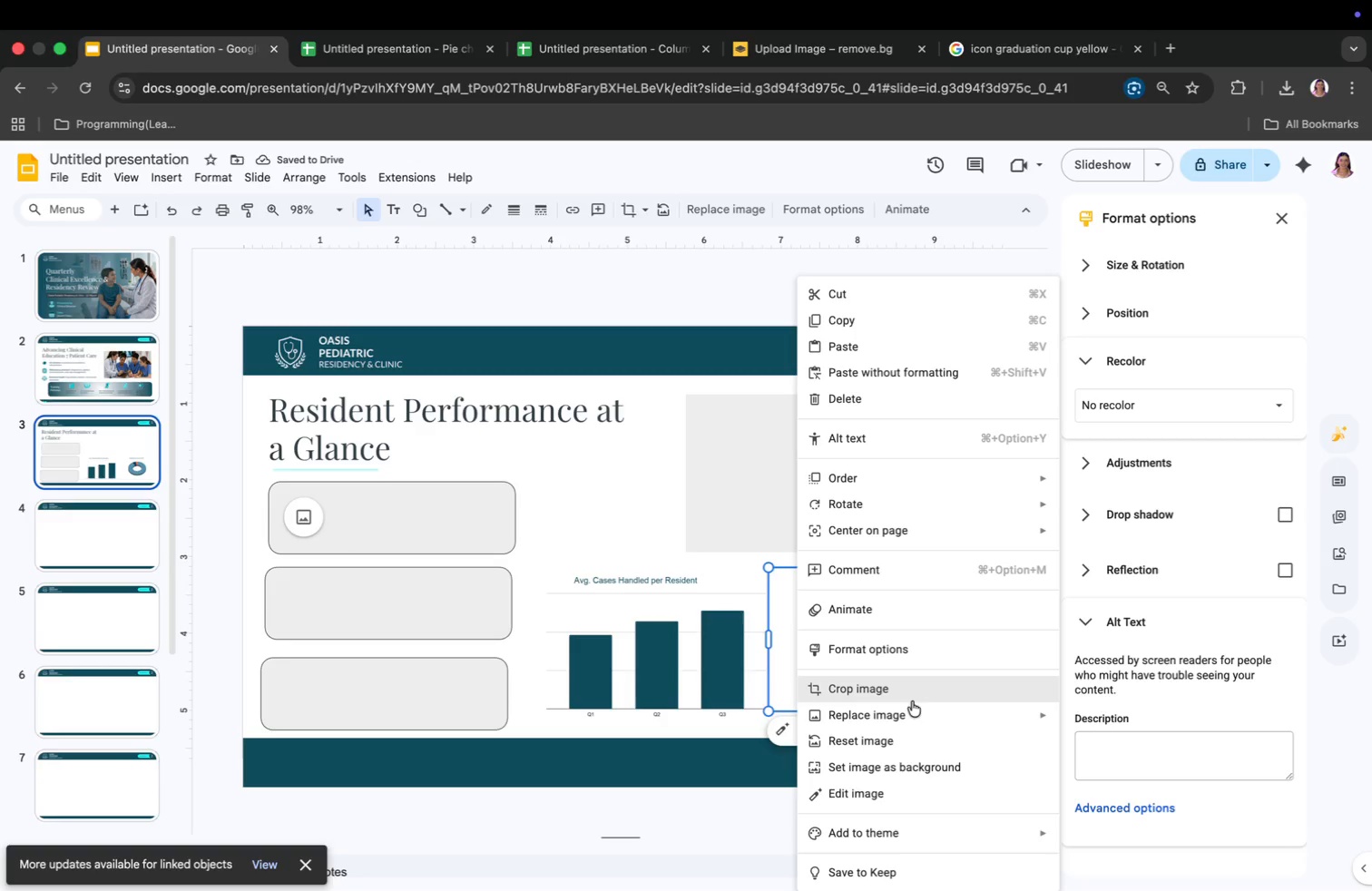 
left_click([909, 693])
 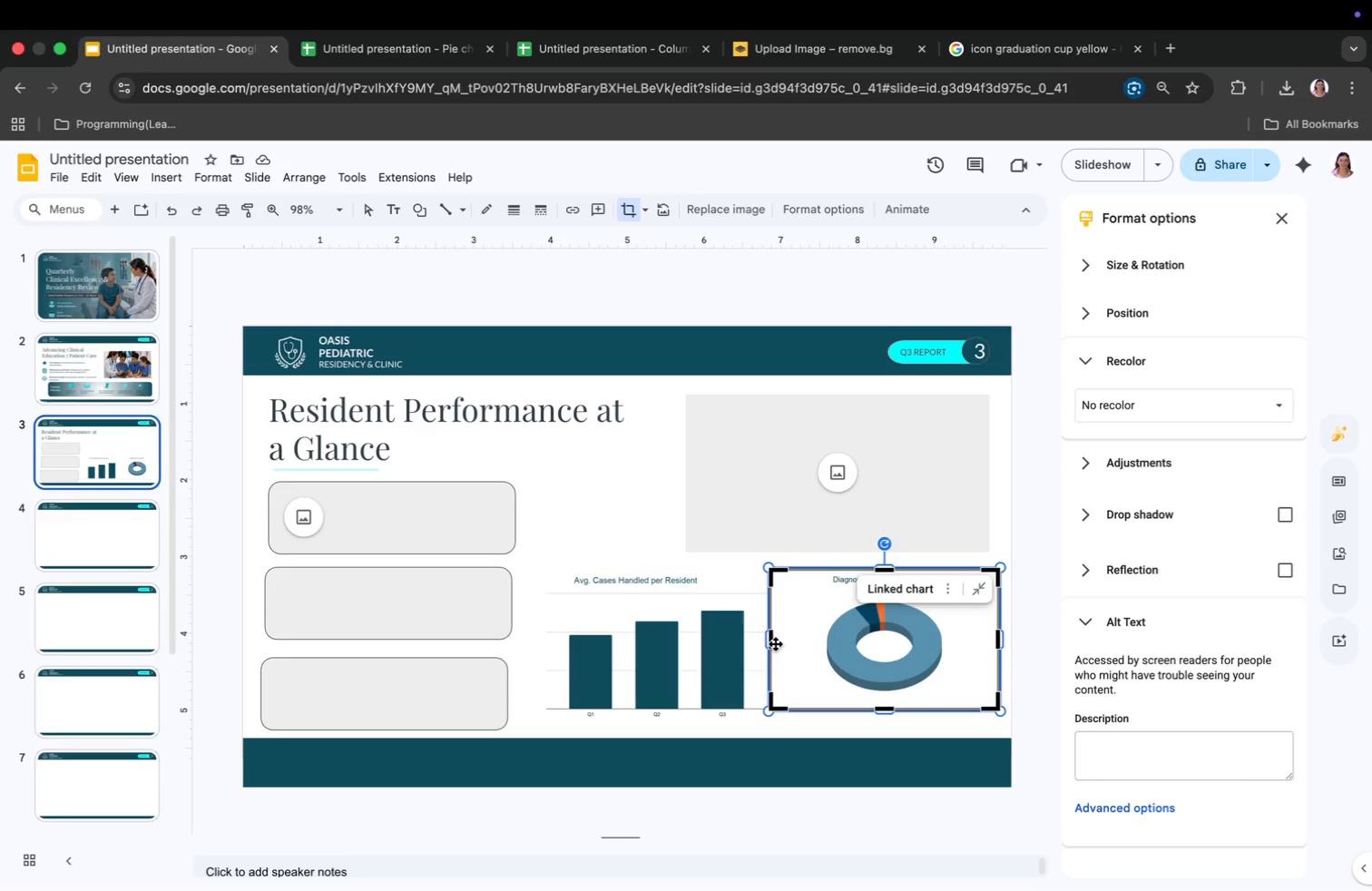 
left_click_drag(start_coordinate=[772, 637], to_coordinate=[808, 639])
 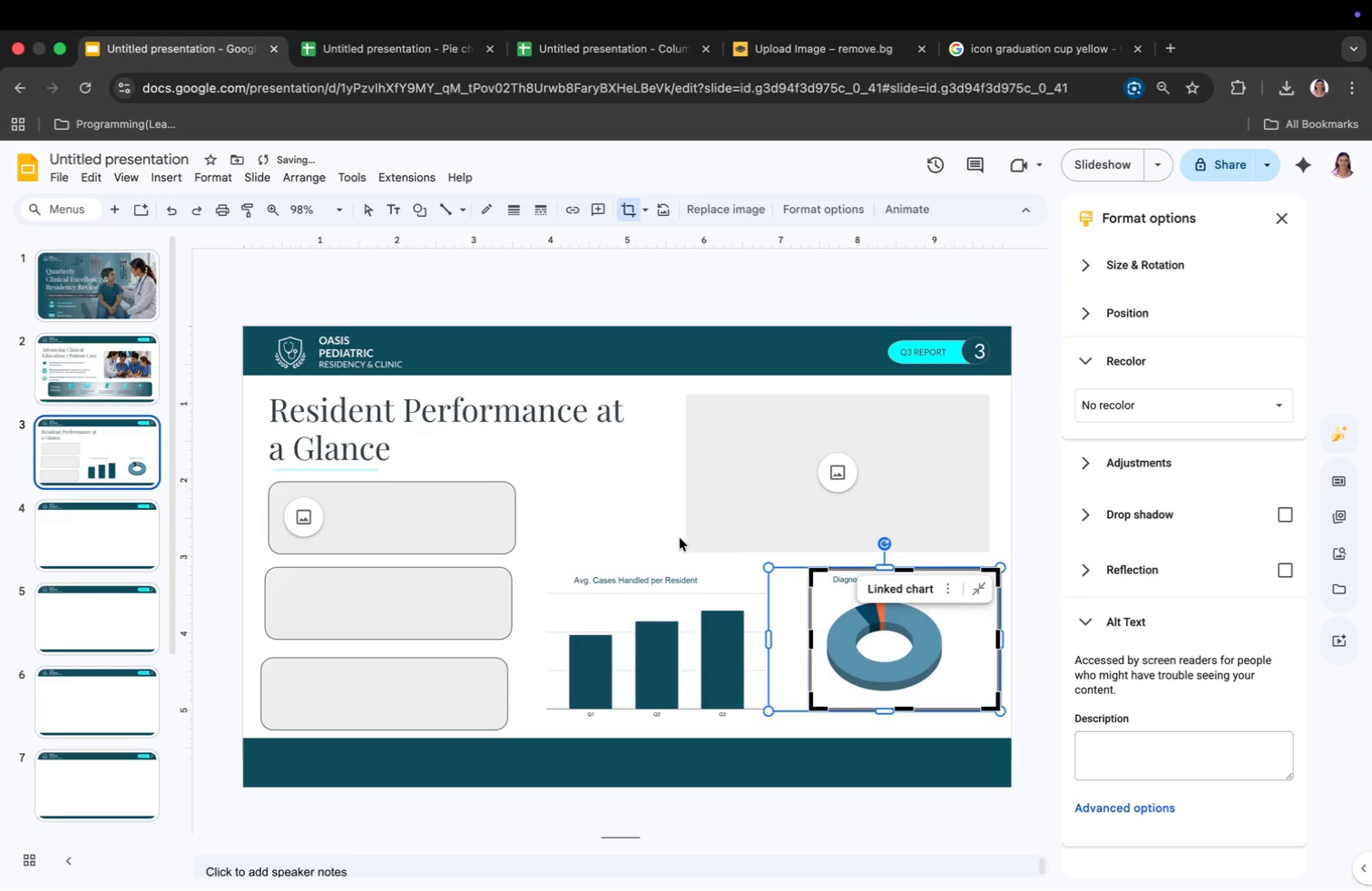 
left_click([636, 517])
 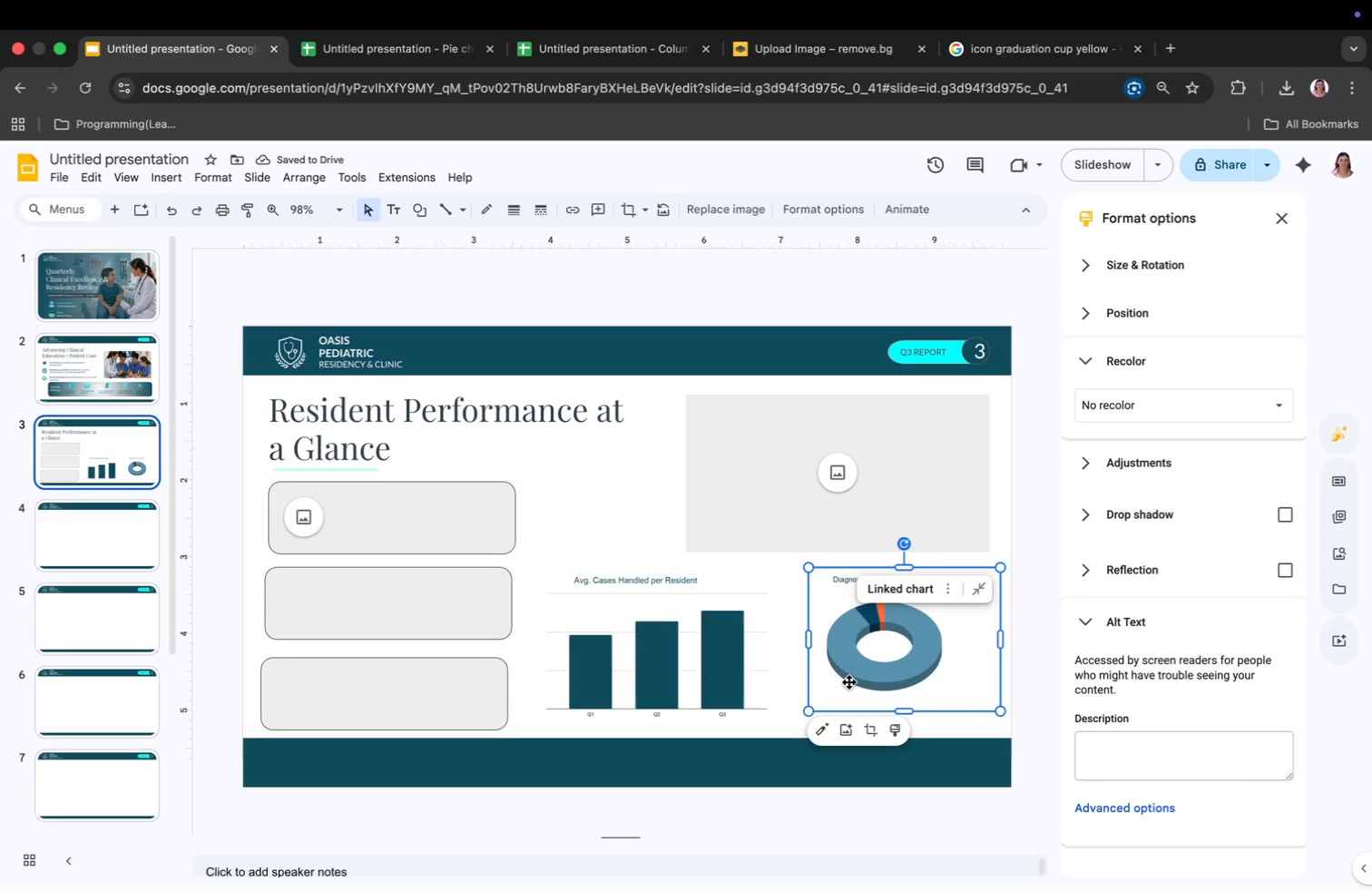 
left_click_drag(start_coordinate=[845, 686], to_coordinate=[808, 690])
 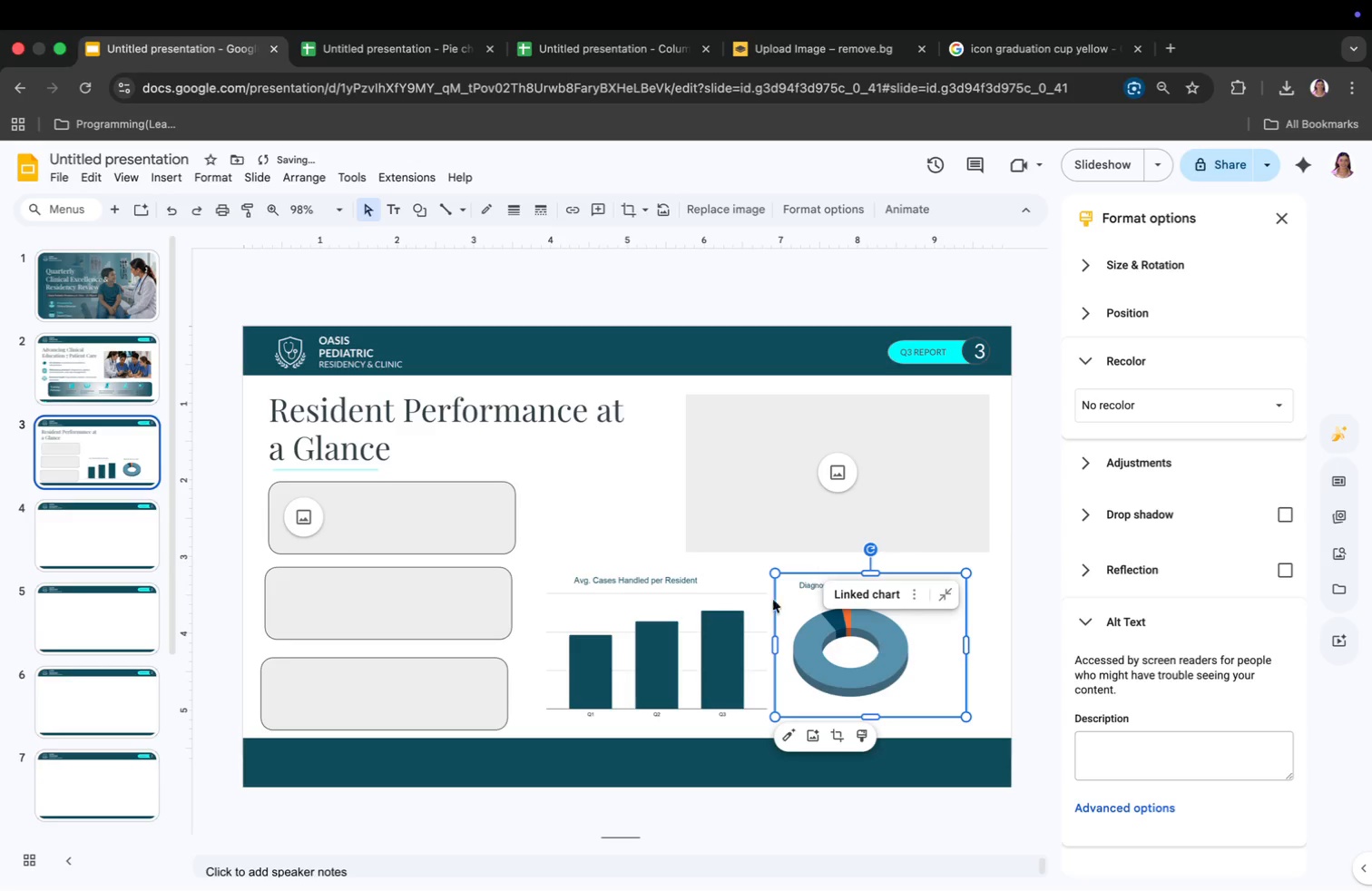 
left_click([611, 514])
 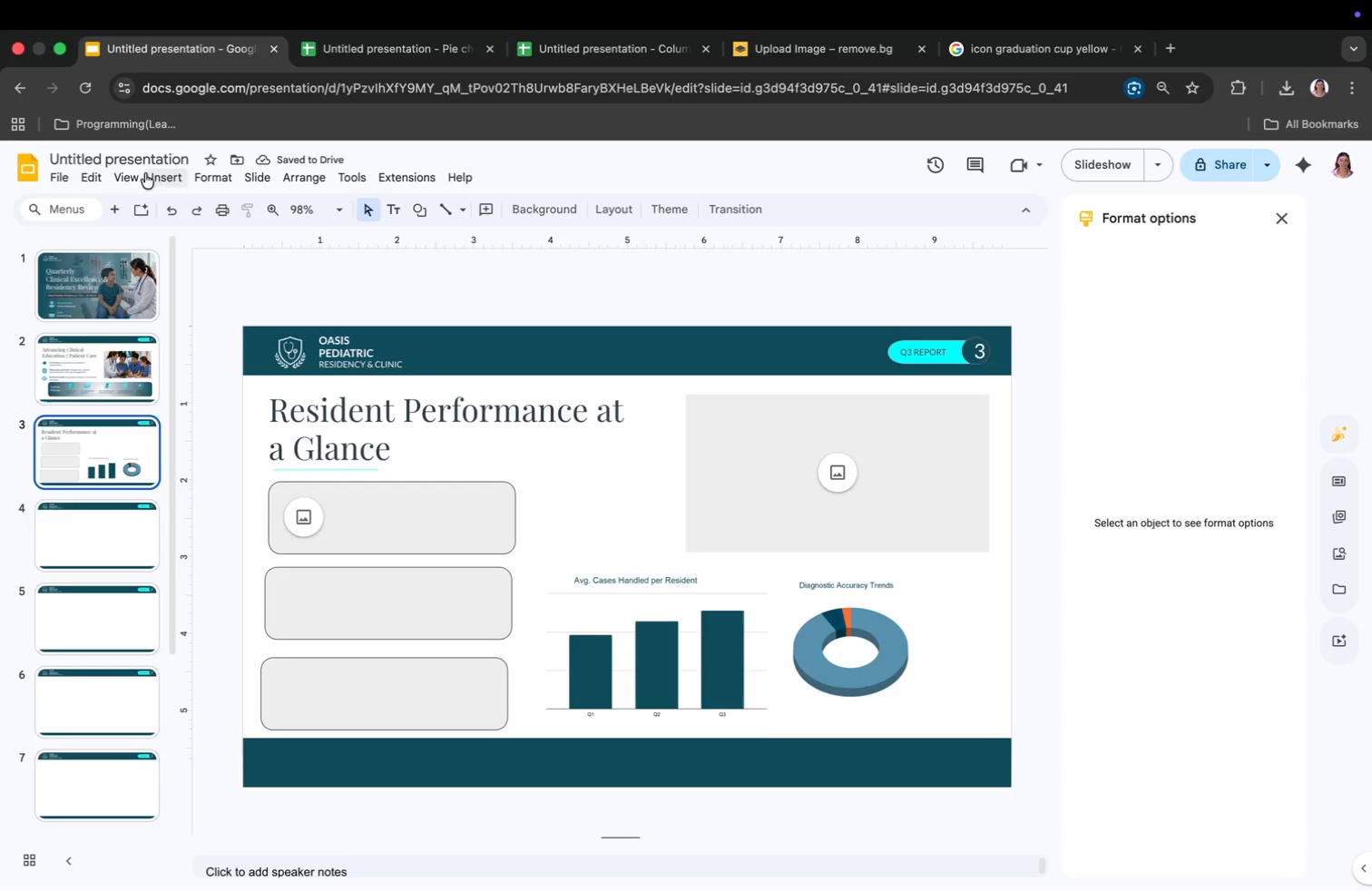 
wait(8.5)
 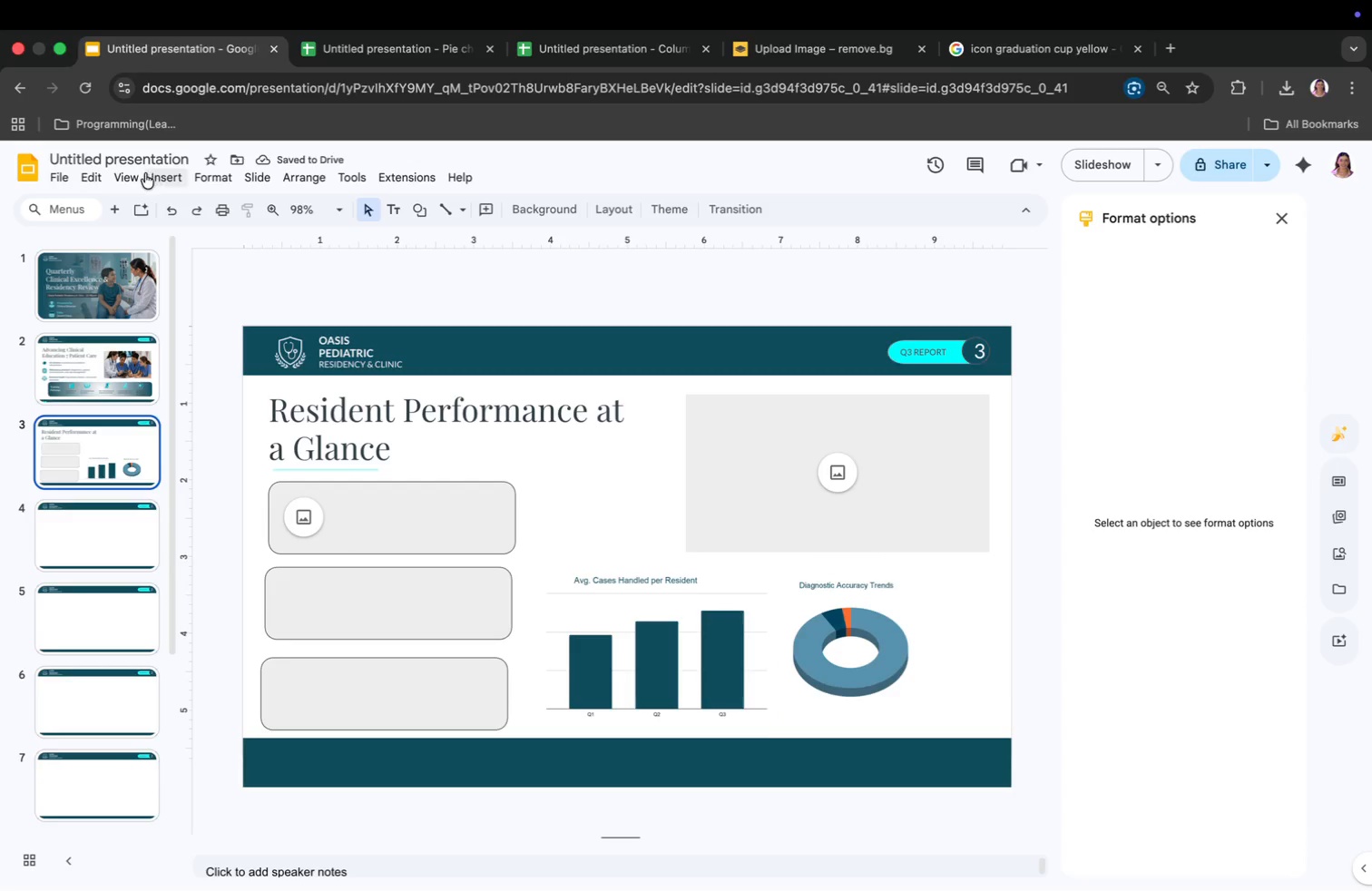 
double_click([157, 179])
 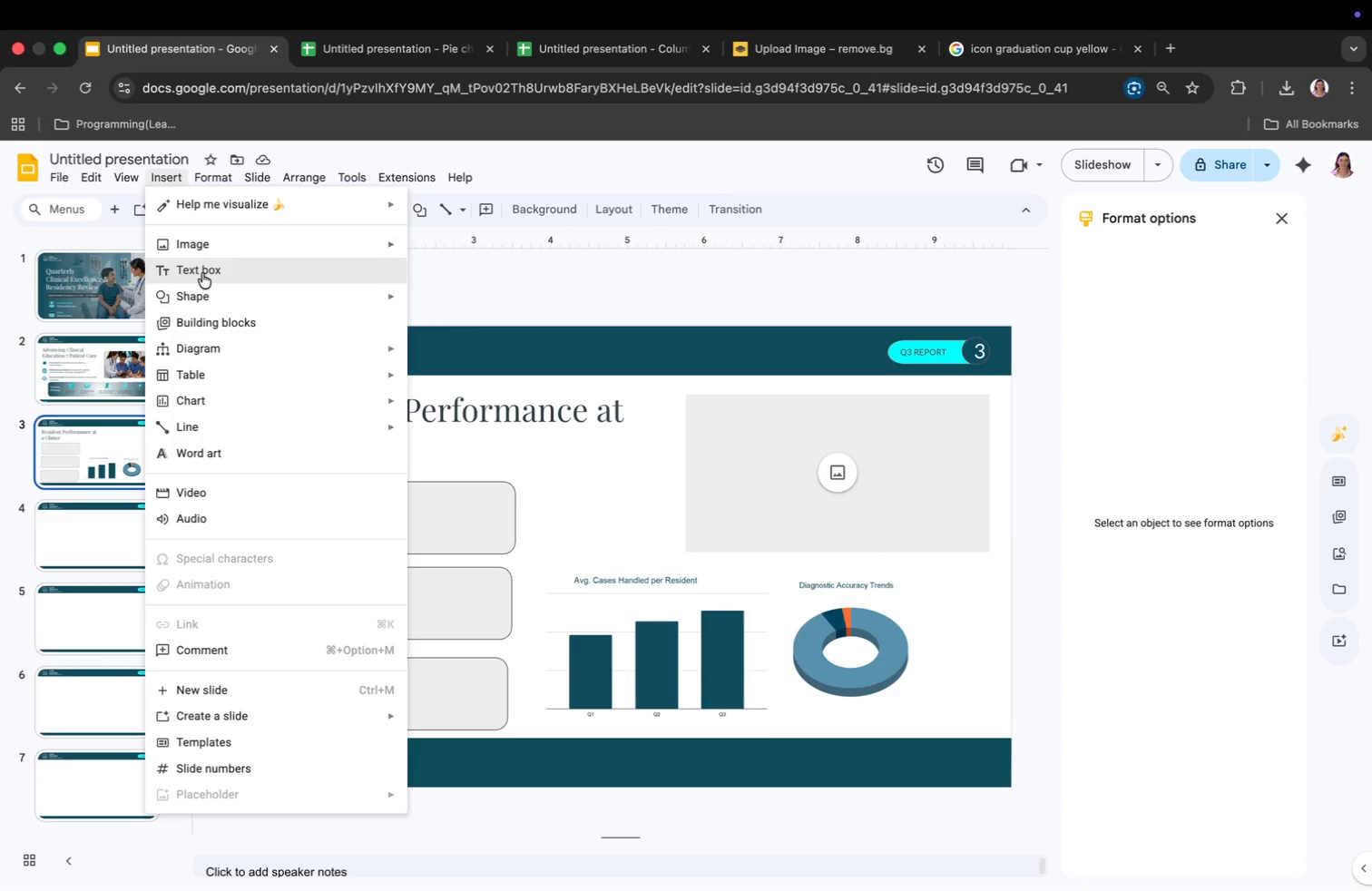 
left_click([202, 273])
 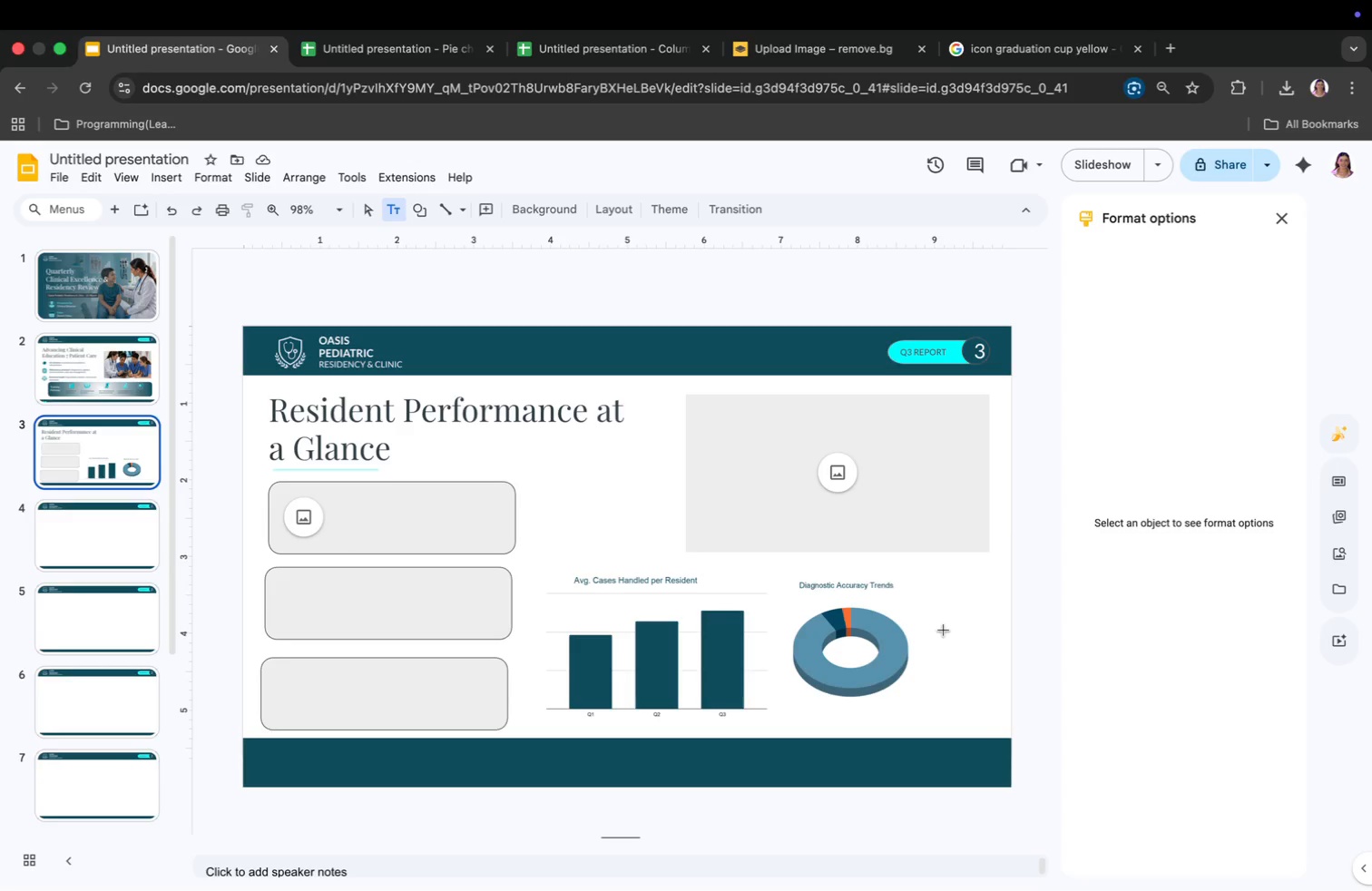 
left_click([928, 622])
 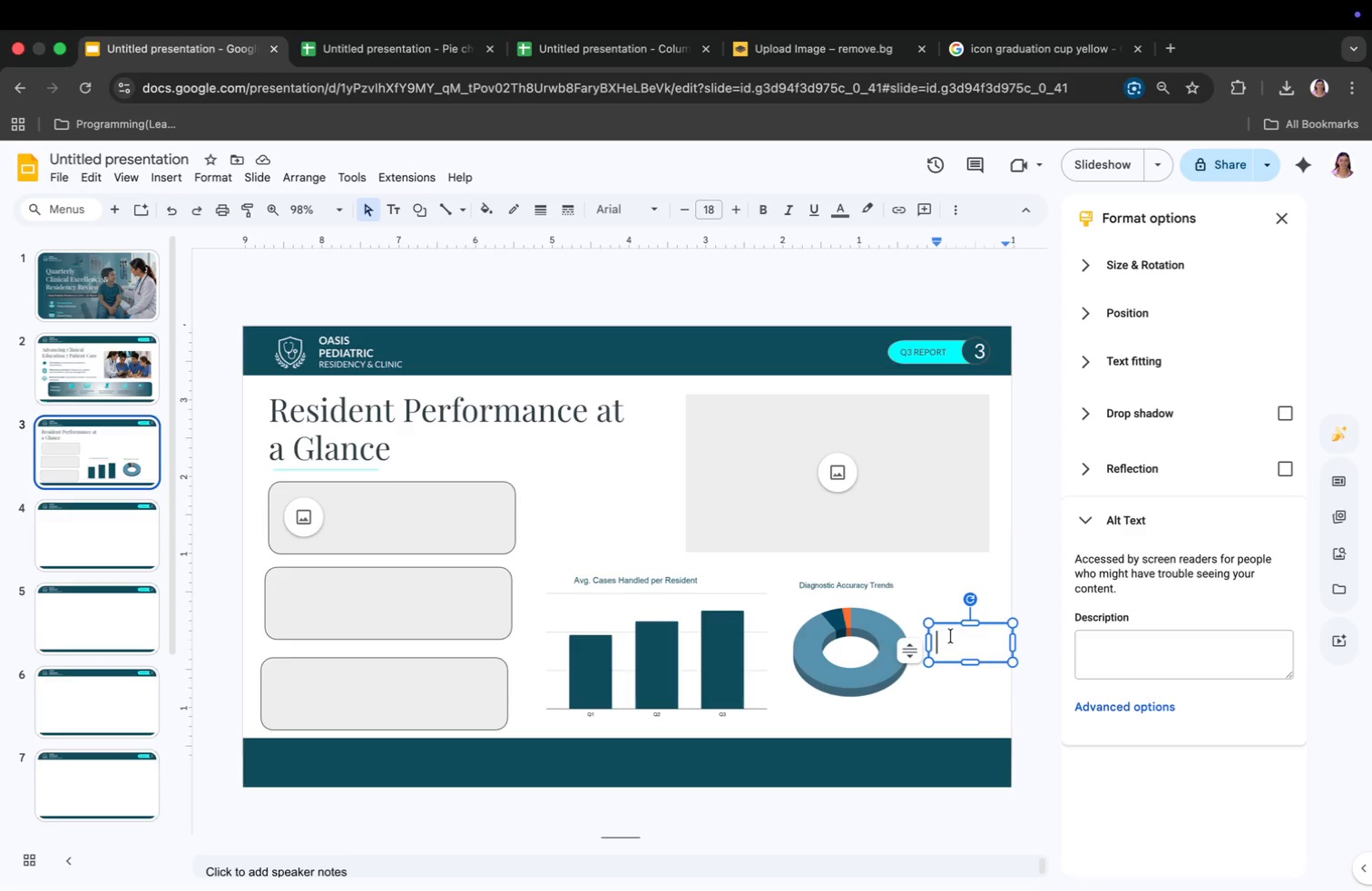 
wait(10.5)
 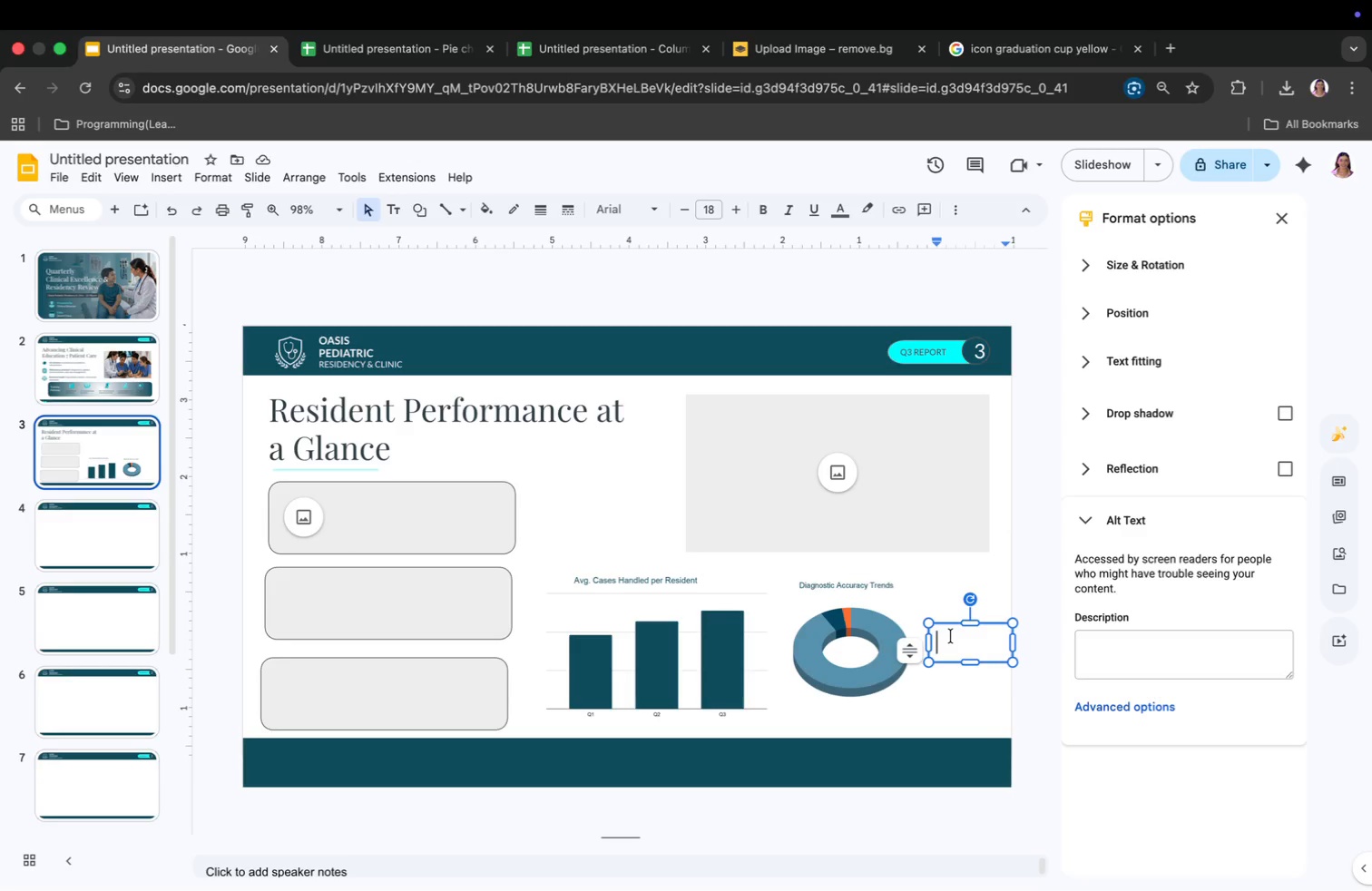 
left_click([887, 630])
 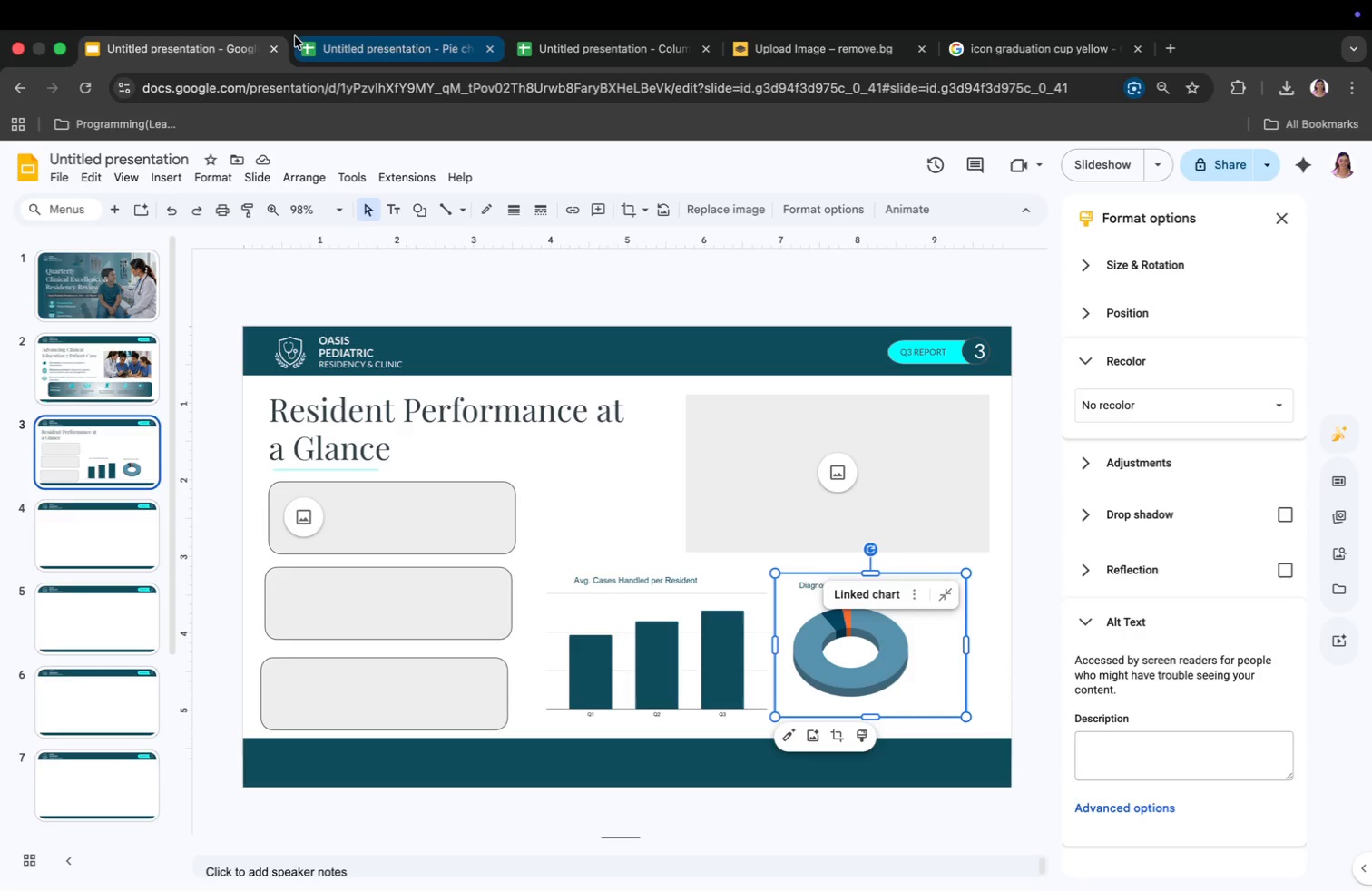 
left_click([328, 46])
 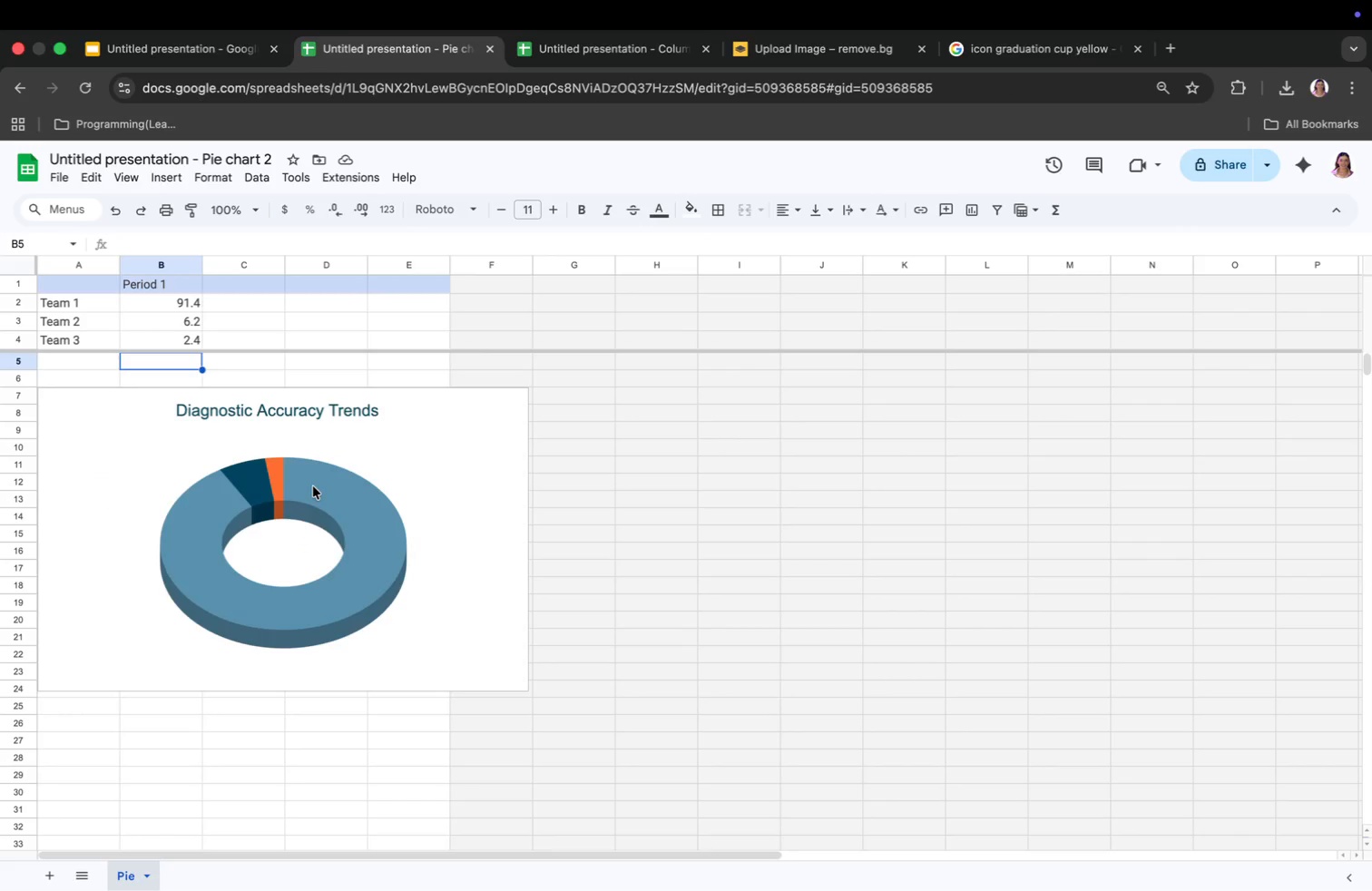 
left_click([313, 486])
 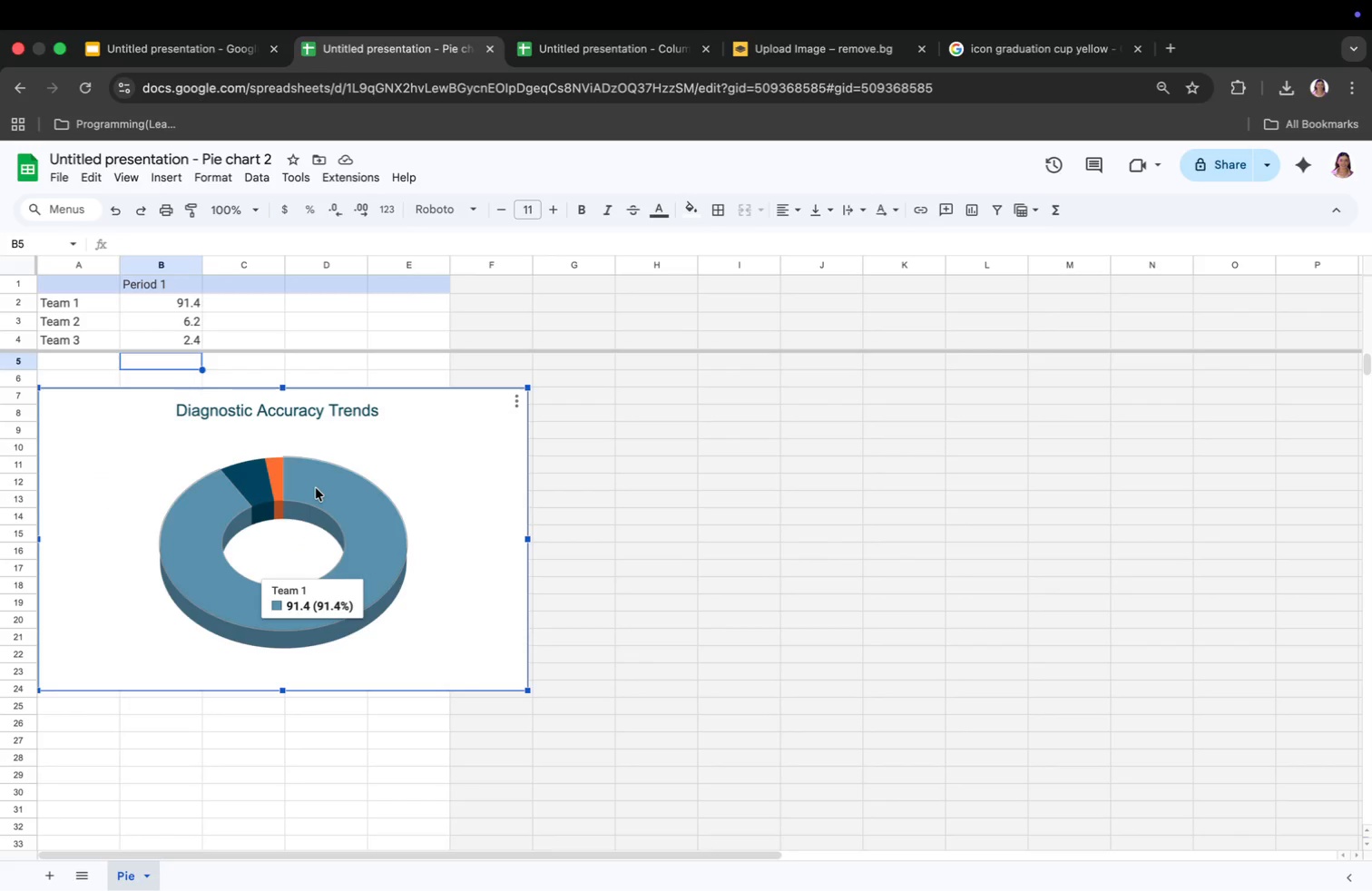 
double_click([317, 488])
 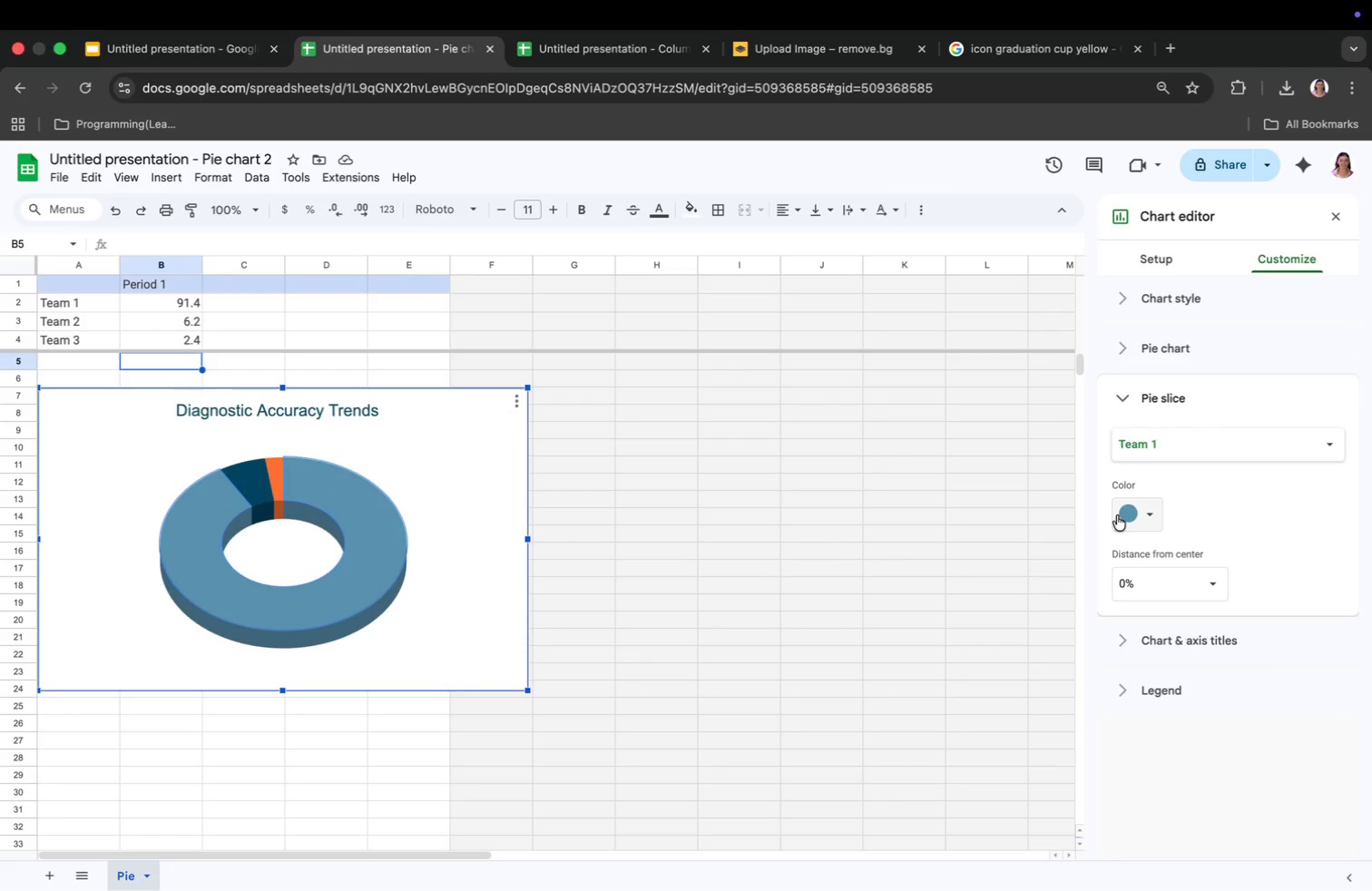 
left_click([1131, 516])
 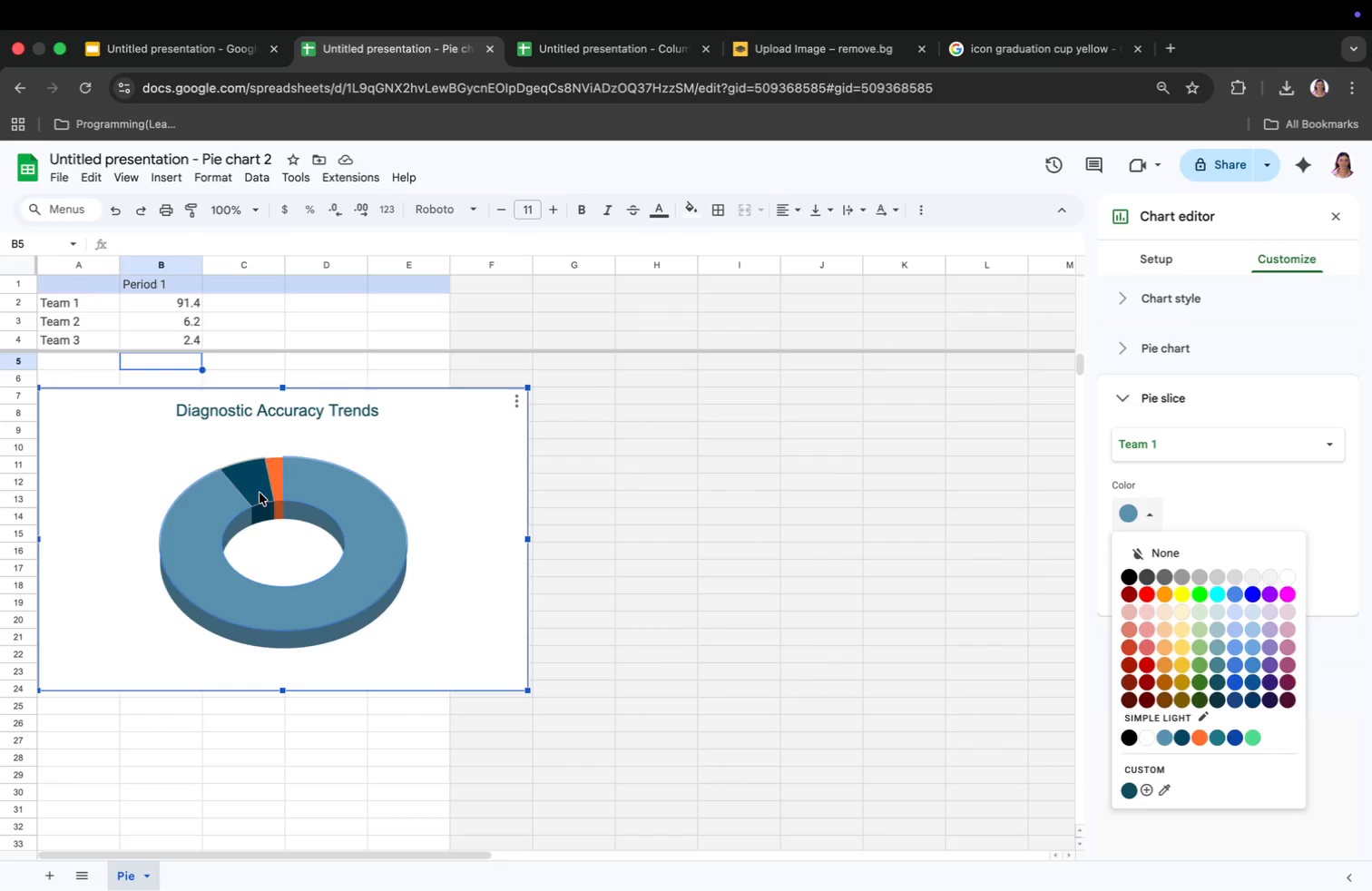 
wait(5.08)
 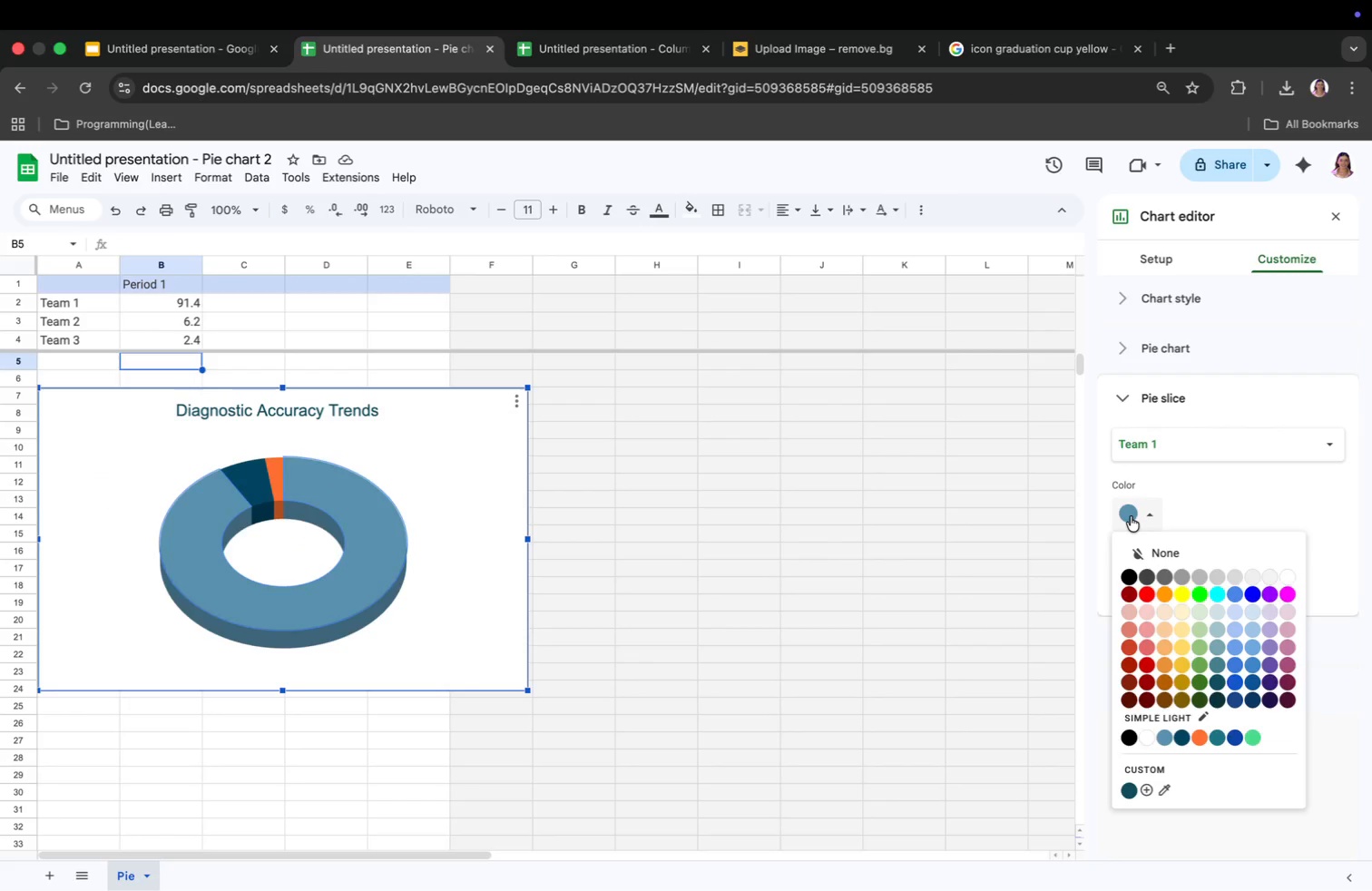 
left_click([279, 489])
 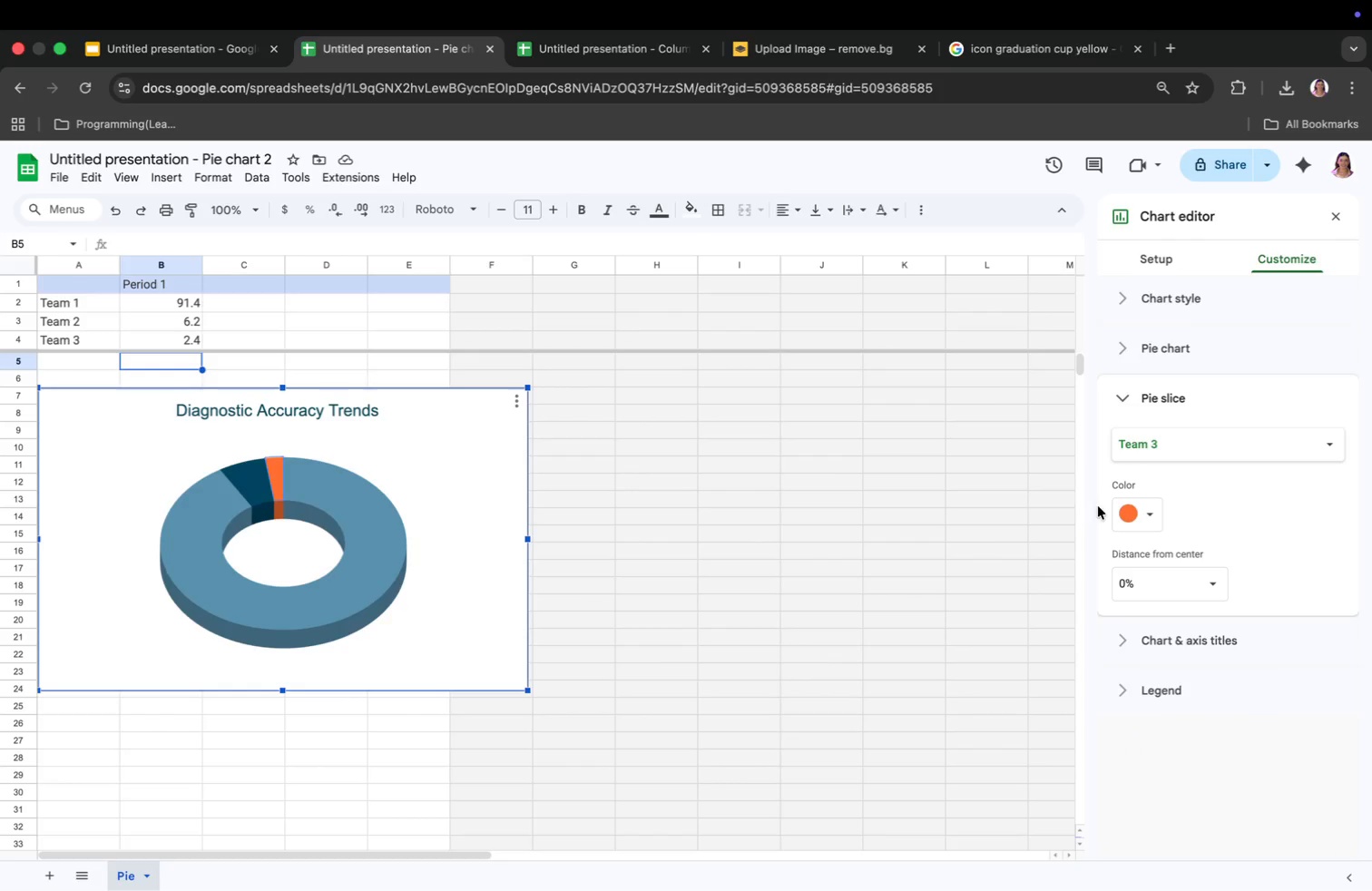 
left_click([1123, 507])
 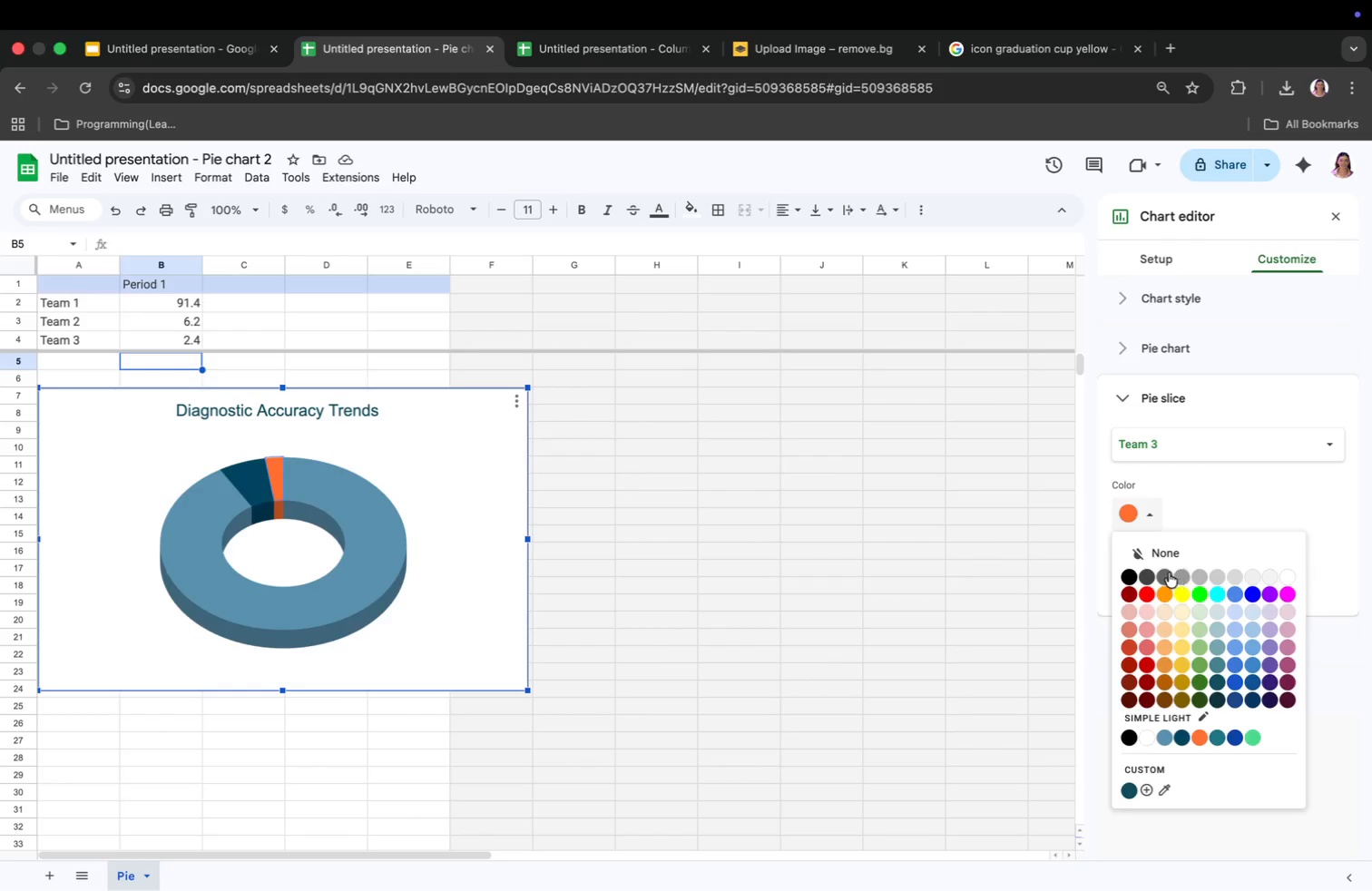 
left_click([1166, 574])
 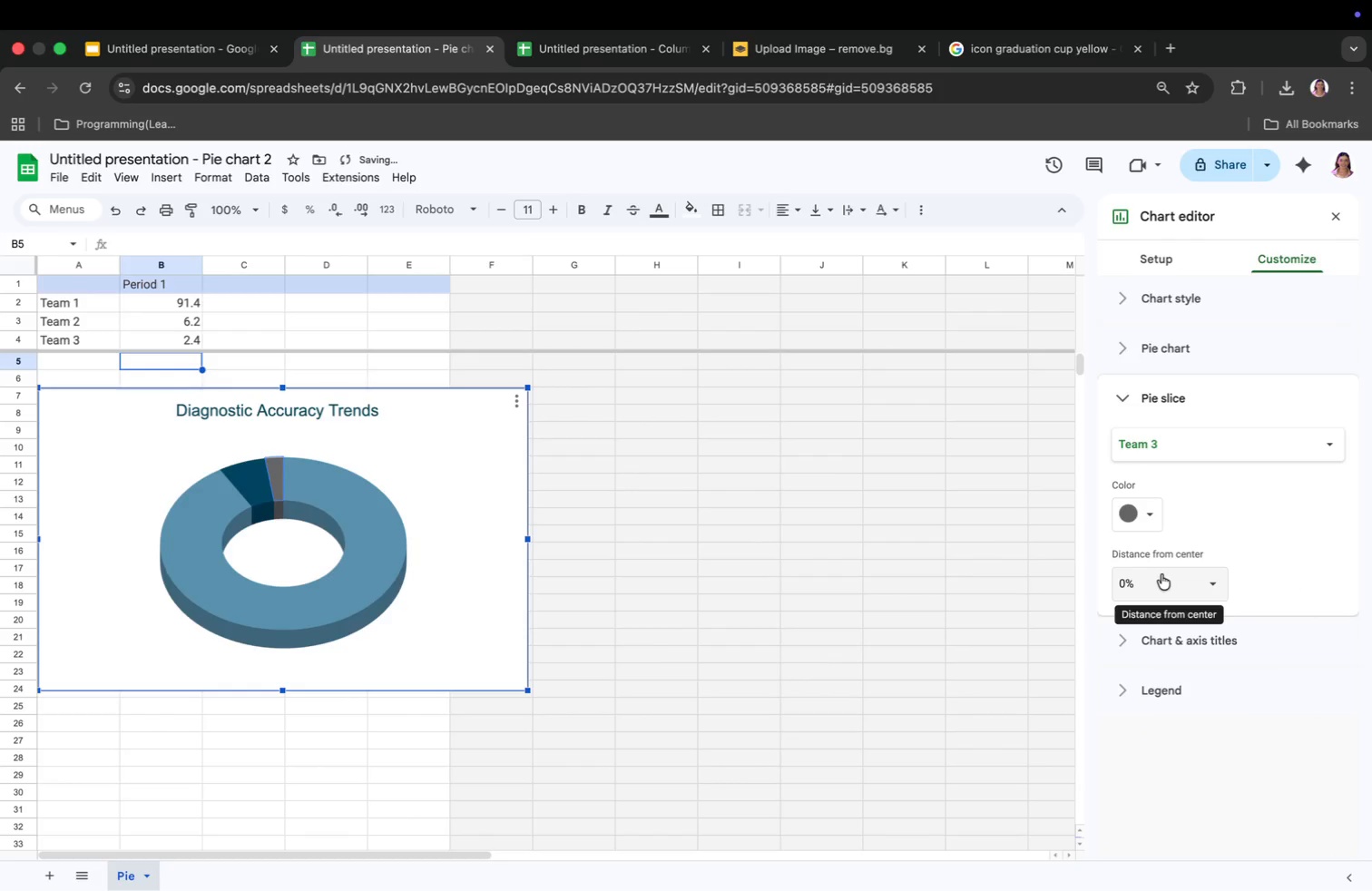 
left_click([789, 555])
 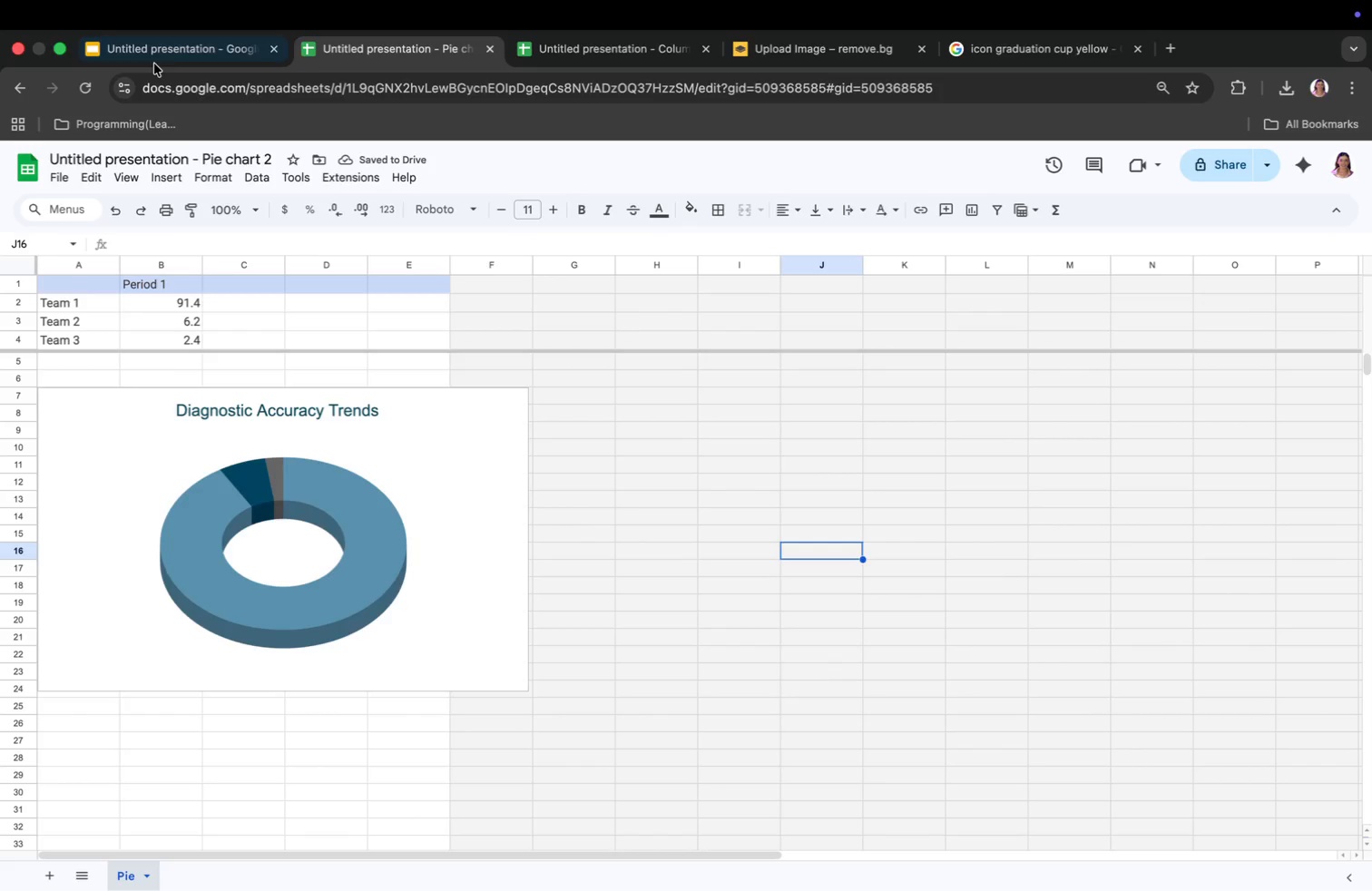 
left_click([151, 61])
 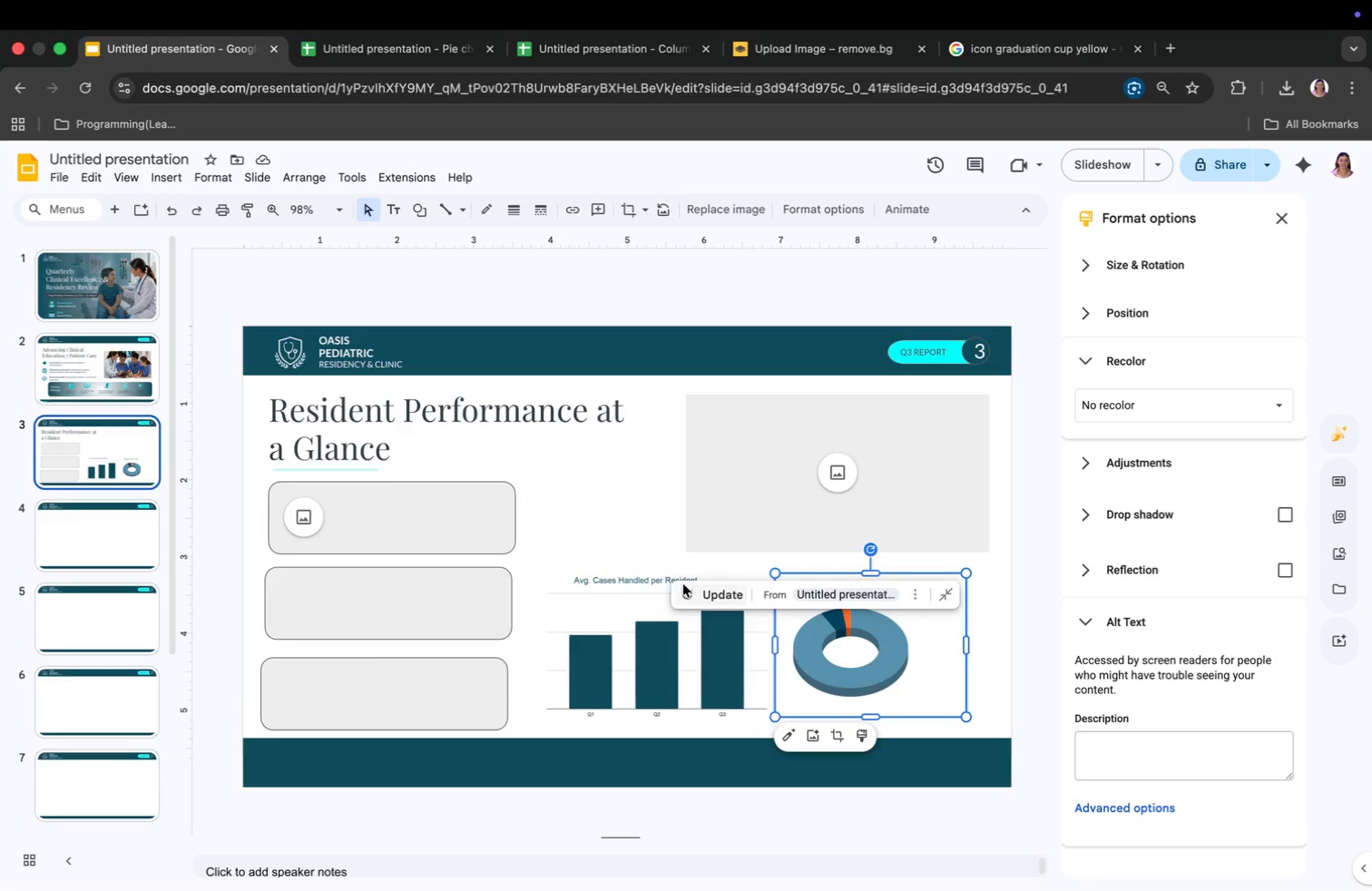 
left_click([705, 591])
 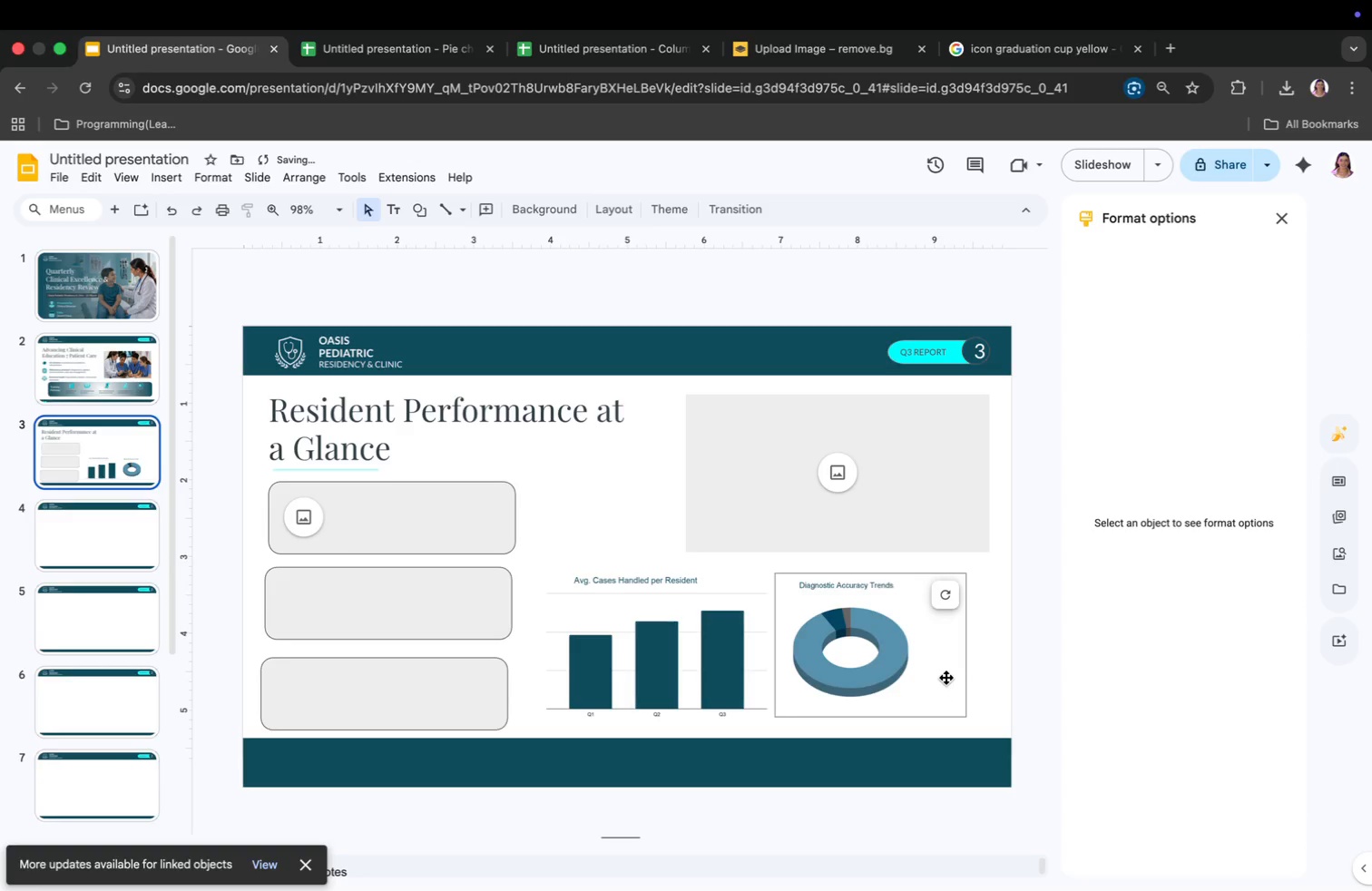 
double_click([937, 640])
 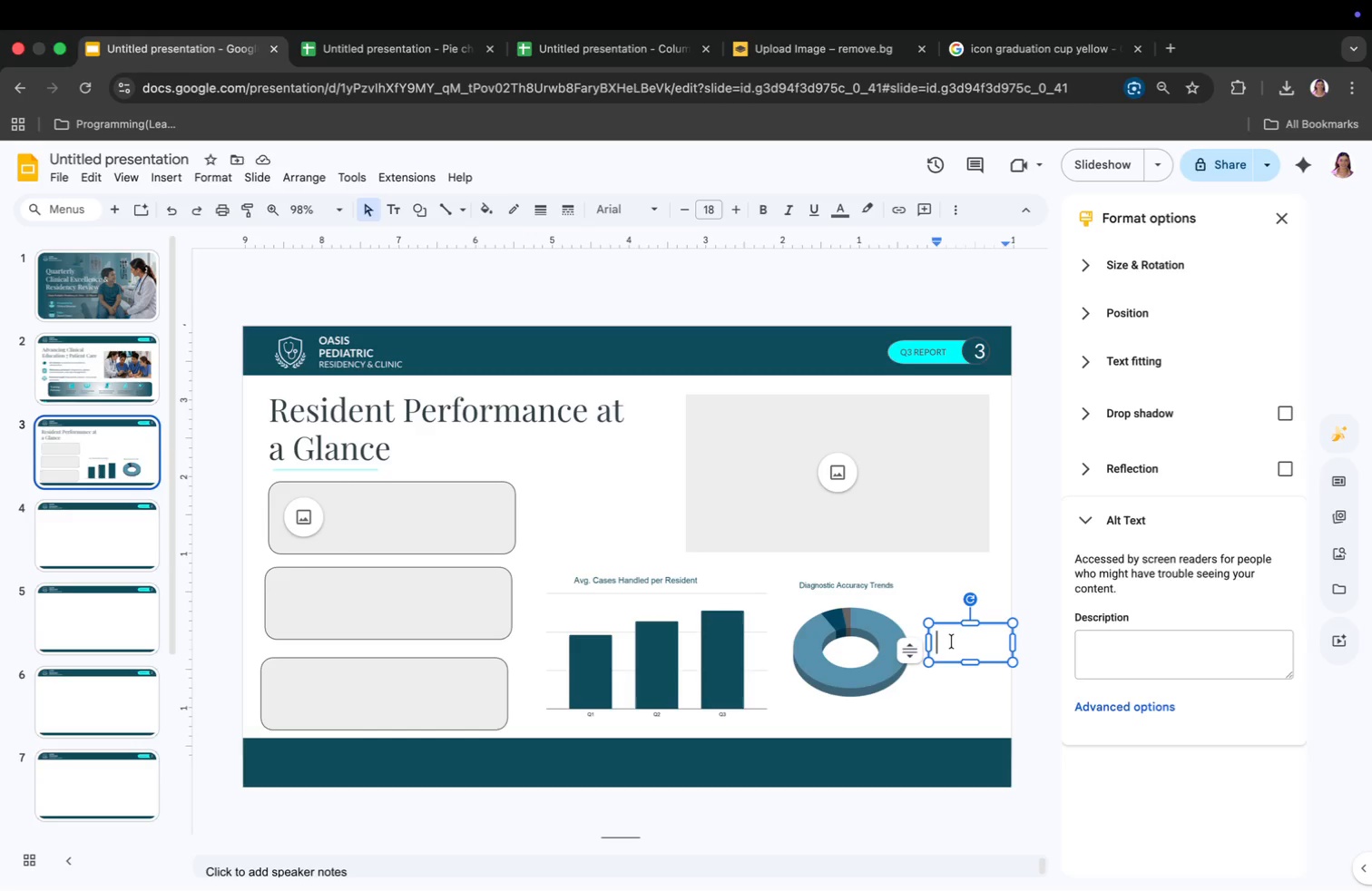 
wait(6.1)
 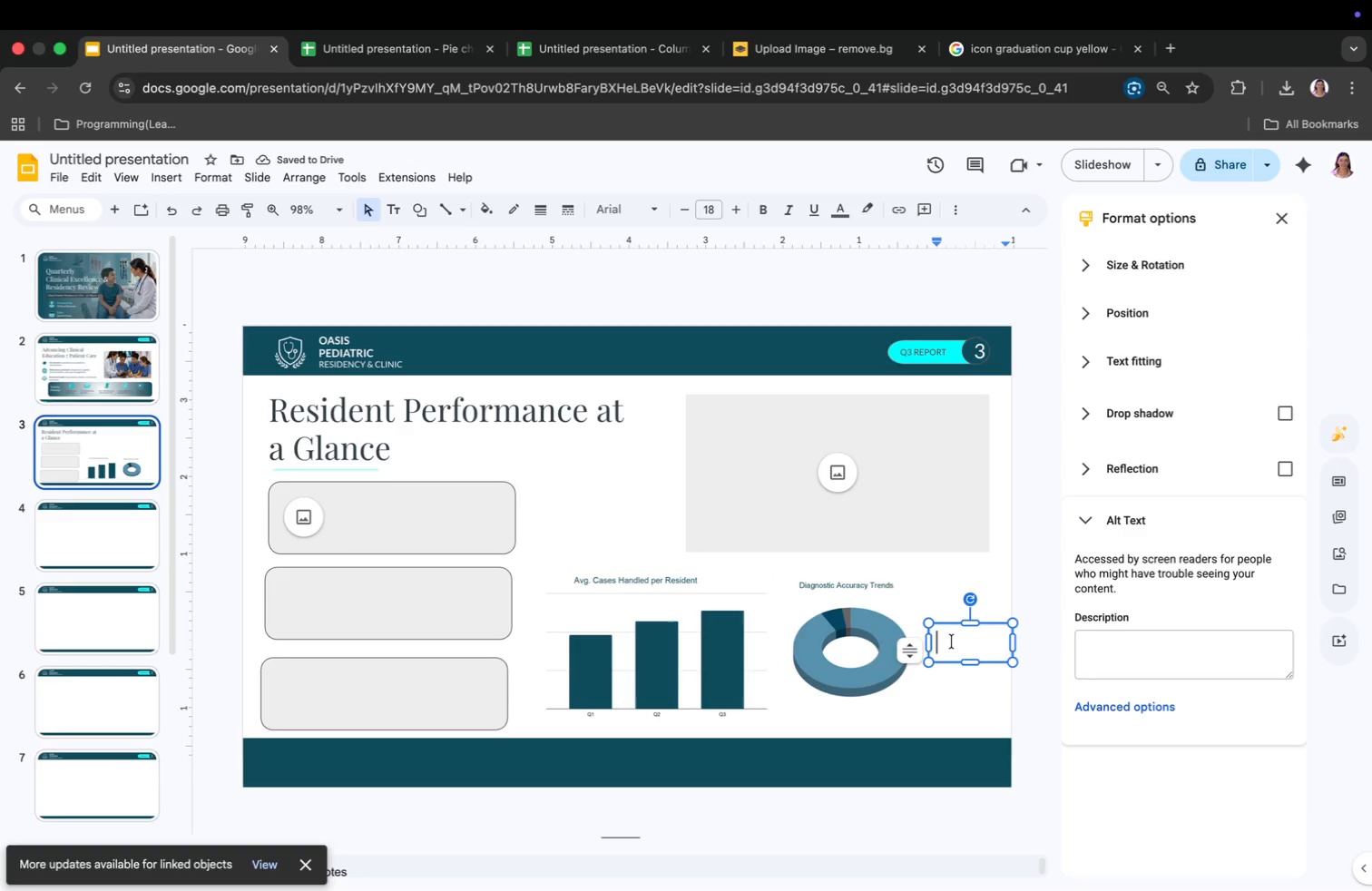 
mouse_move([877, 215])
 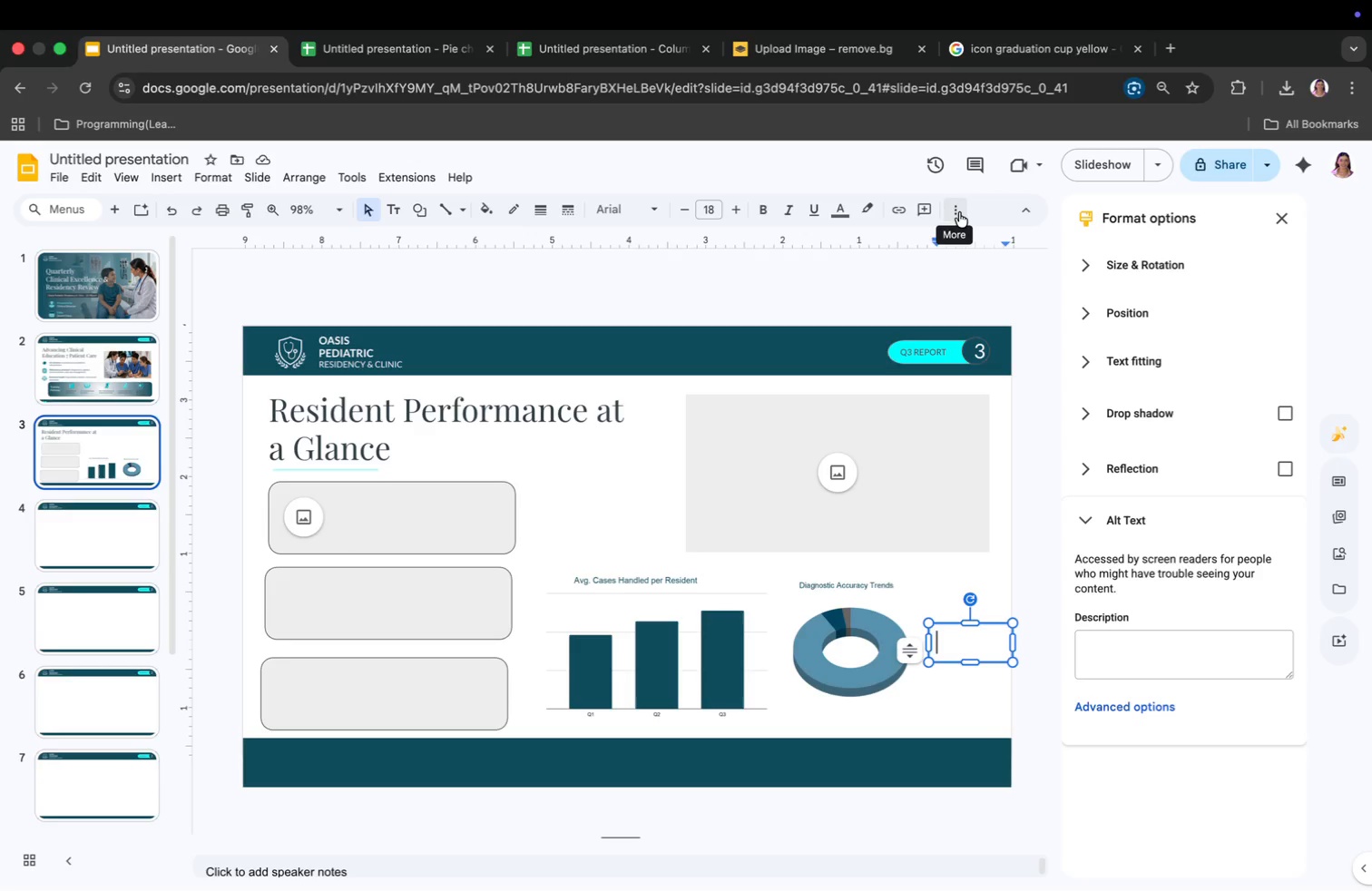 
left_click([959, 212])
 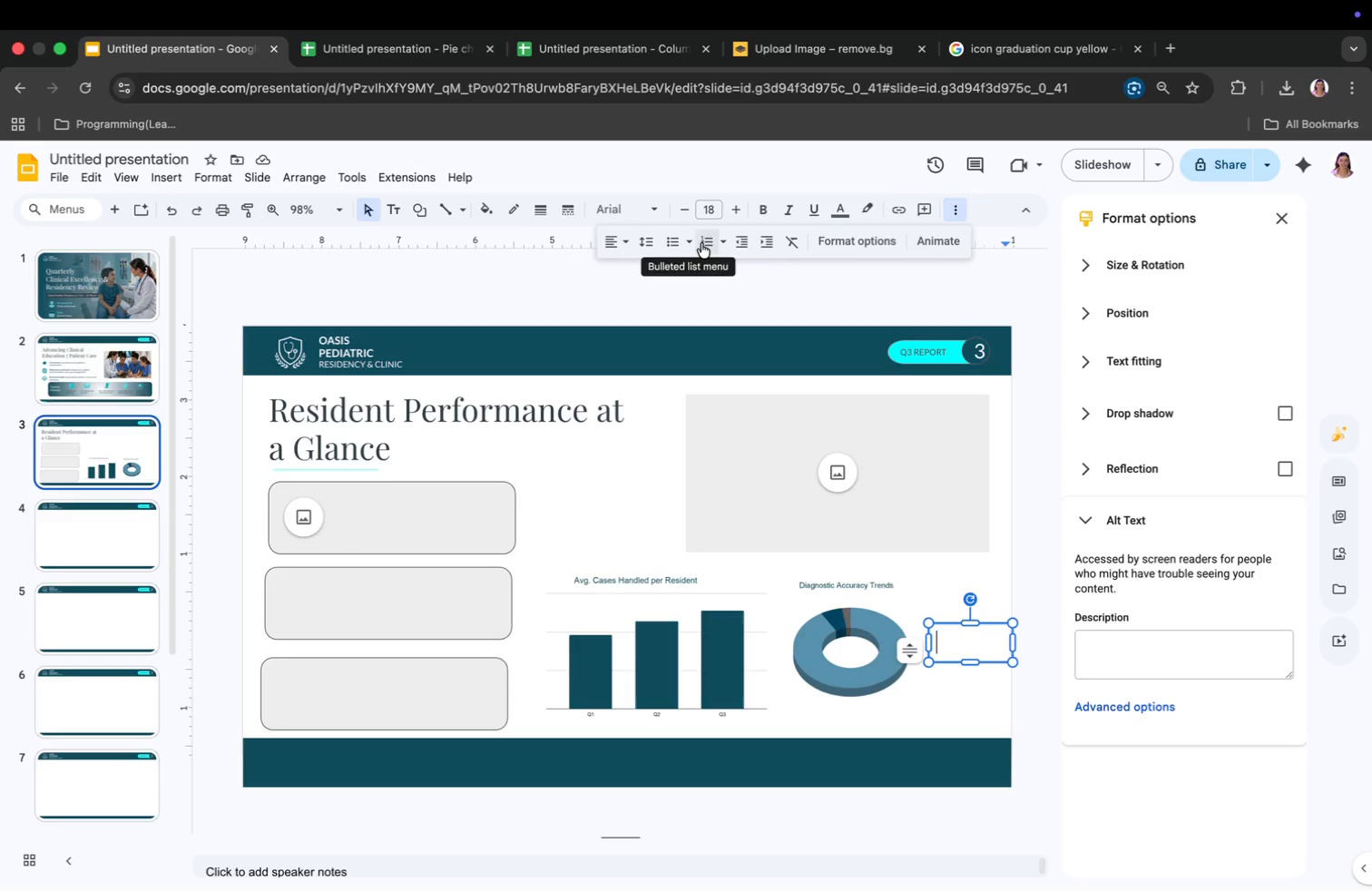 
left_click([677, 243])
 